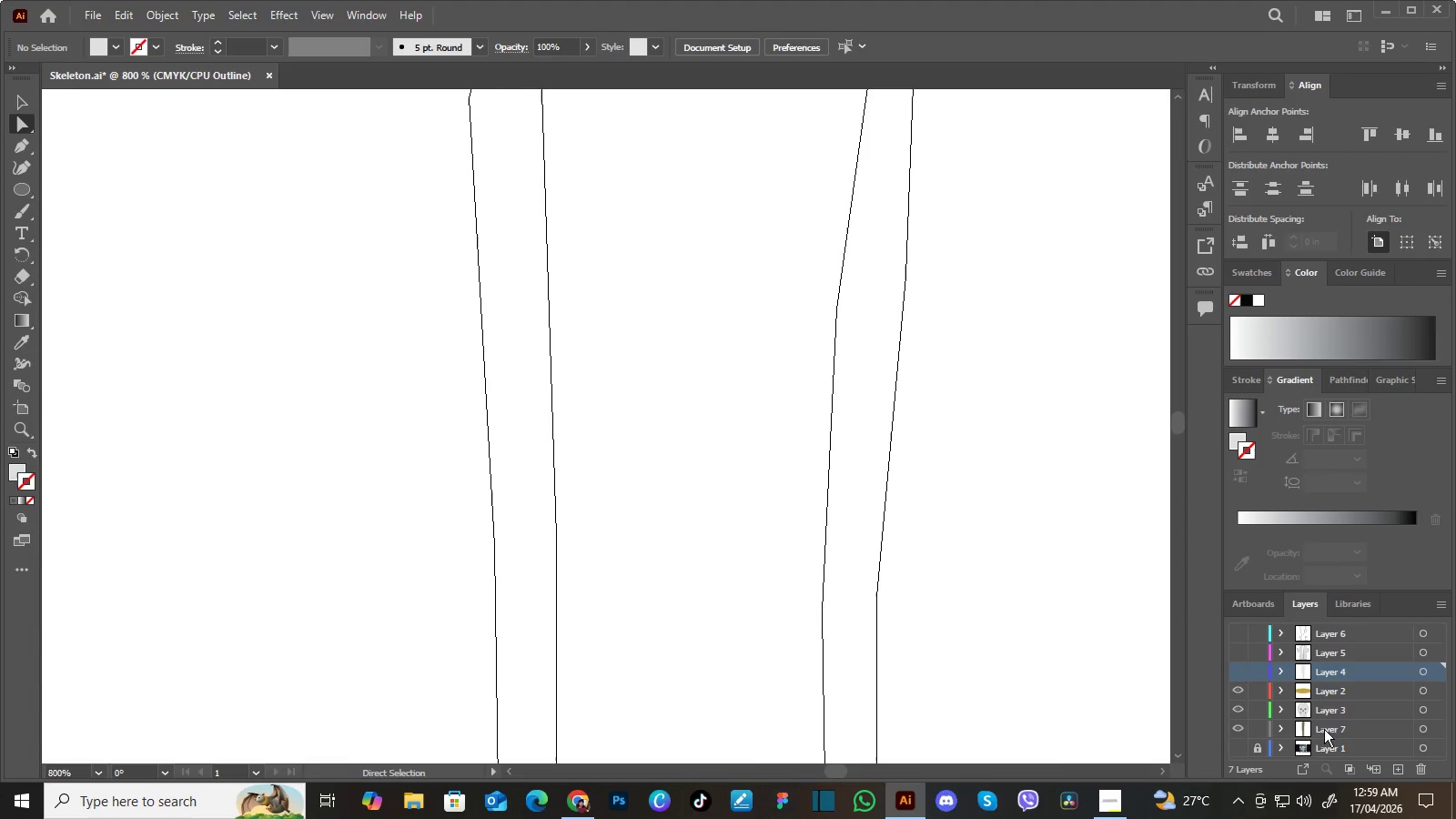 
left_click([1343, 731])
 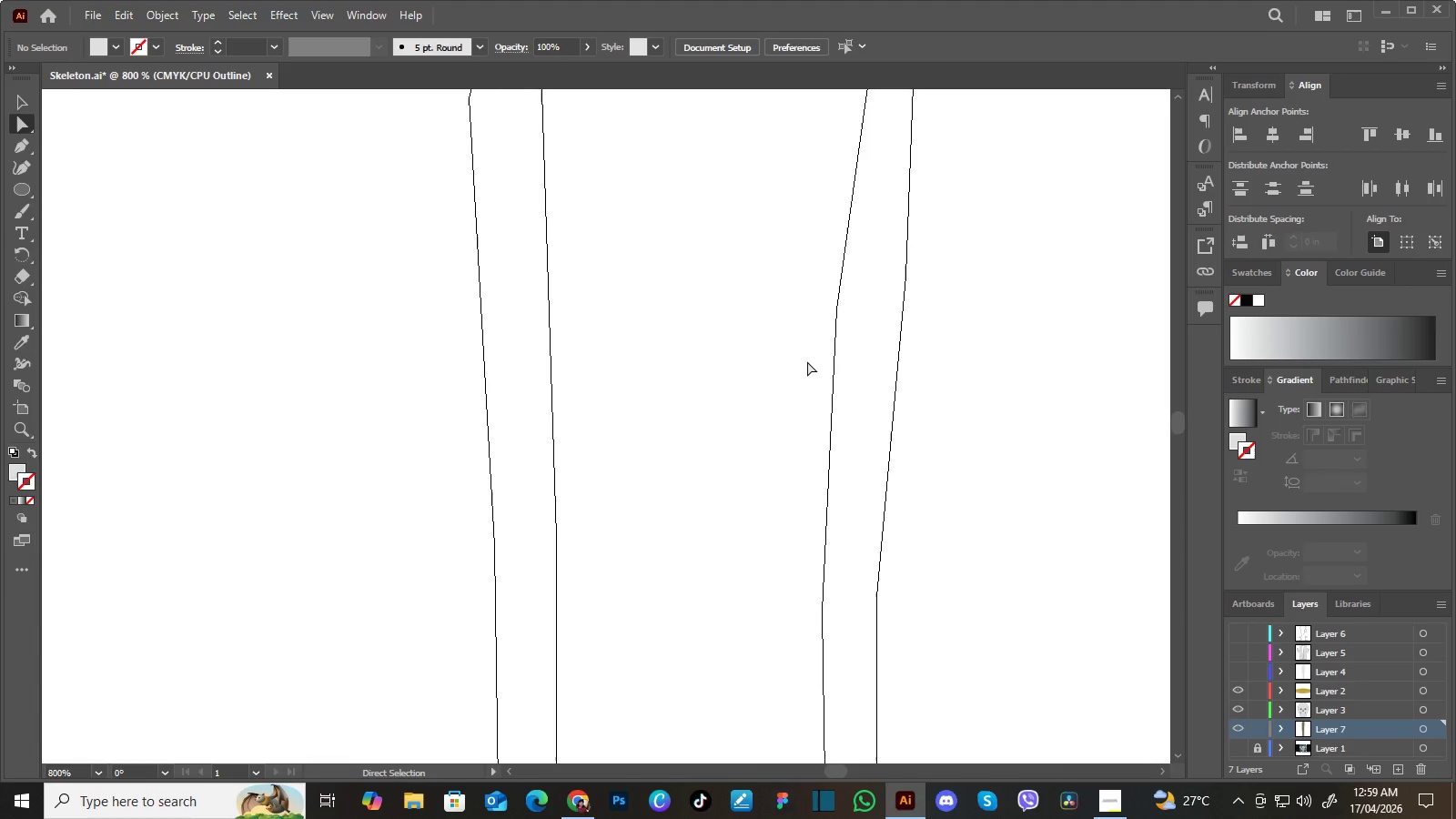 
left_click_drag(start_coordinate=[853, 337], to_coordinate=[825, 374])
 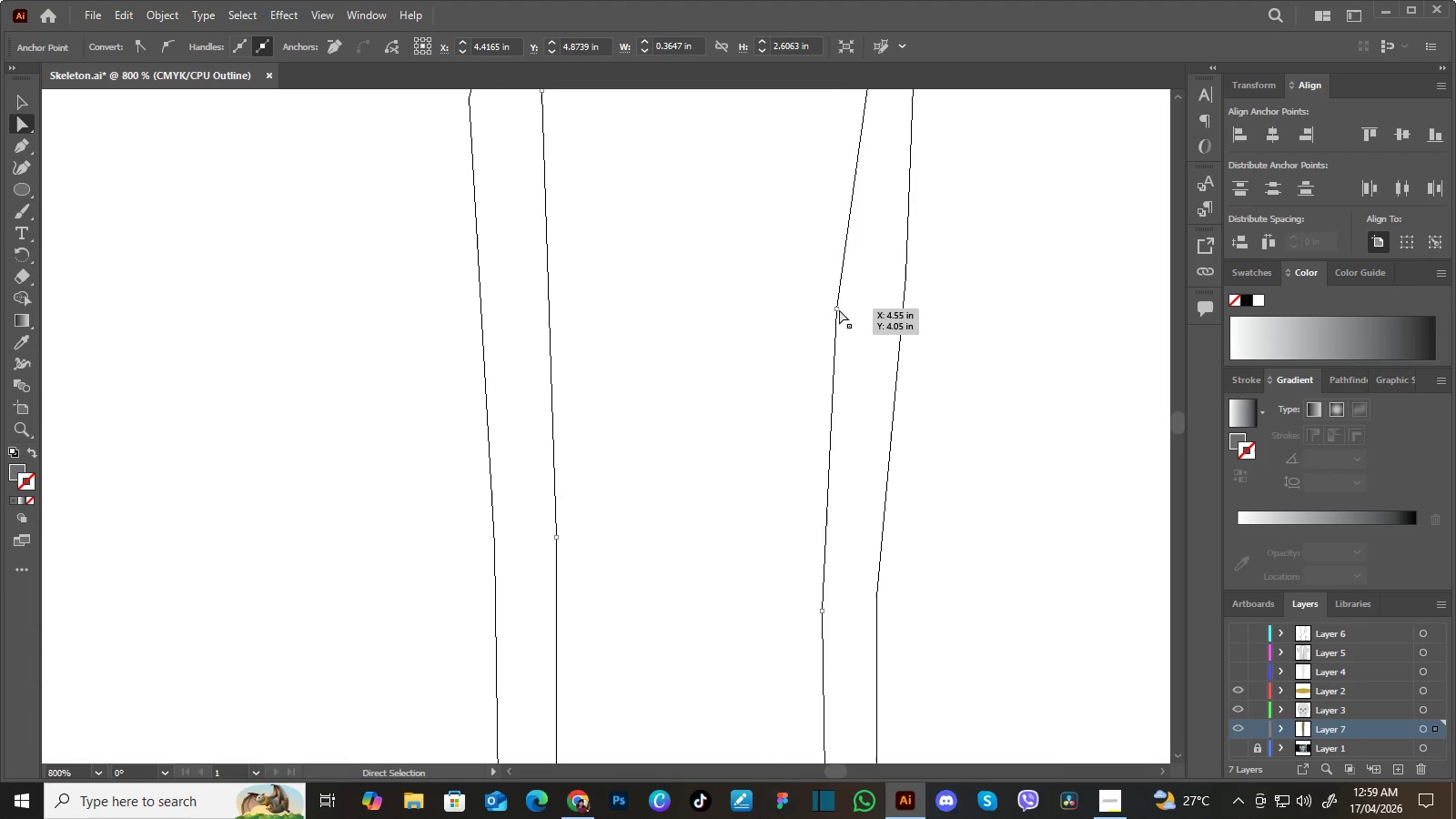 
left_click_drag(start_coordinate=[838, 309], to_coordinate=[844, 315])
 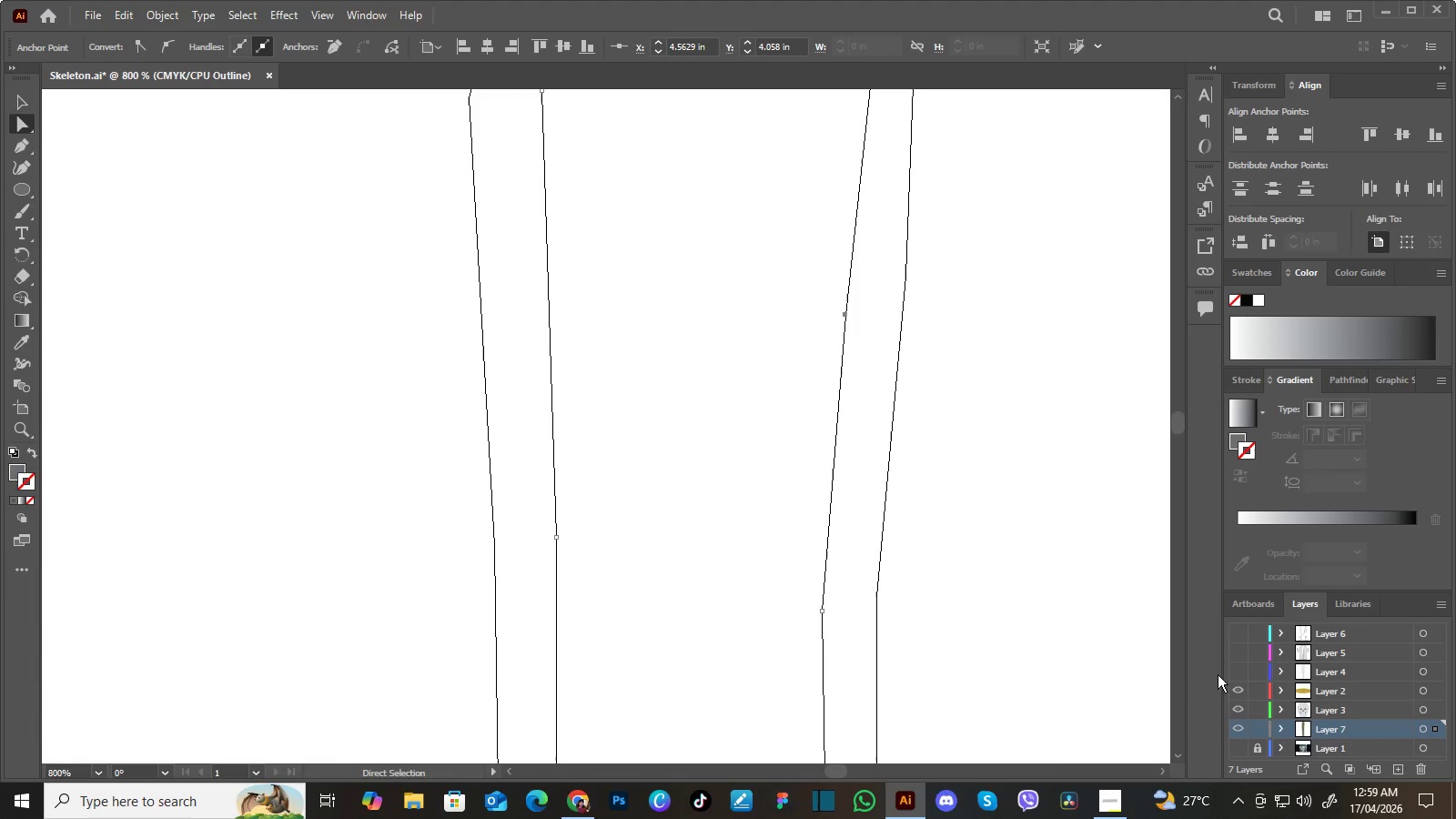 
left_click([1232, 664])
 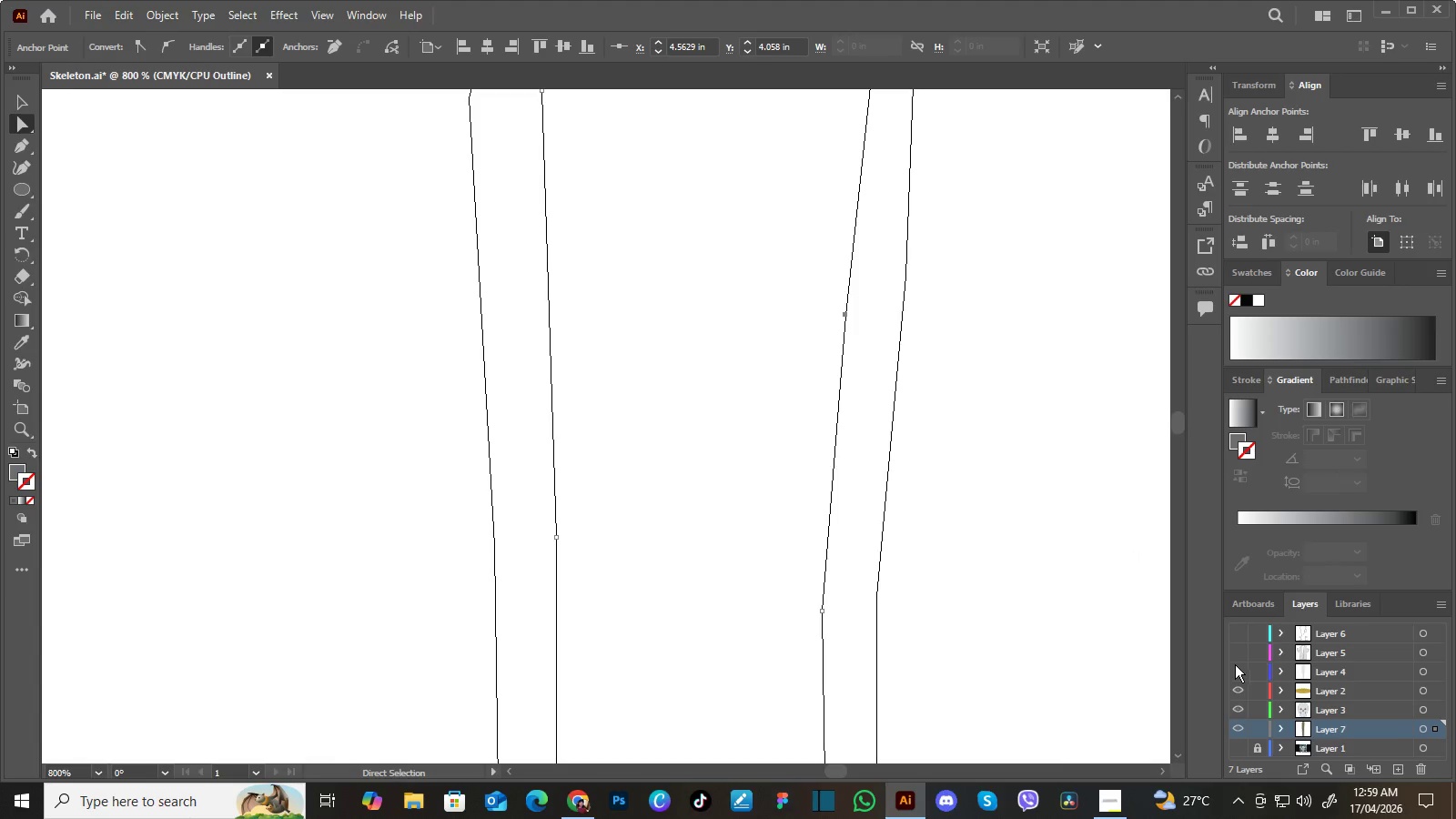 
left_click([1235, 664])
 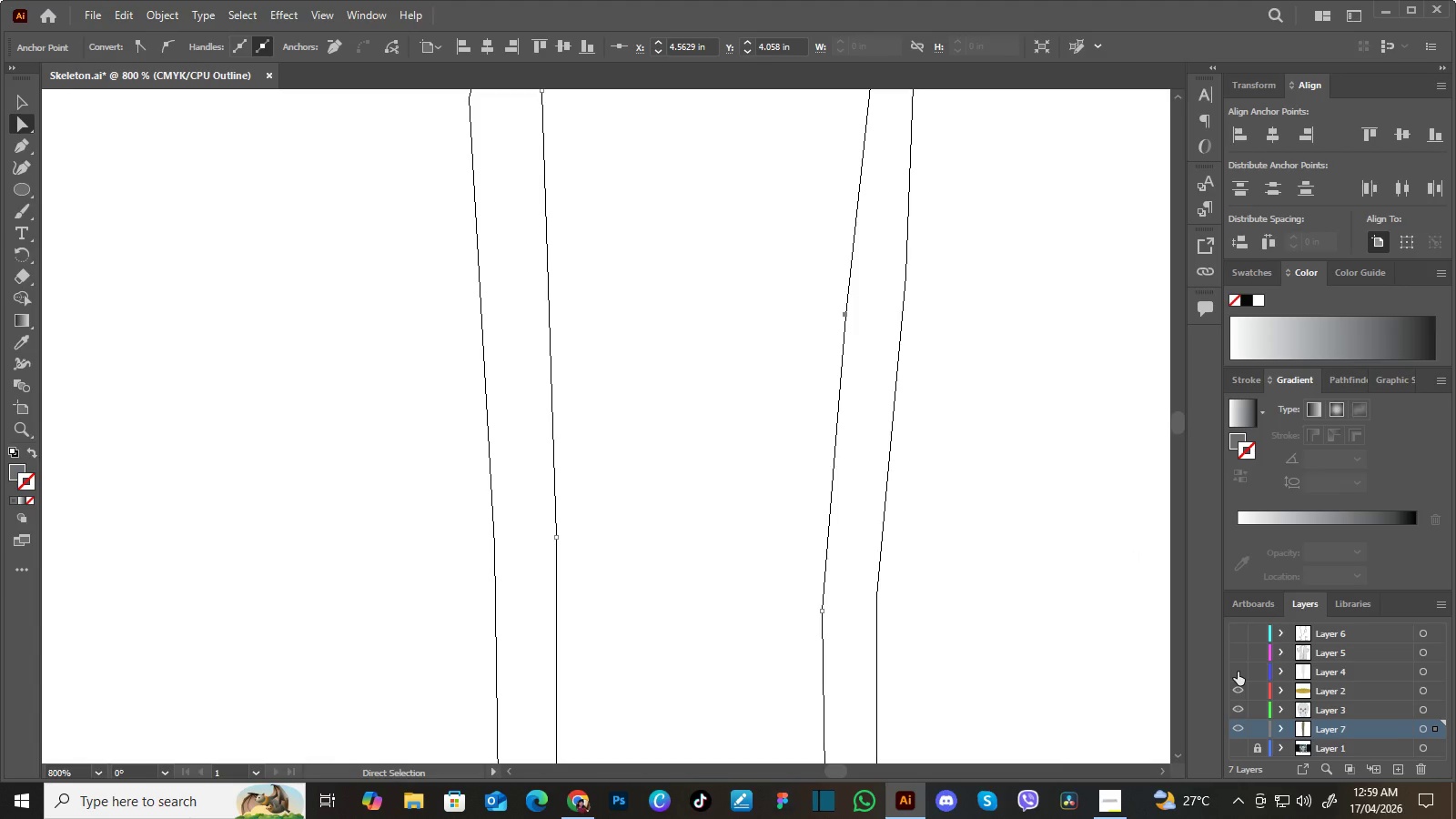 
left_click([1238, 672])
 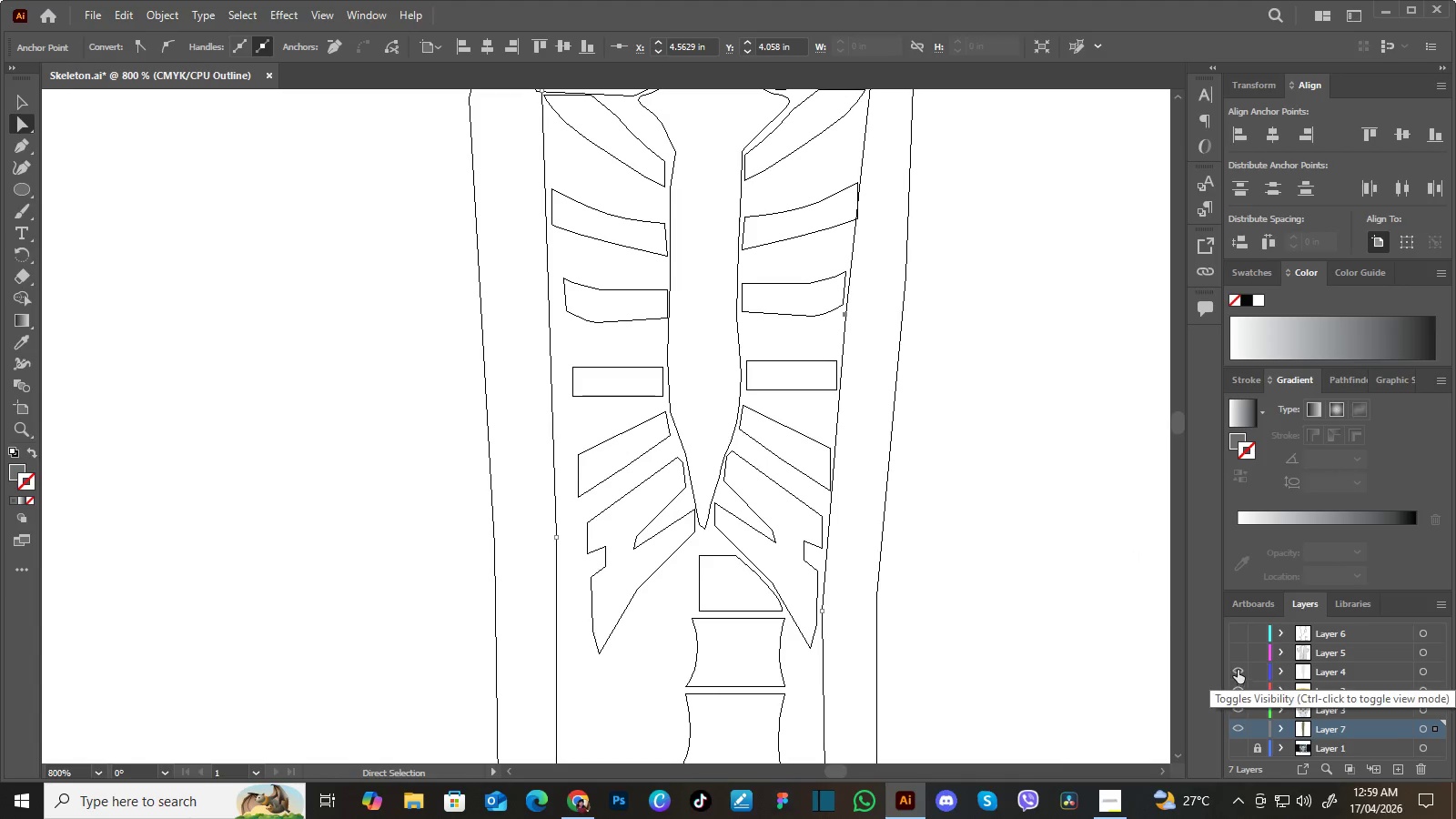 
hold_key(key=Space, duration=1.51)
 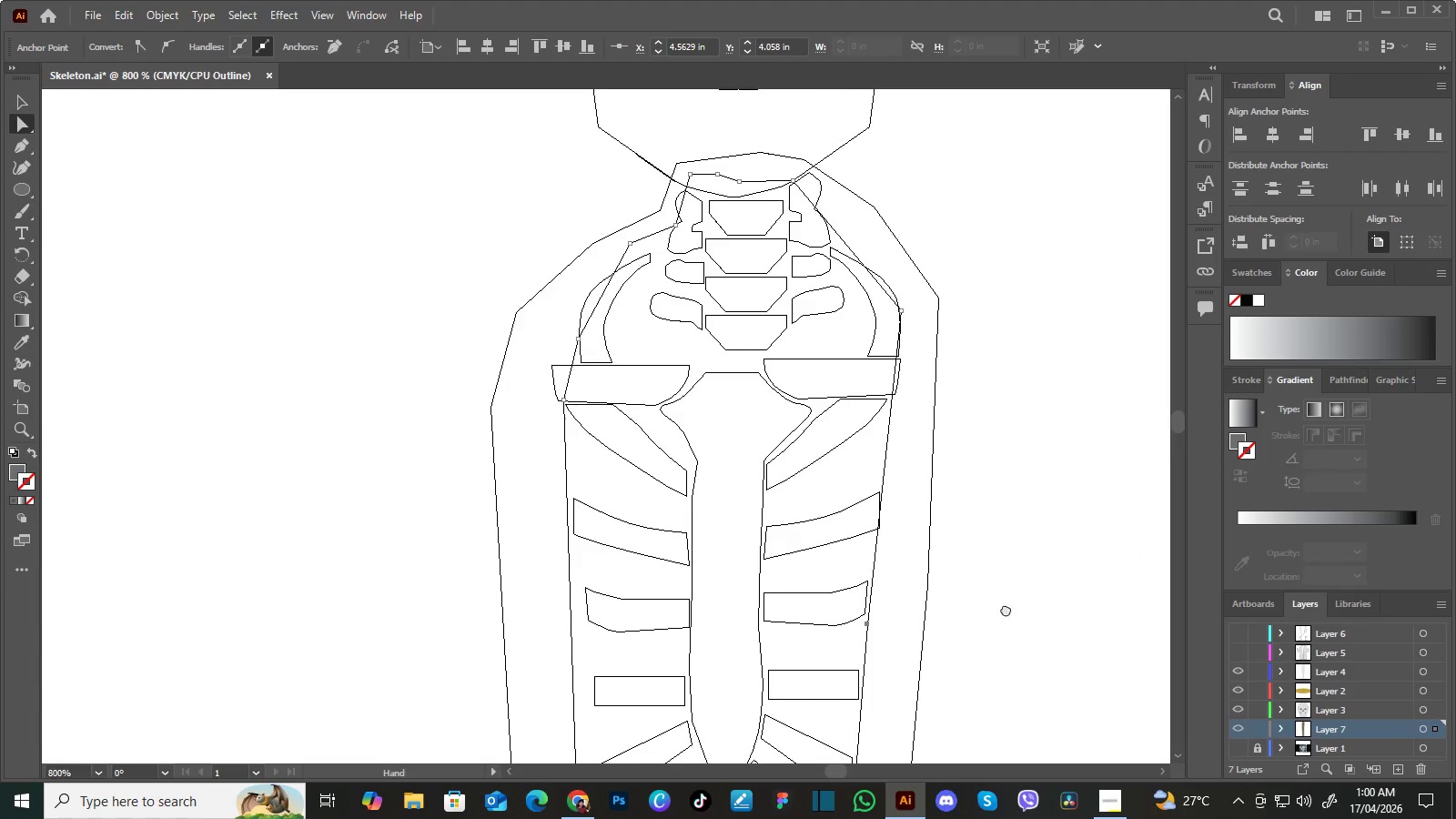 
left_click_drag(start_coordinate=[983, 407], to_coordinate=[1018, 585])
 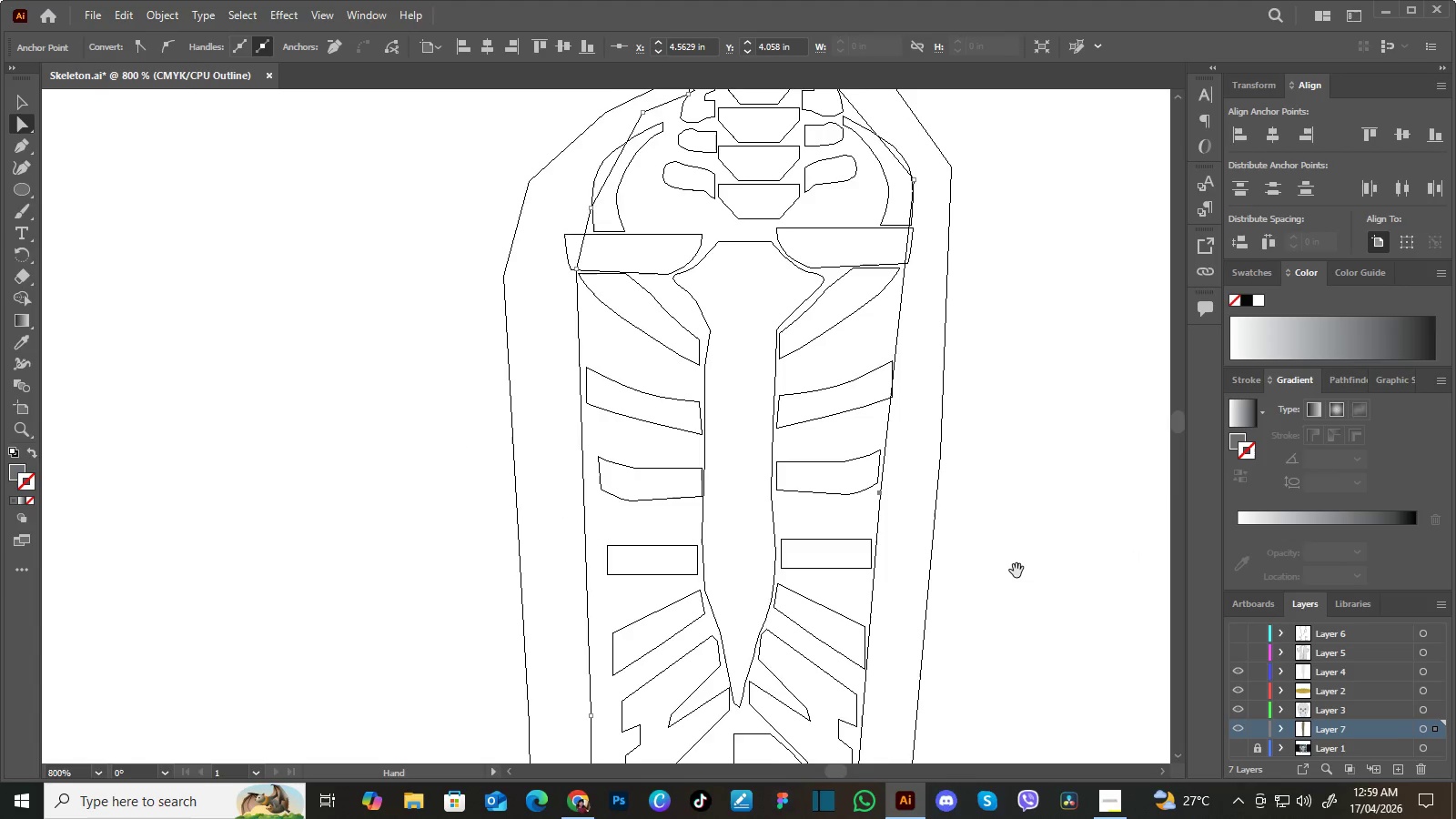 
left_click_drag(start_coordinate=[1016, 571], to_coordinate=[1008, 652])
 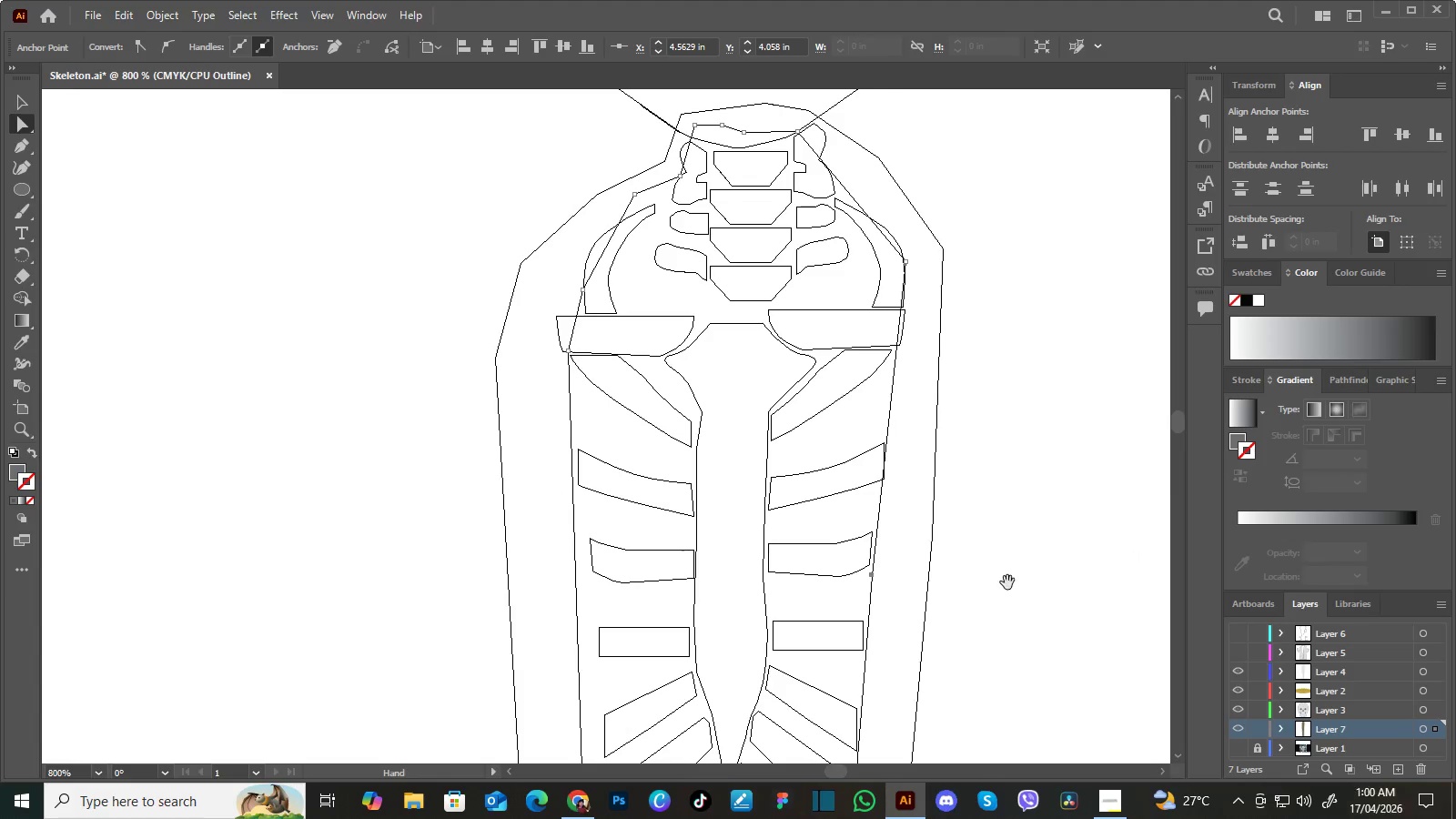 
hold_key(key=Space, duration=1.5)
 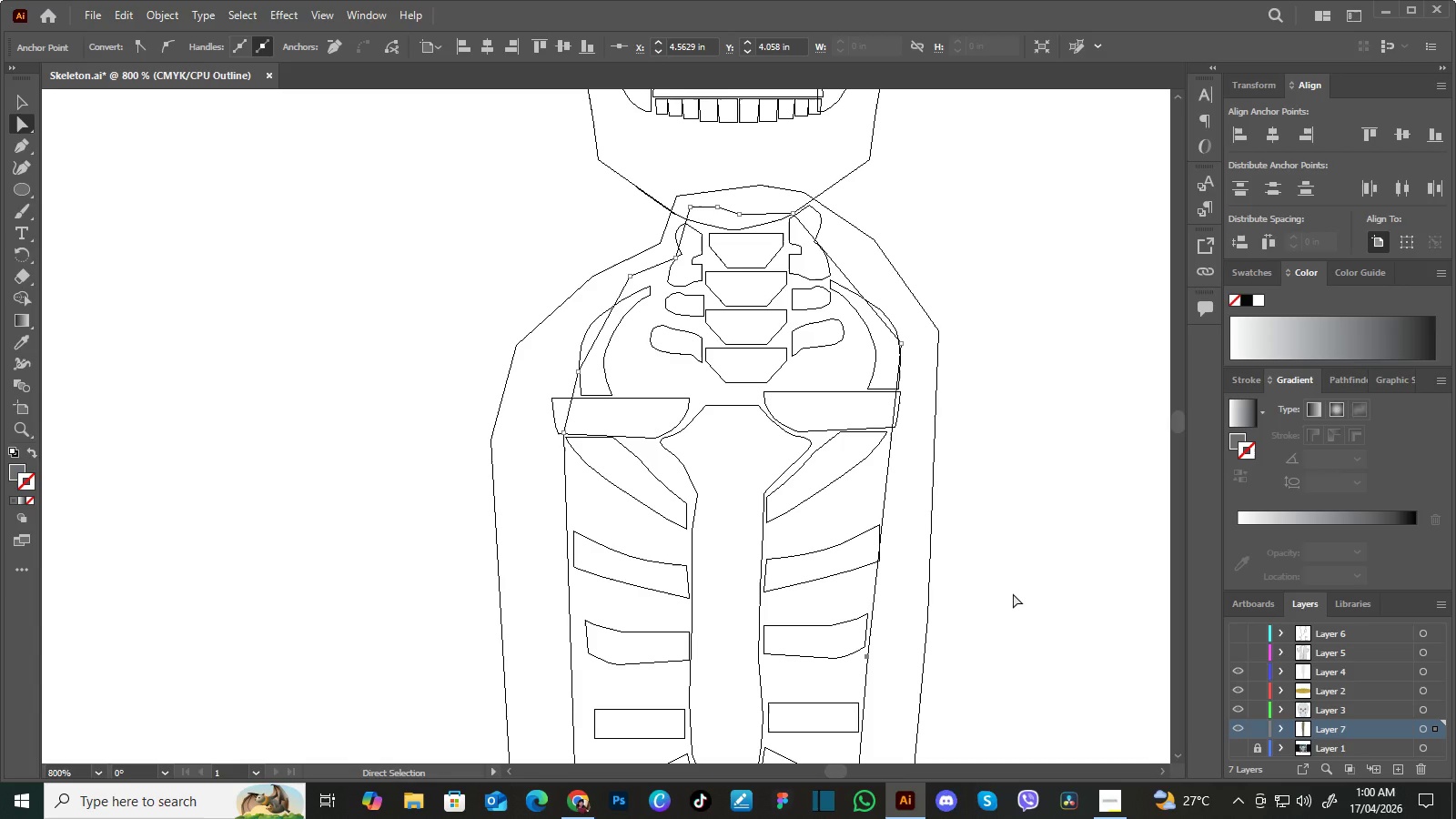 
left_click_drag(start_coordinate=[1006, 583], to_coordinate=[1002, 632])
 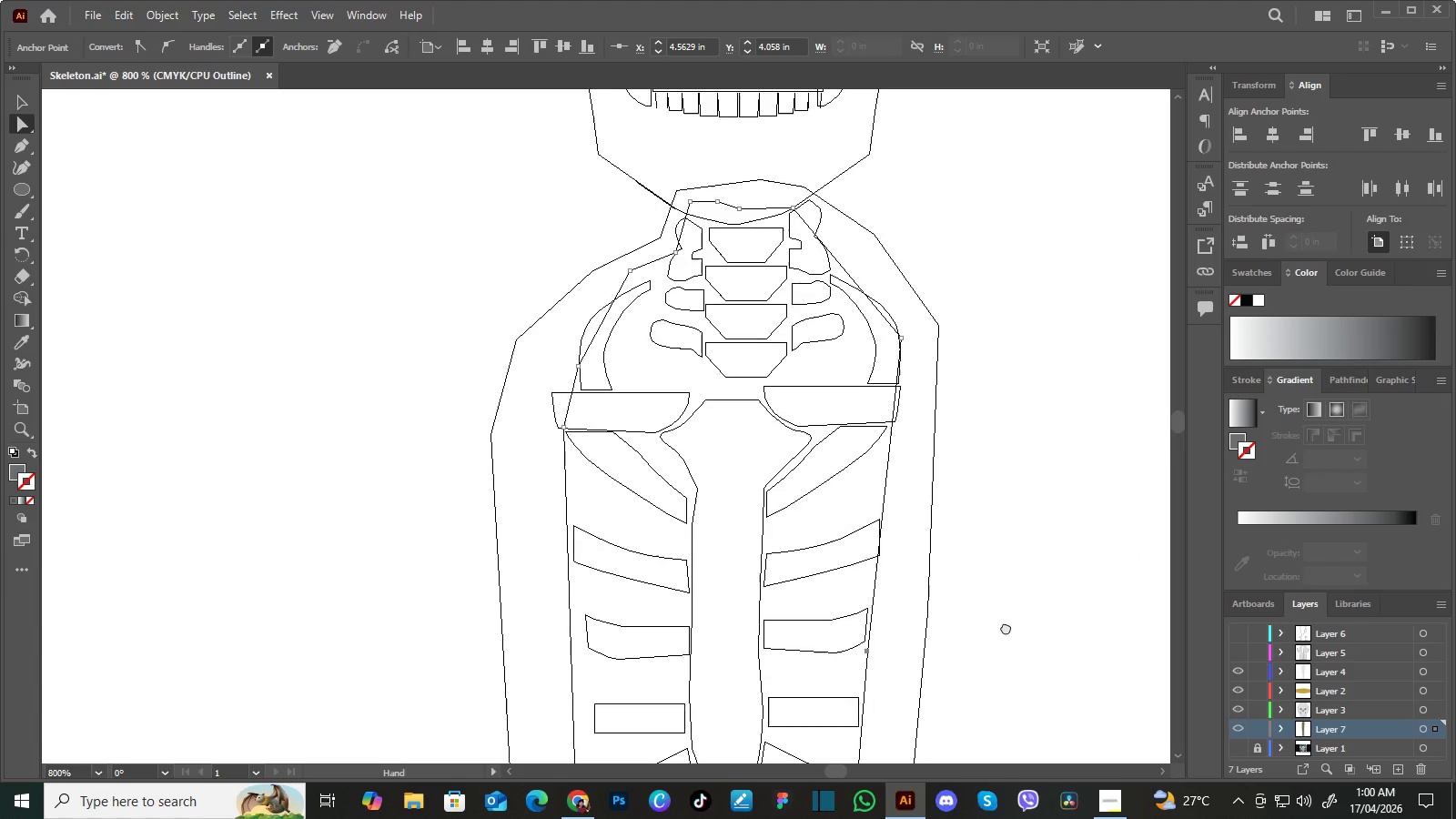 
left_click_drag(start_coordinate=[1006, 596], to_coordinate=[1006, 630])
 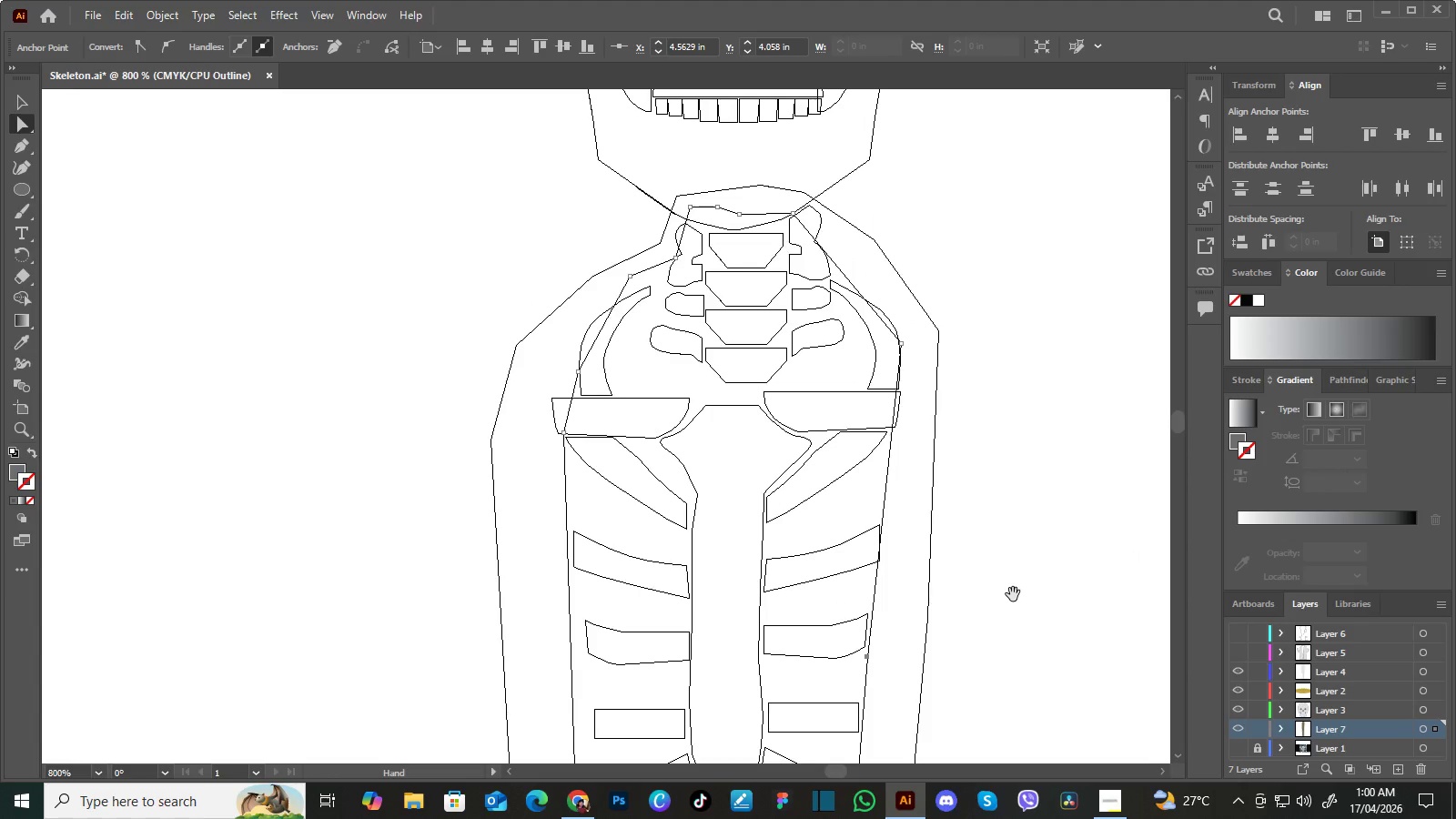 
key(Space)
 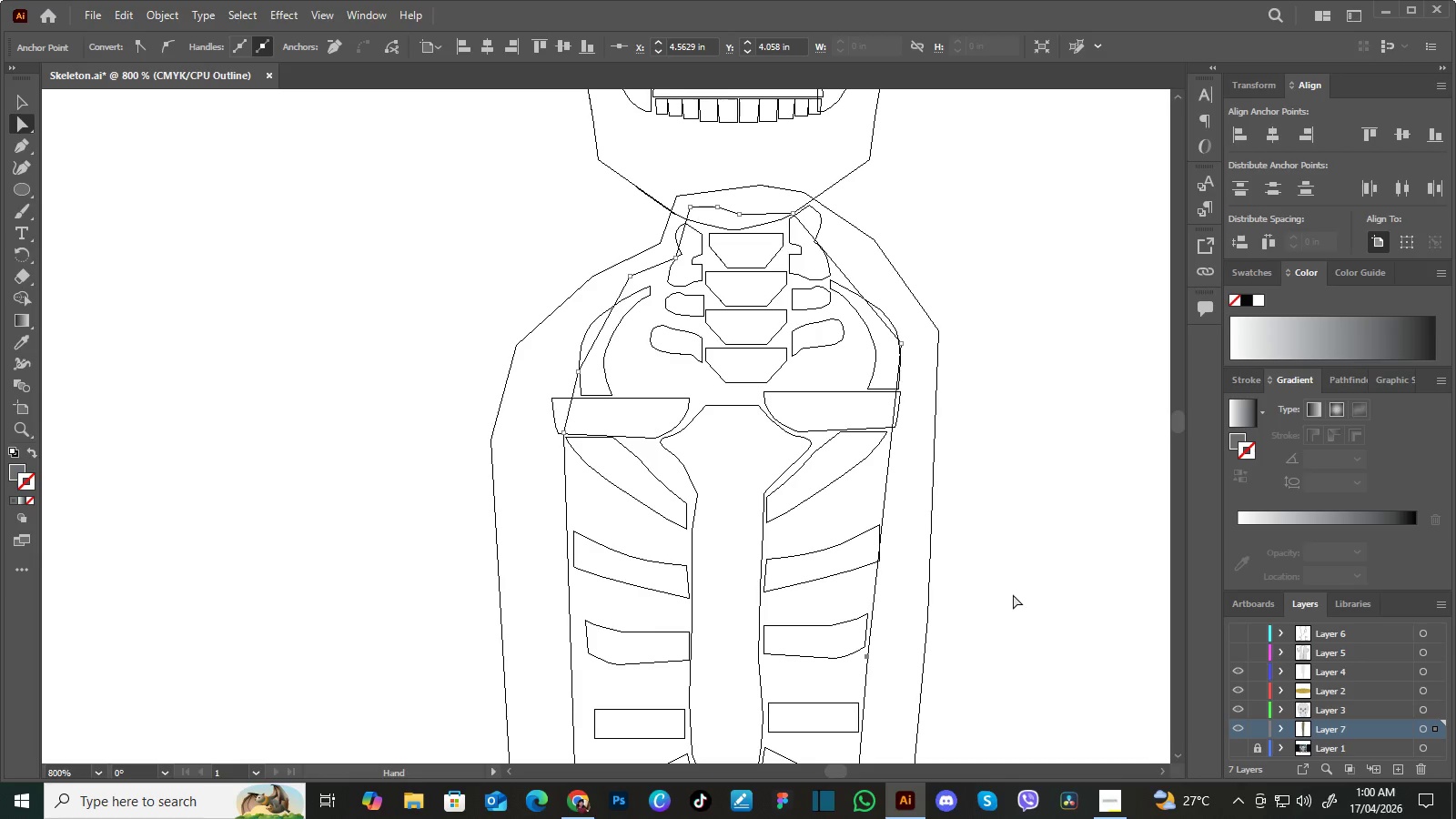 
key(Space)
 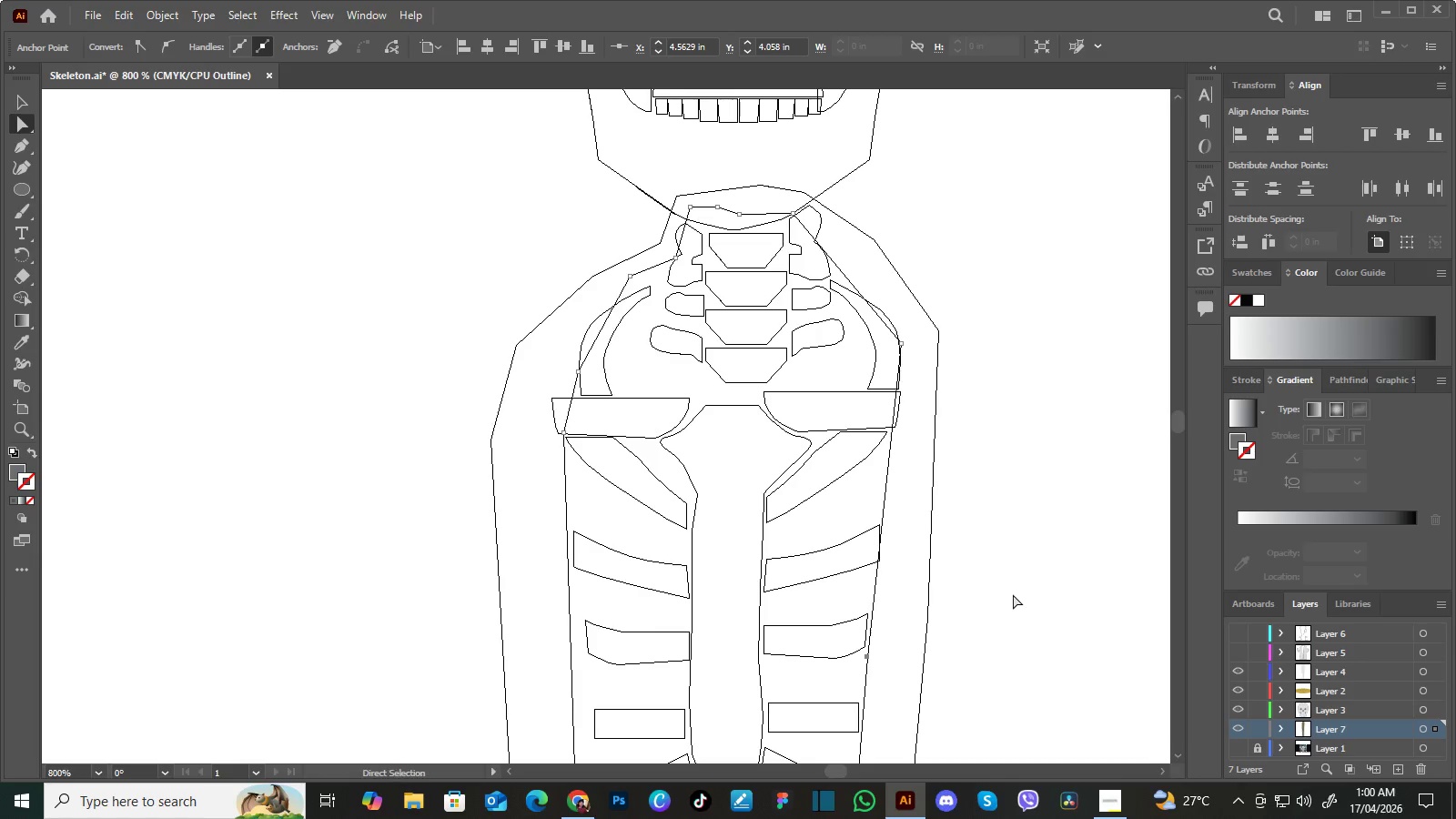 
key(Space)
 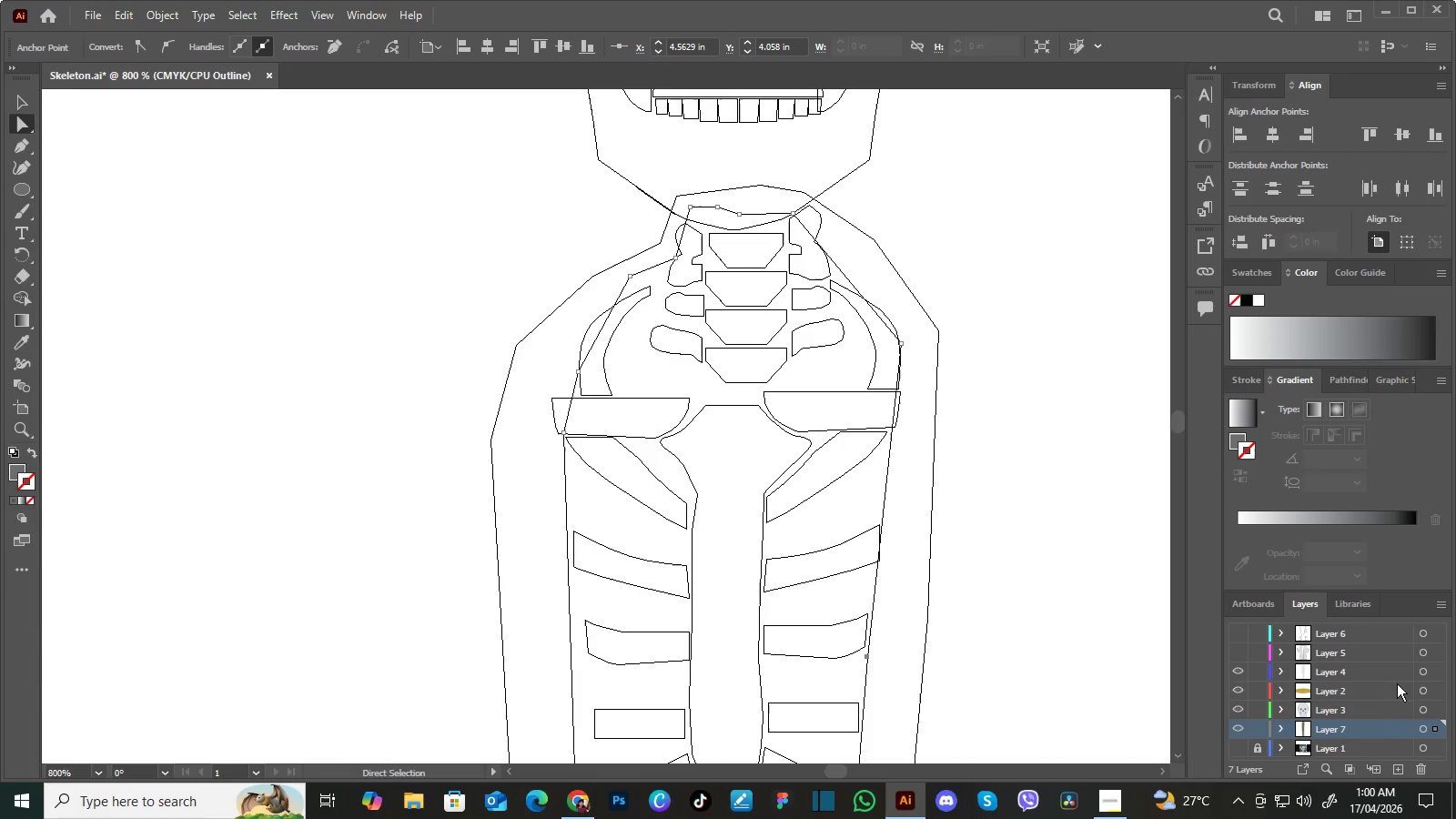 
wait(8.06)
 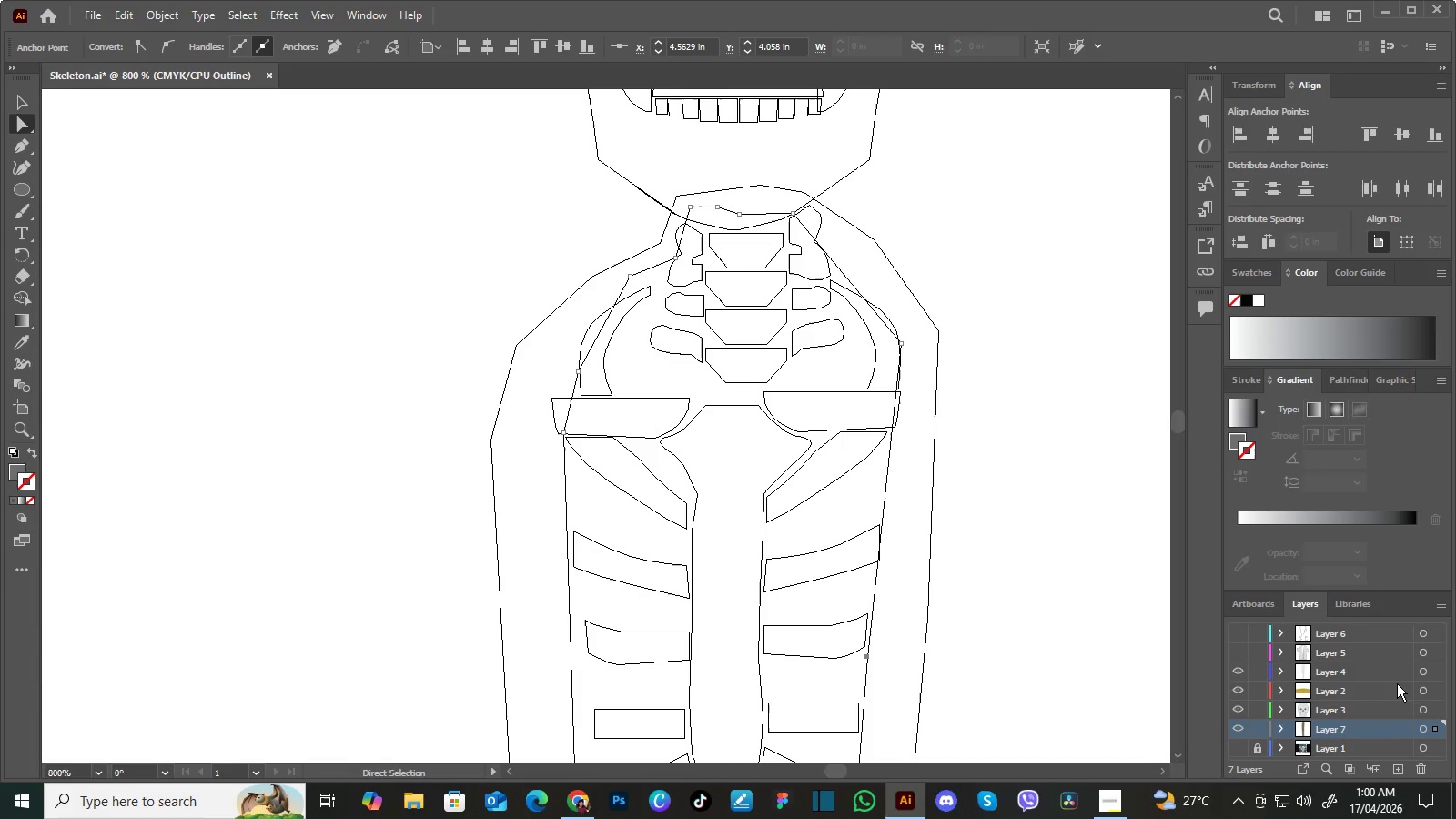 
left_click([1237, 671])
 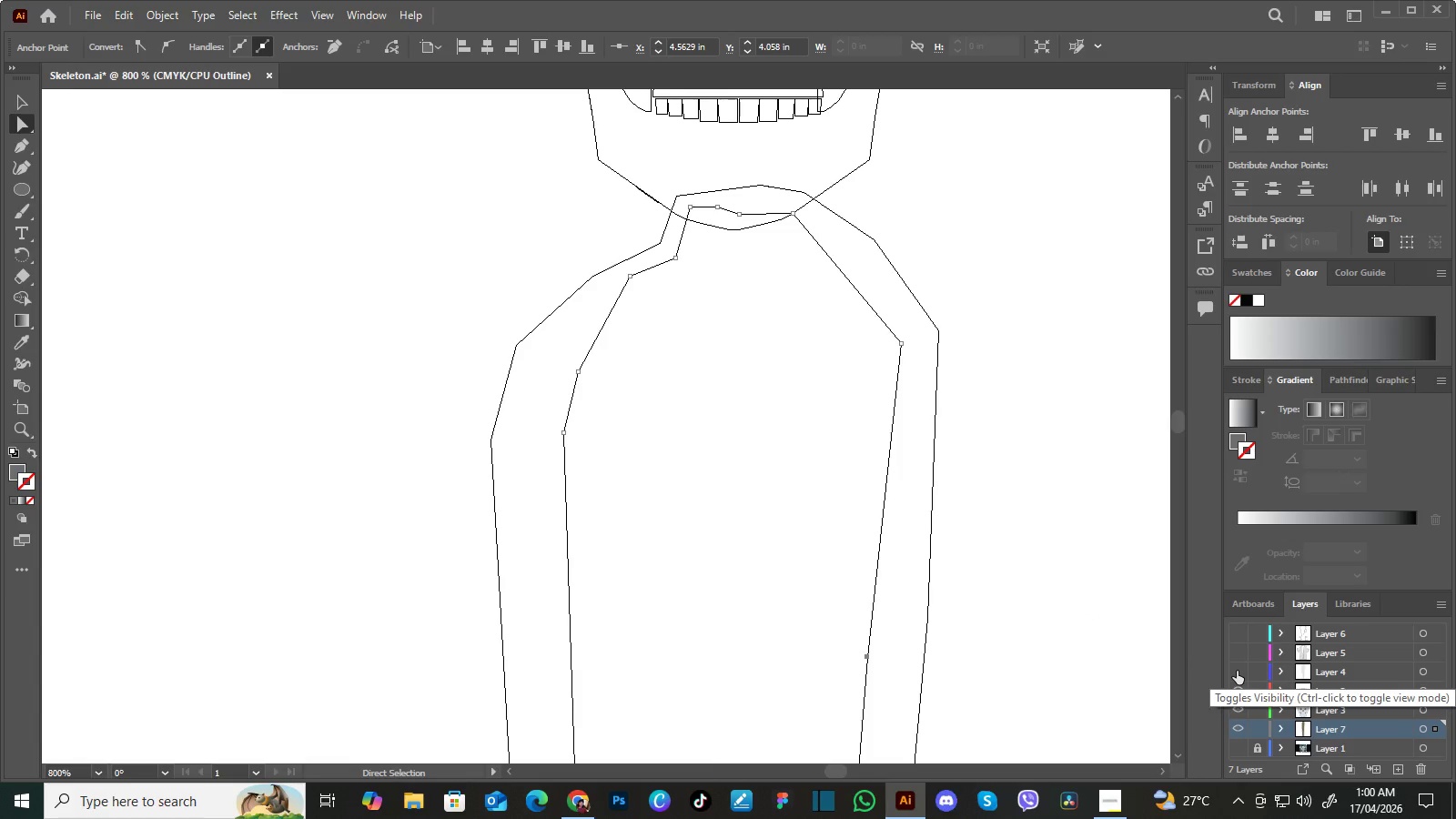 
left_click([1237, 671])
 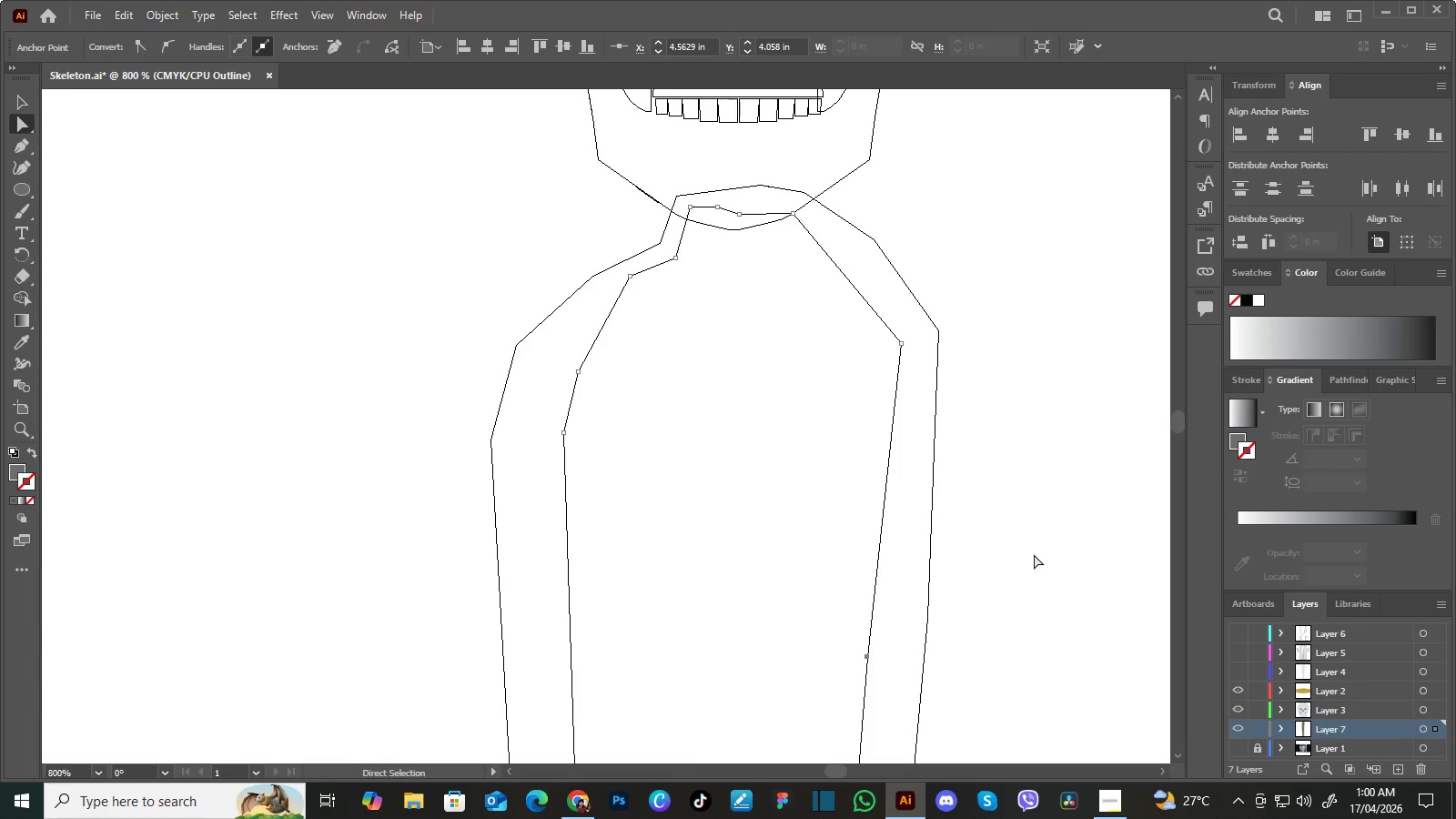 
wait(9.09)
 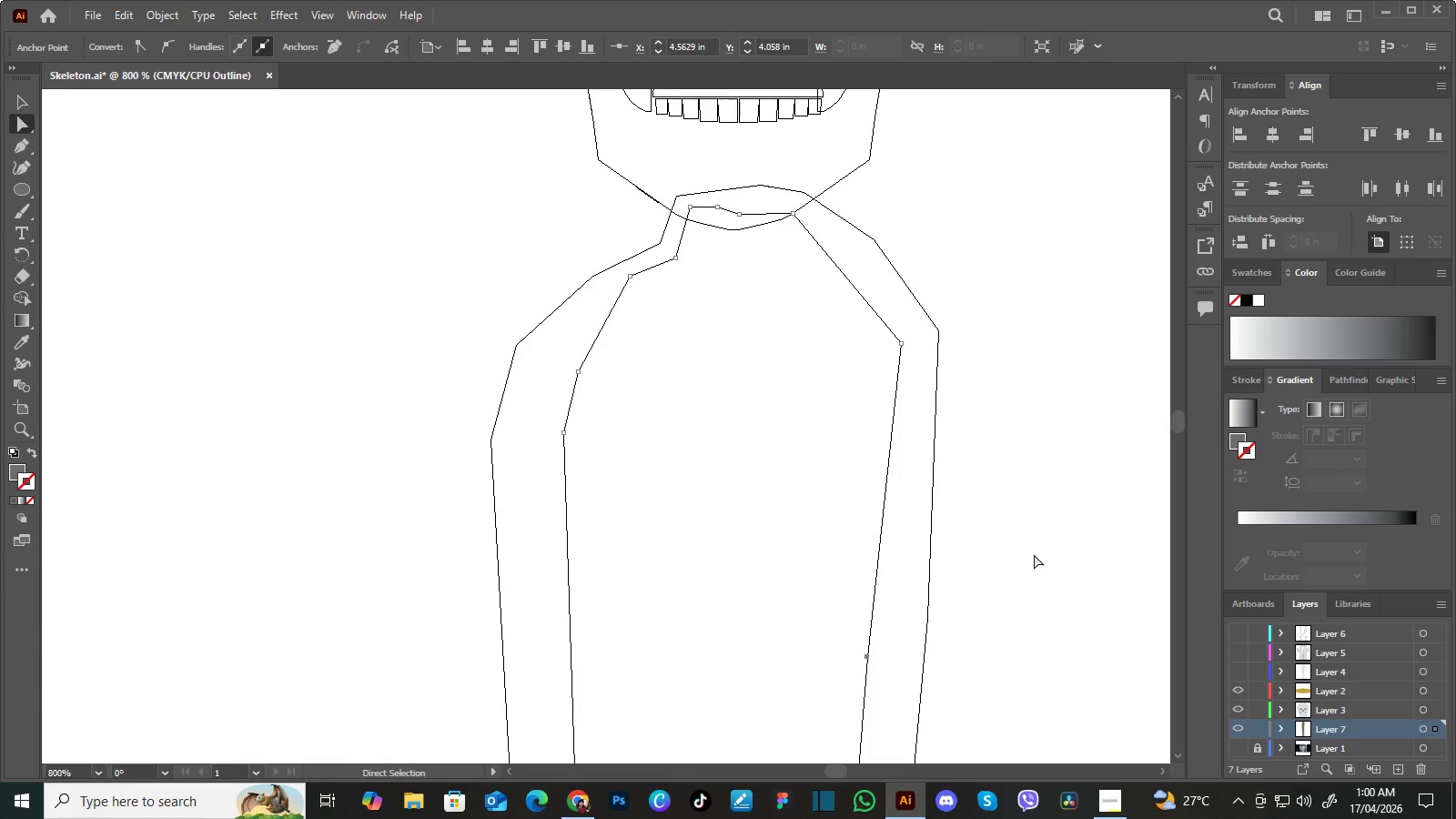 
left_click([568, 257])
 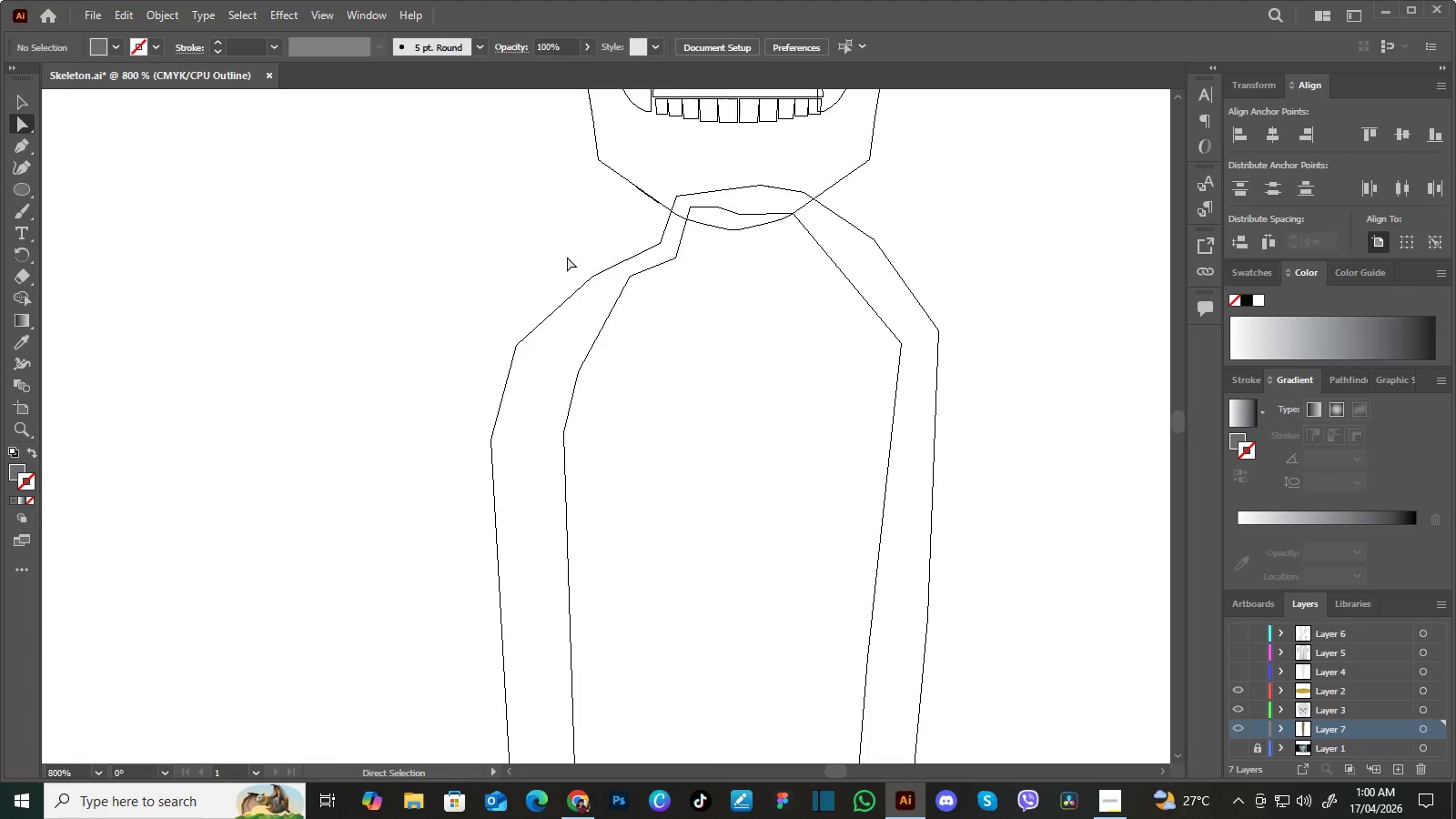 
left_click_drag(start_coordinate=[567, 257], to_coordinate=[593, 296])
 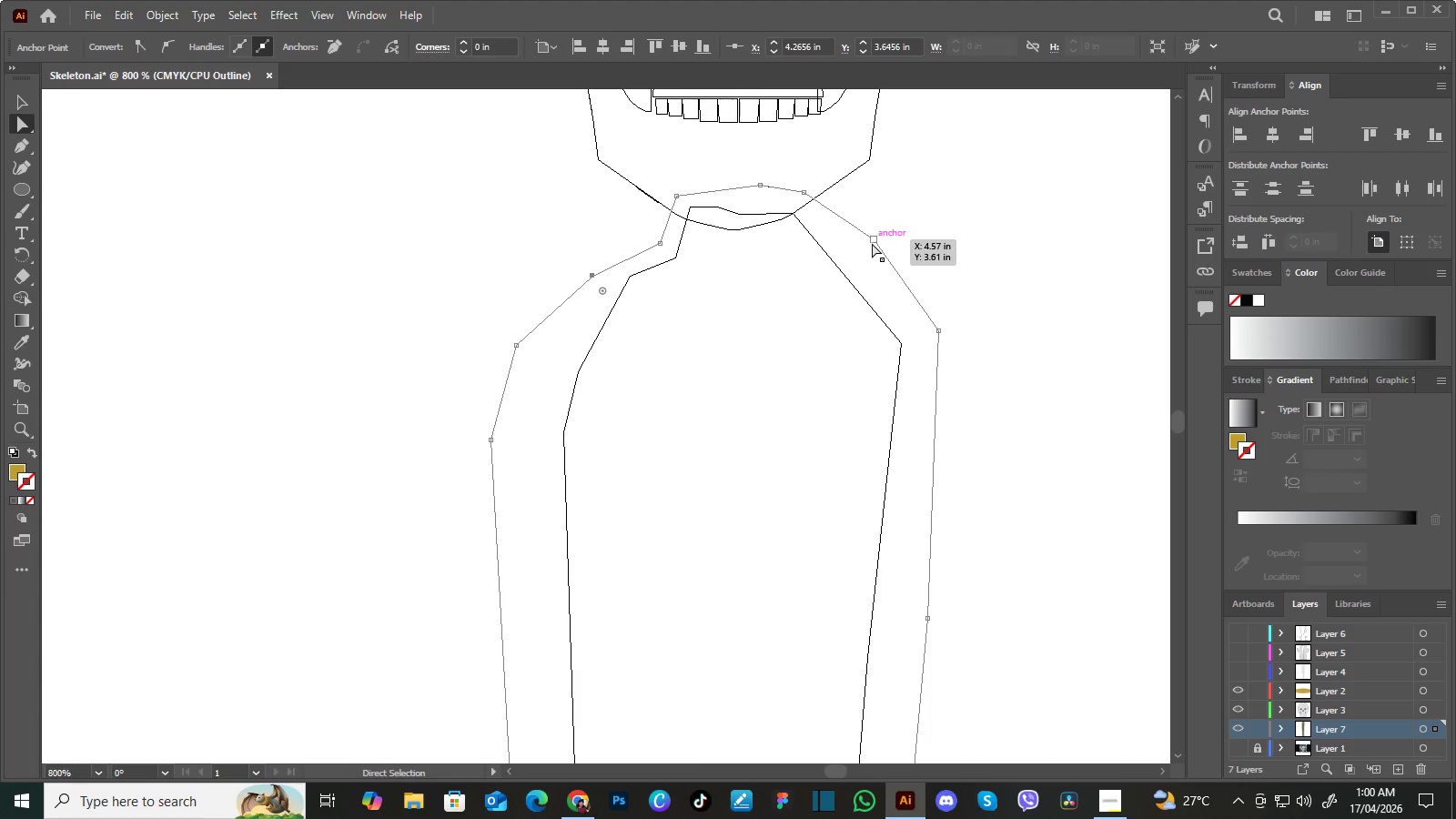 
left_click_drag(start_coordinate=[873, 243], to_coordinate=[867, 255])
 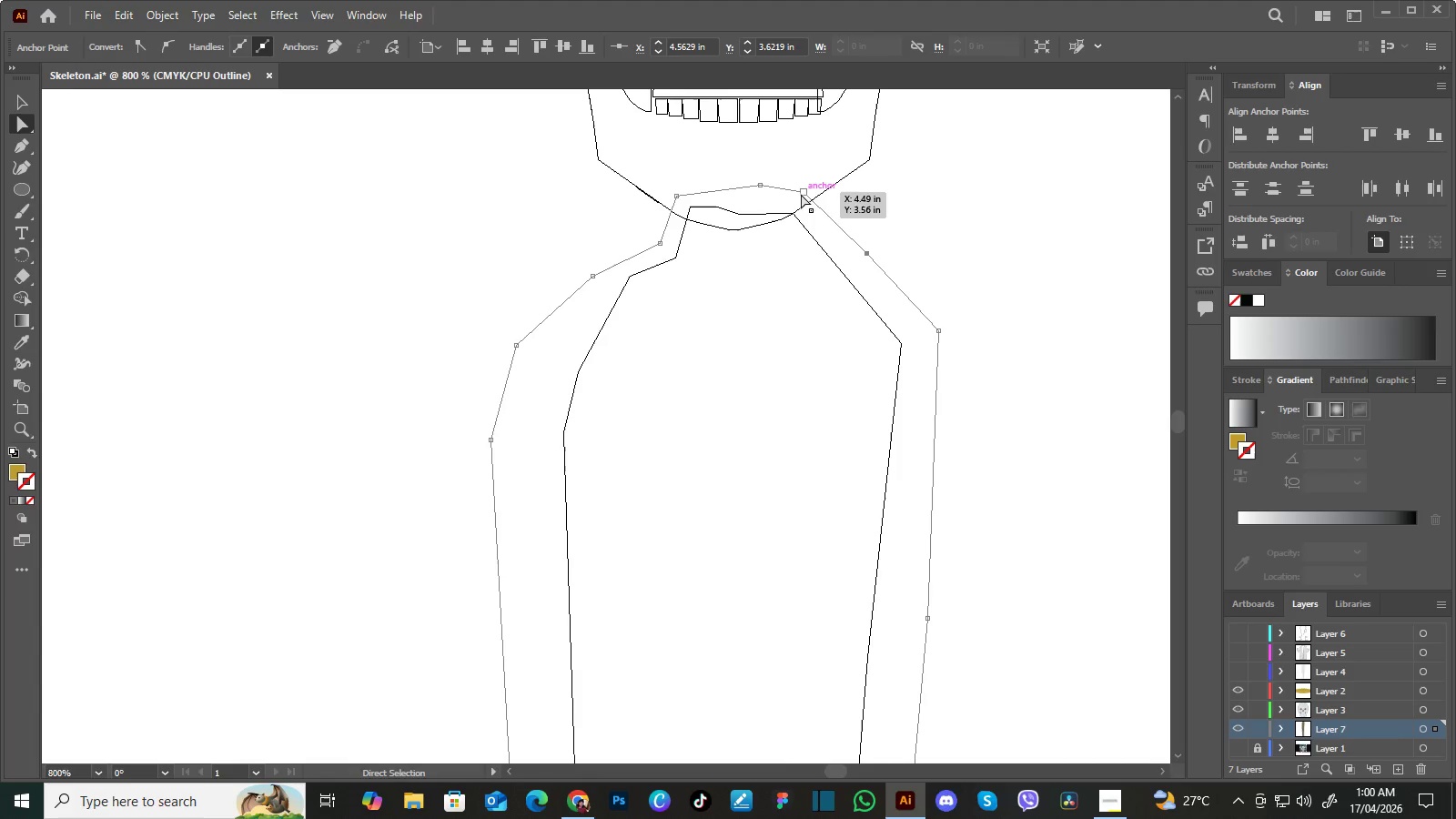 
left_click_drag(start_coordinate=[801, 194], to_coordinate=[790, 201])
 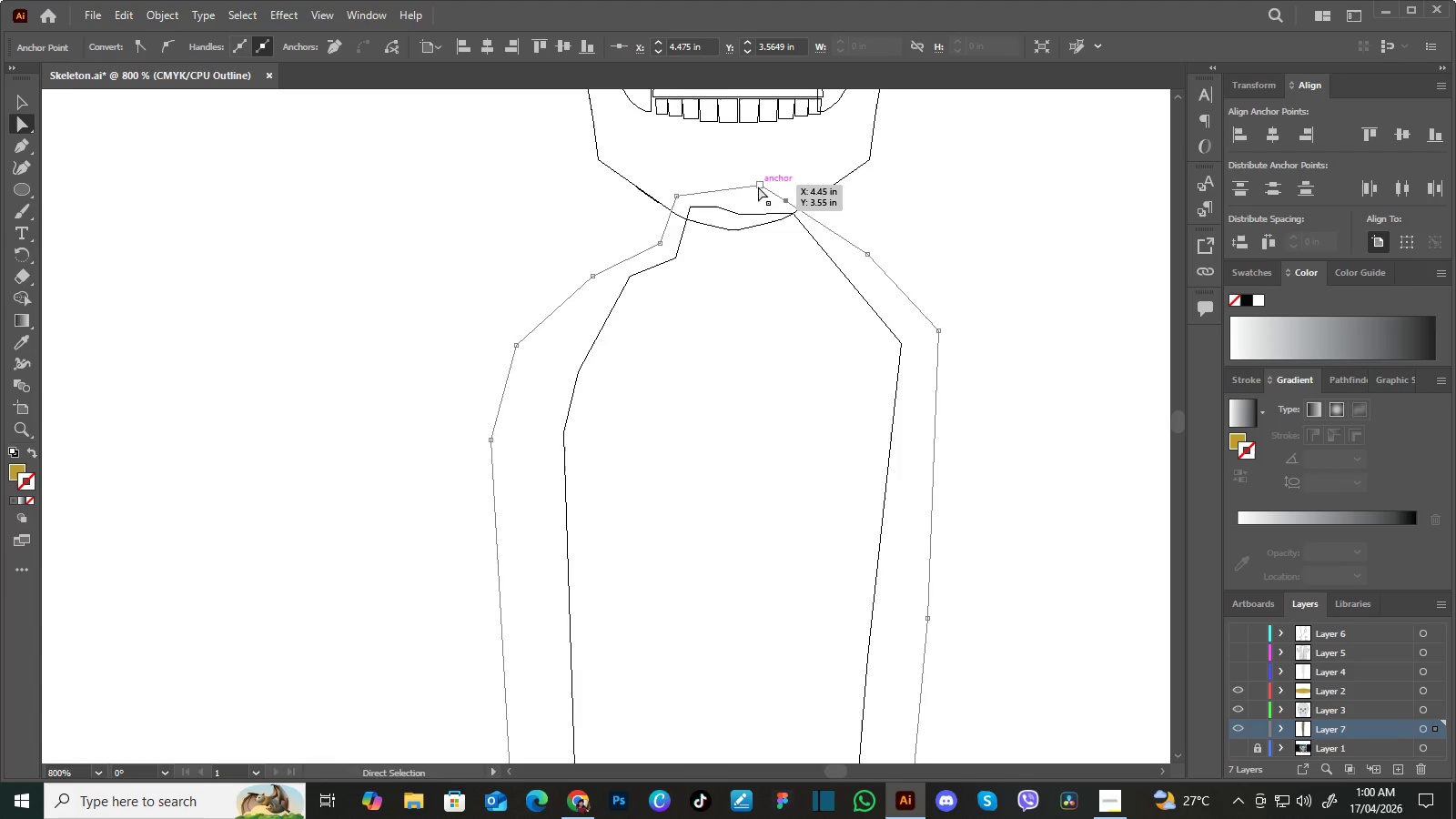 
left_click_drag(start_coordinate=[758, 187], to_coordinate=[753, 193])
 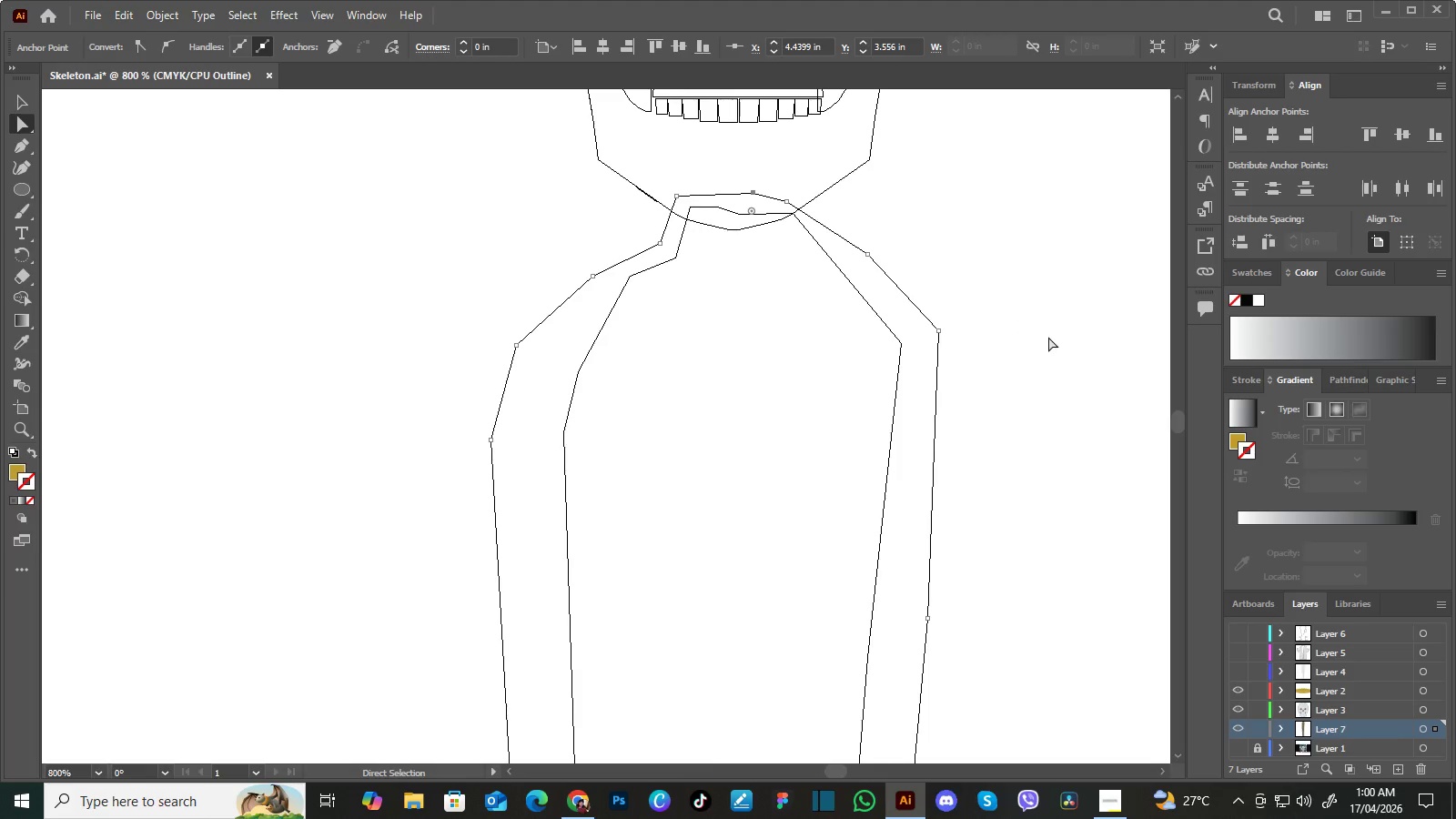 
left_click([1048, 337])
 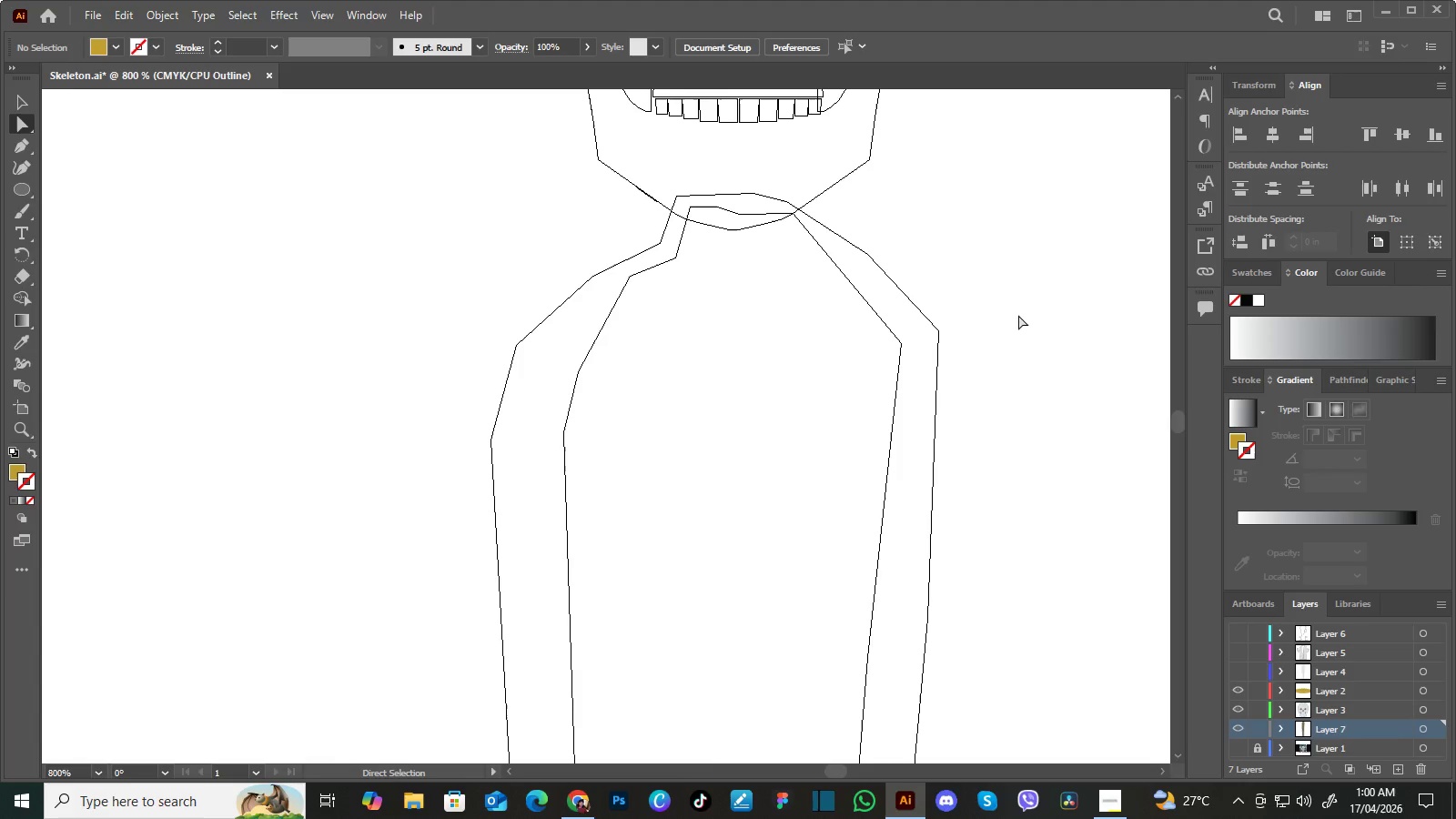 
key(Control+Y)
 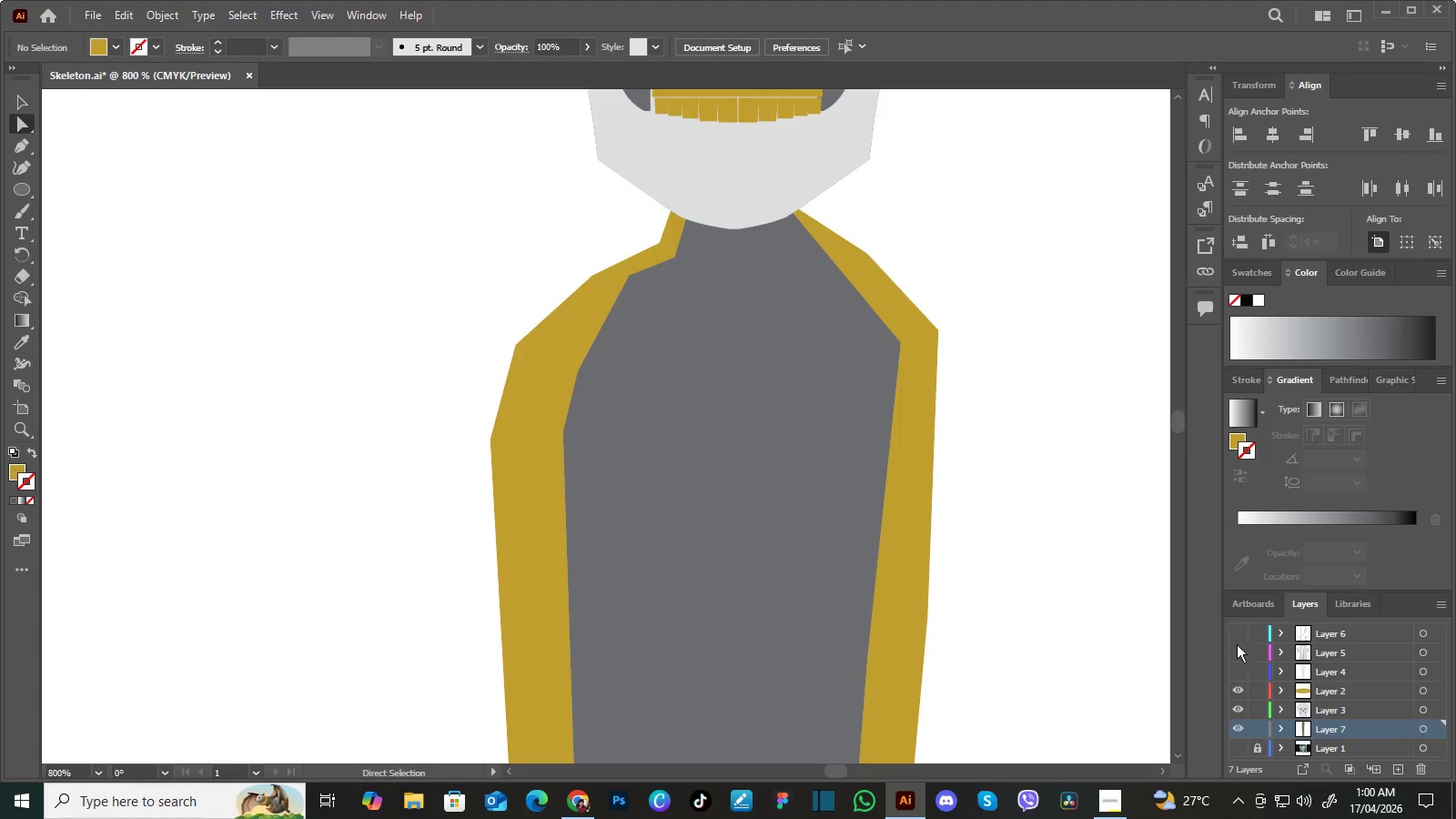 
left_click([1240, 669])
 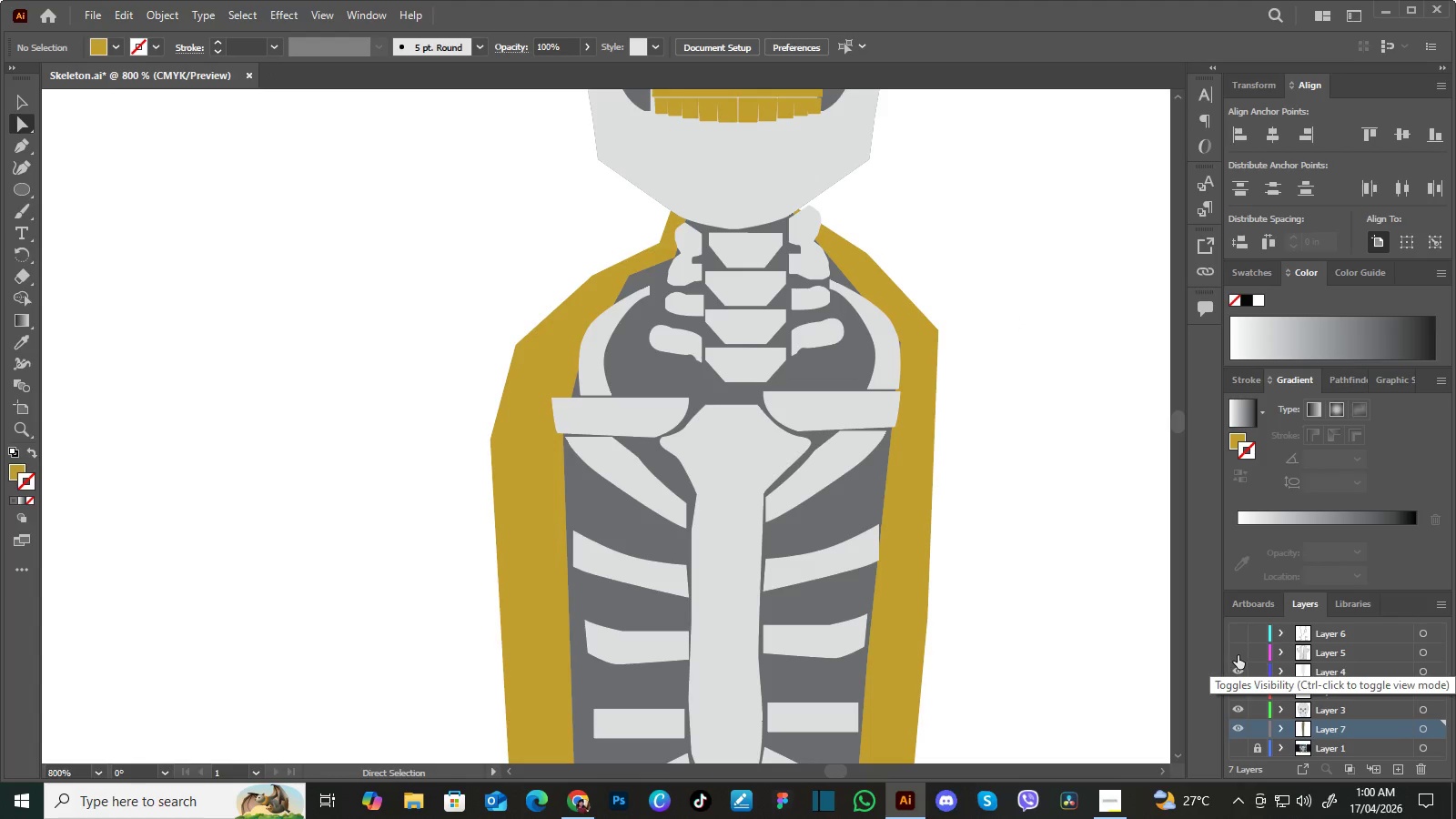 
left_click([1237, 652])
 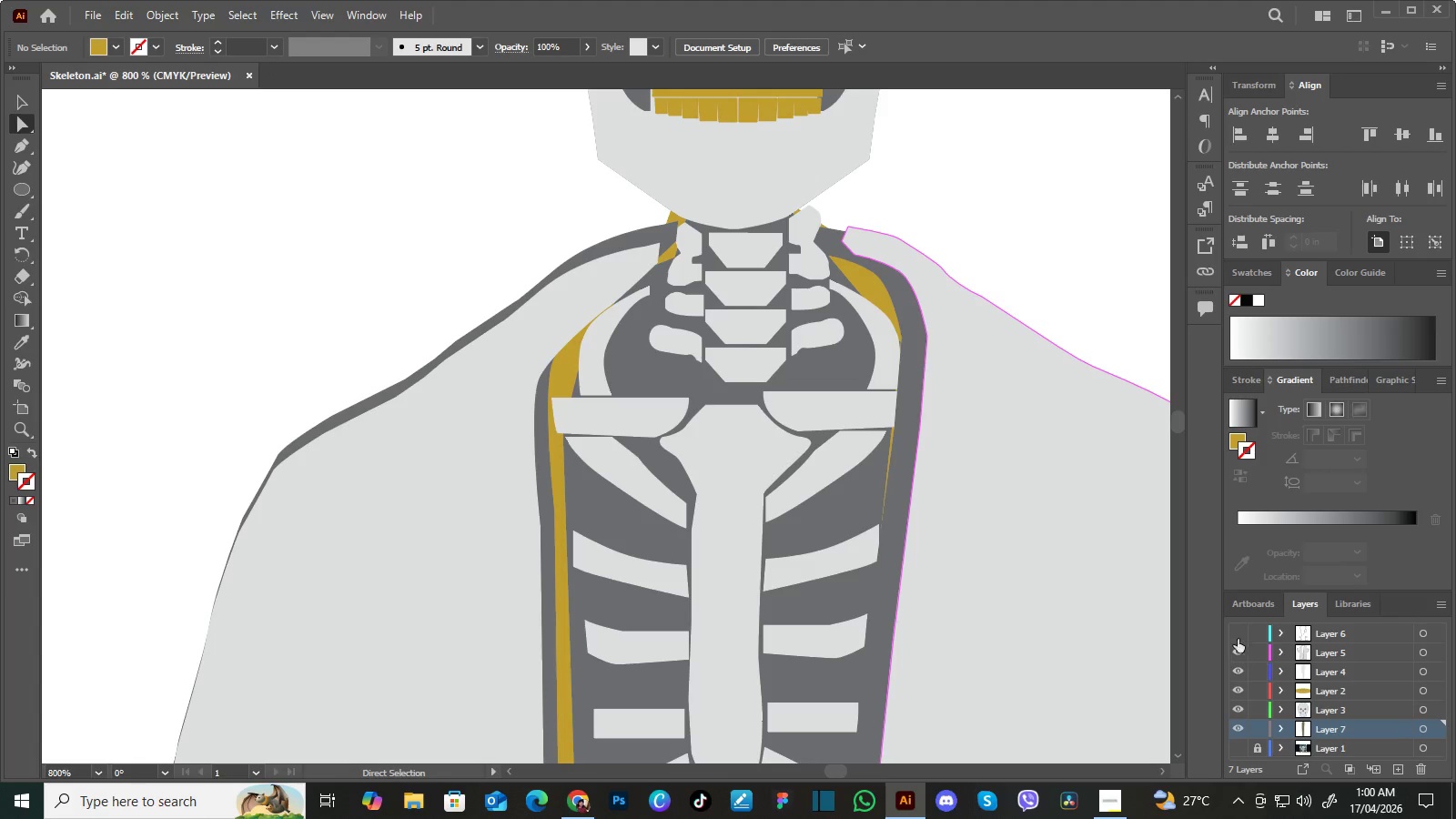 
left_click([1238, 633])
 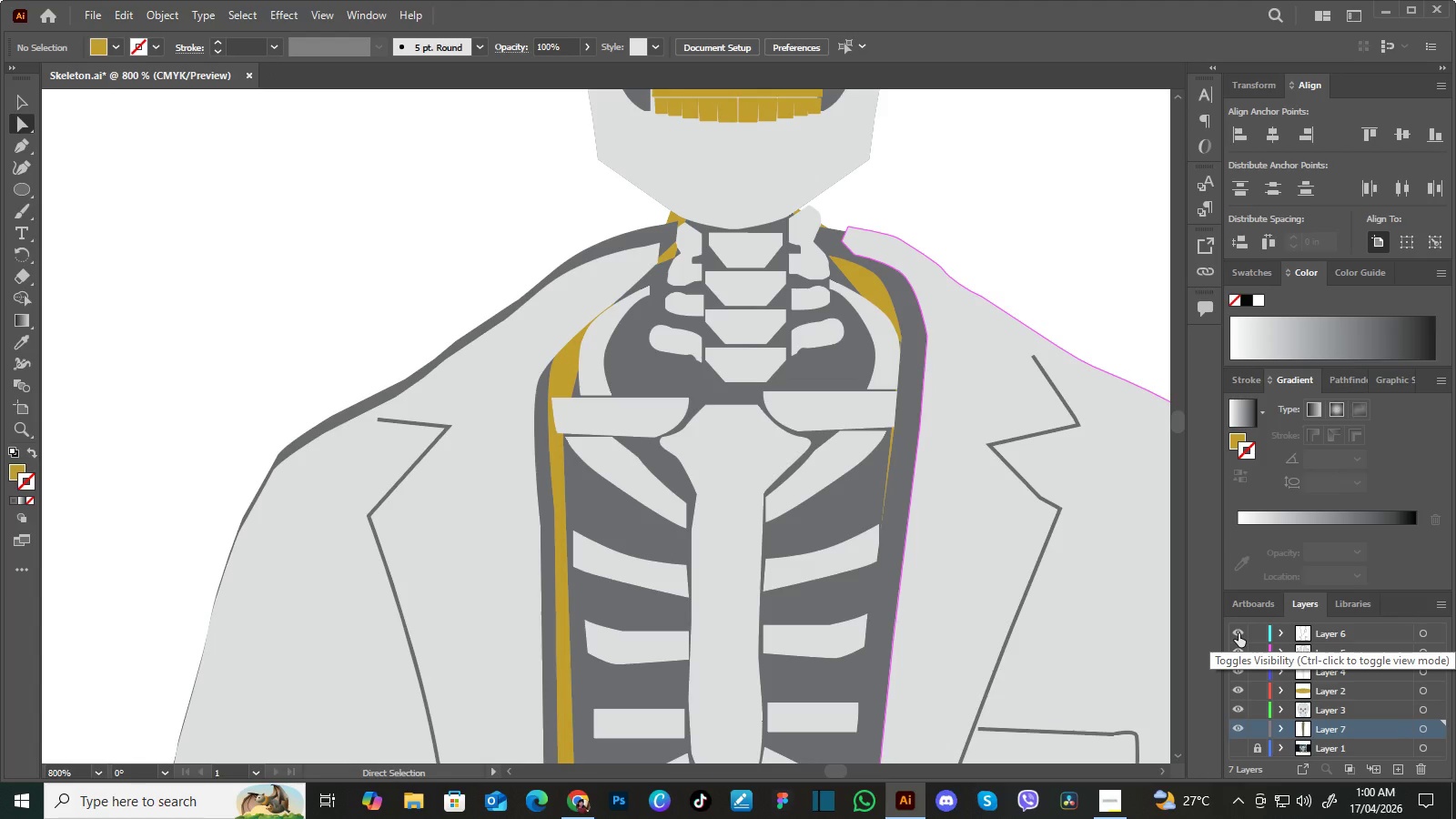 
left_click([1239, 633])
 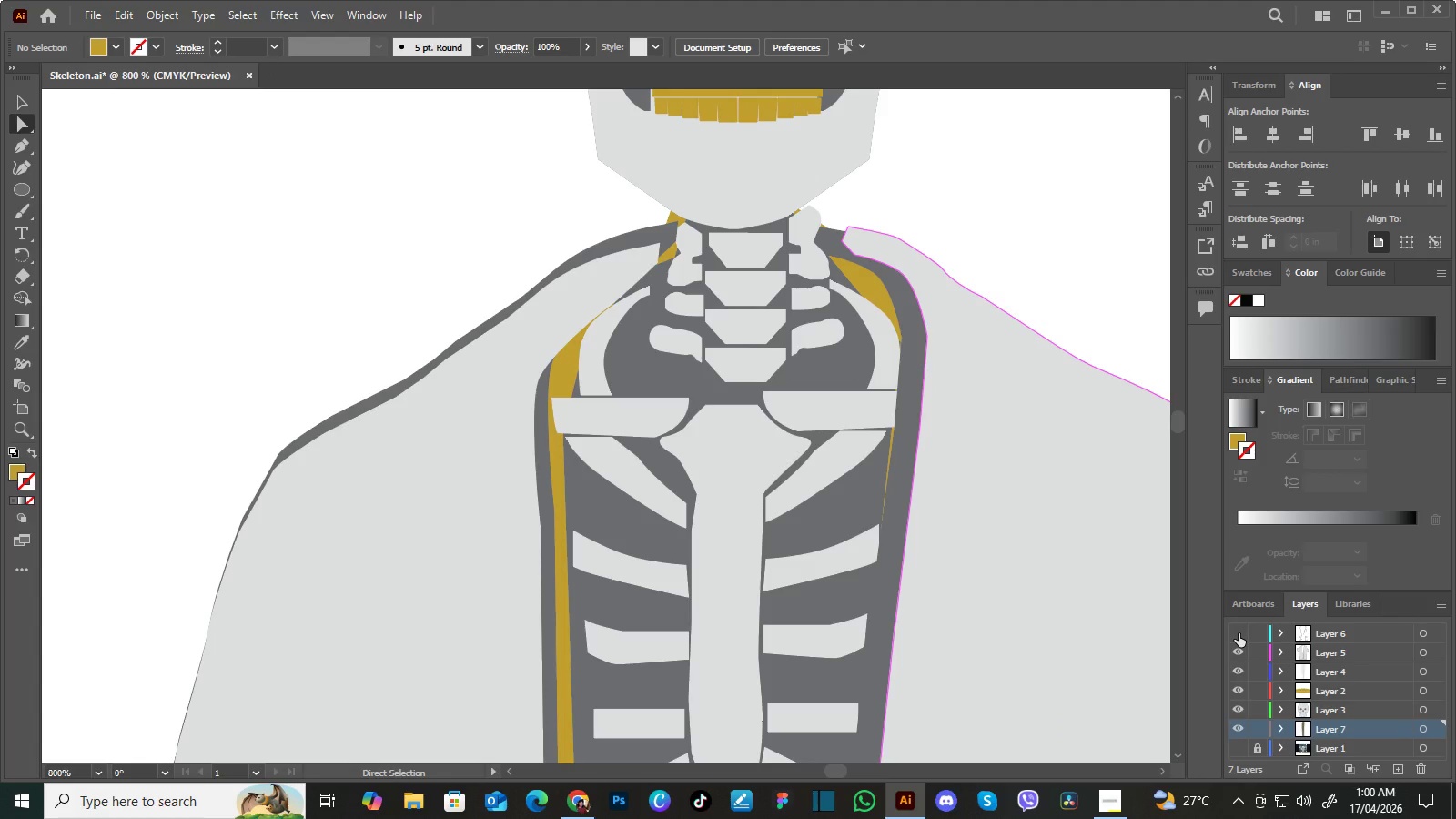 
left_click([1239, 633])
 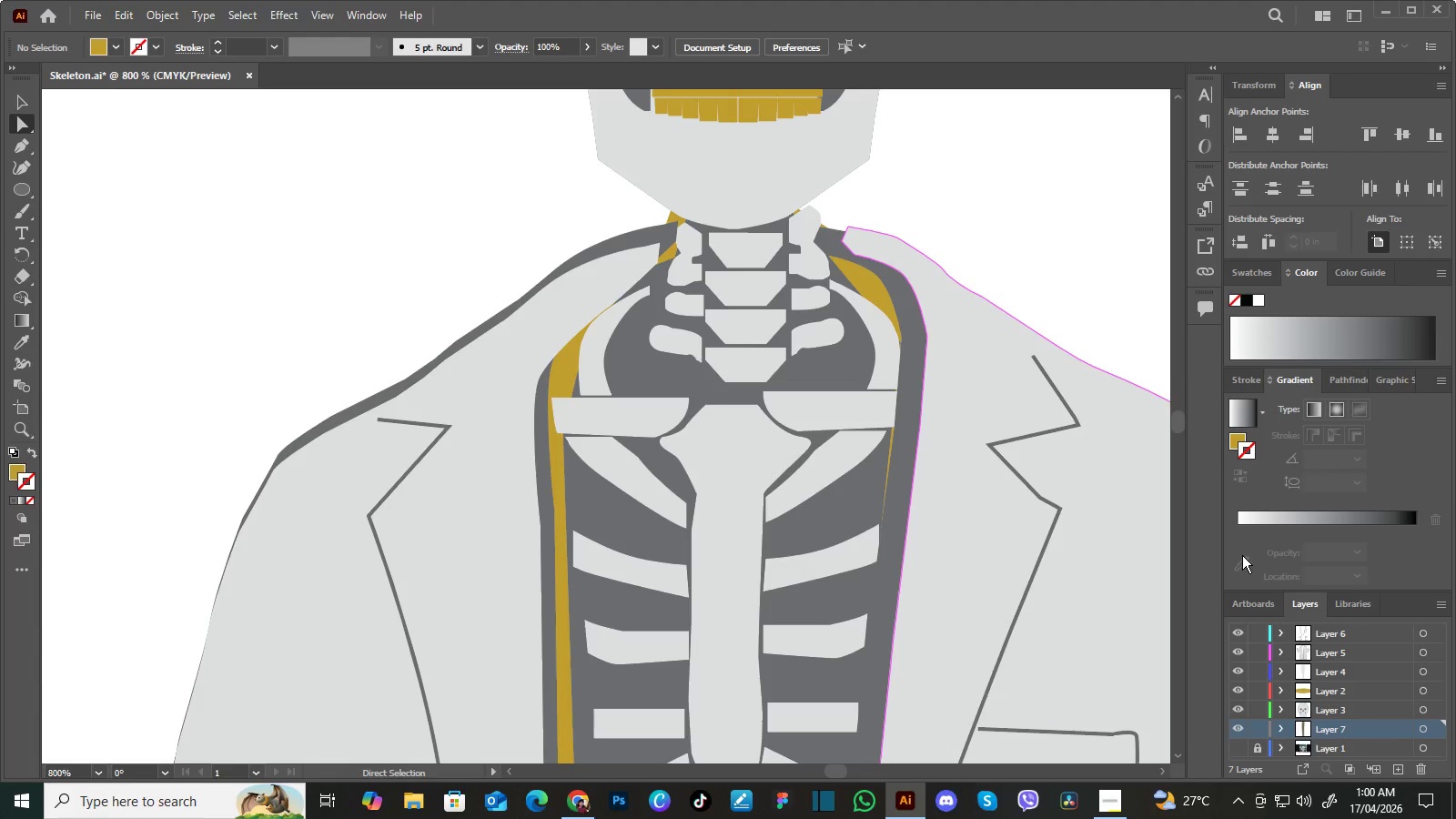 
wait(7.97)
 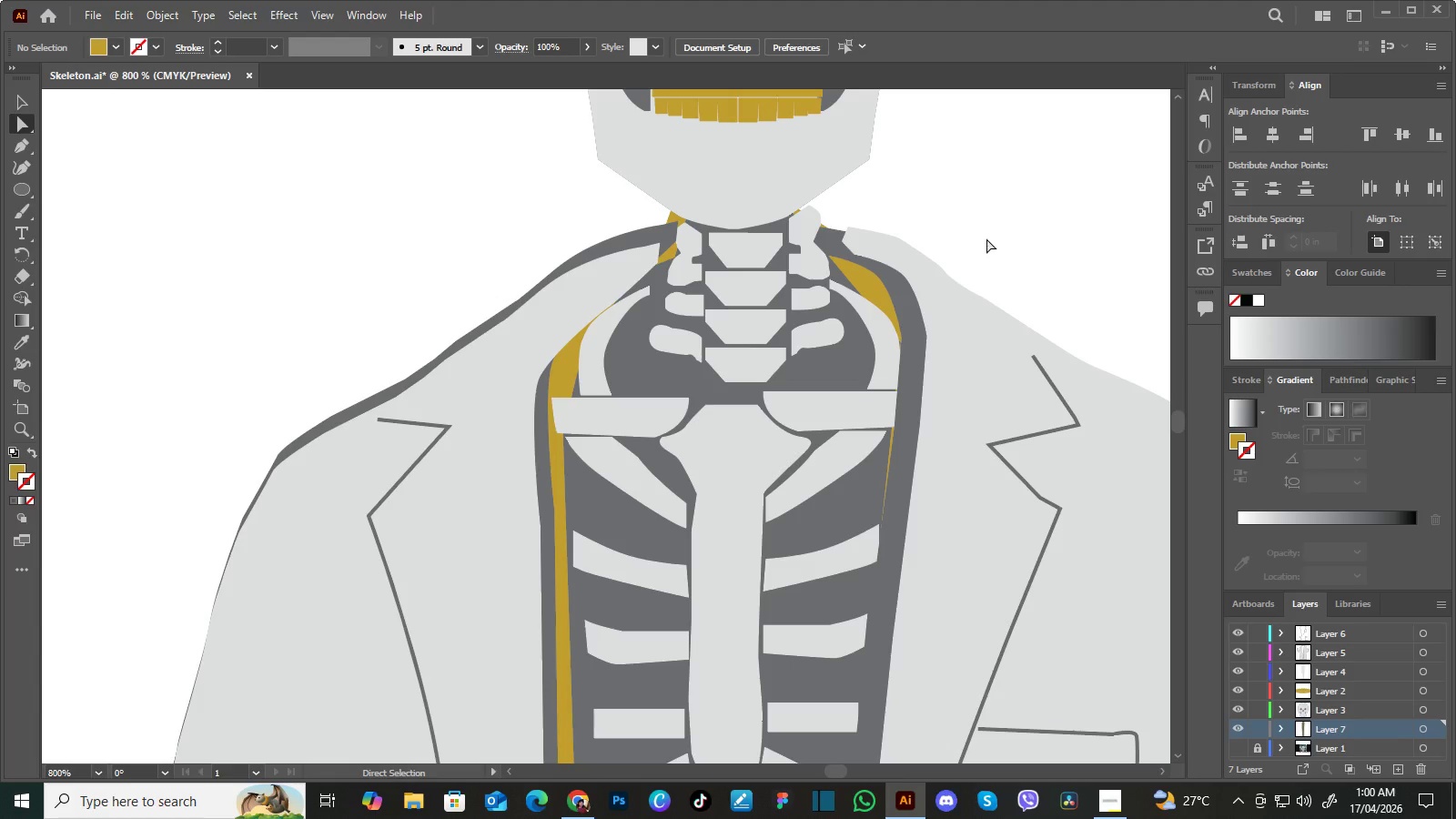 
left_click([1241, 632])
 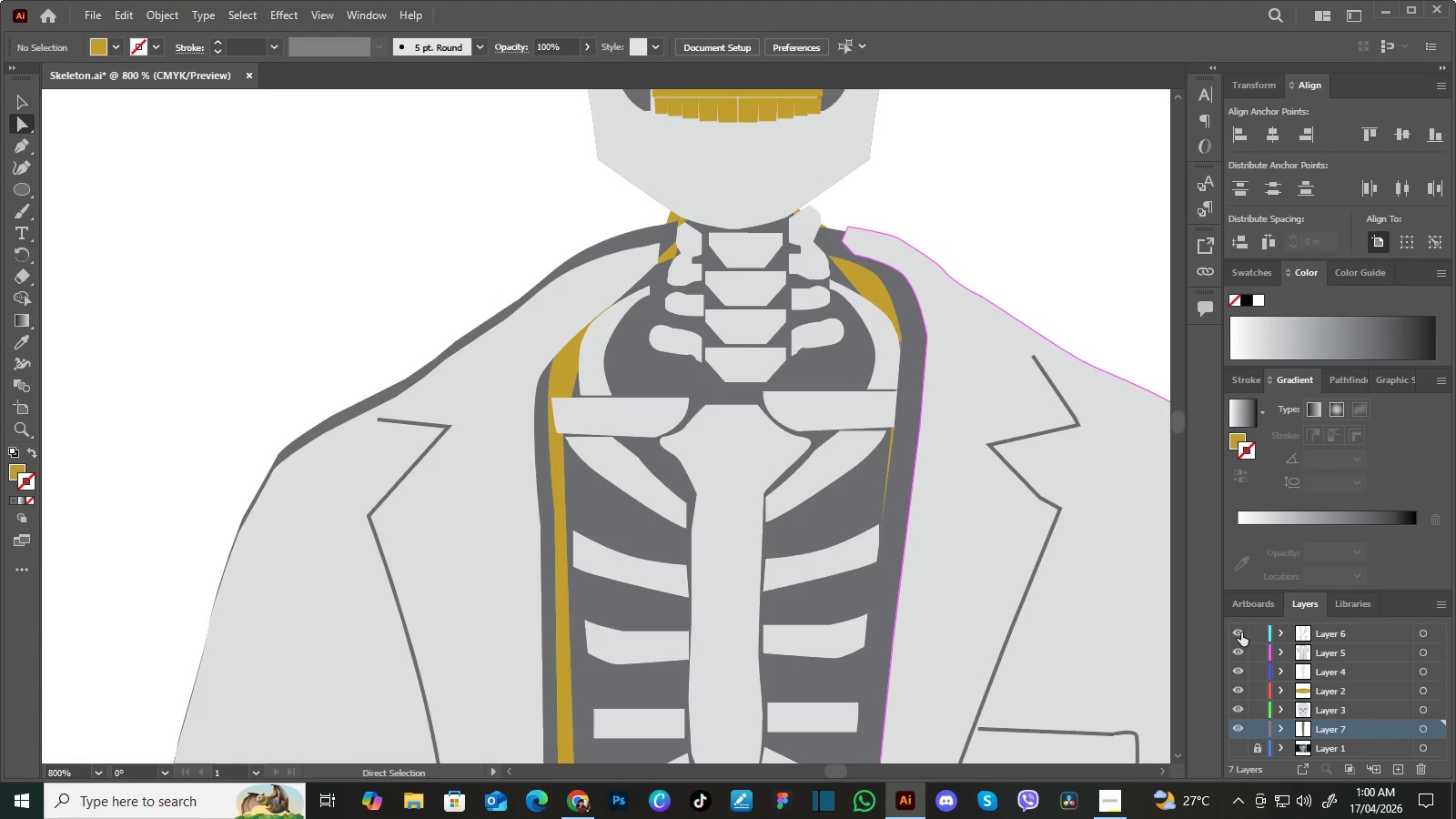 
double_click([1241, 632])
 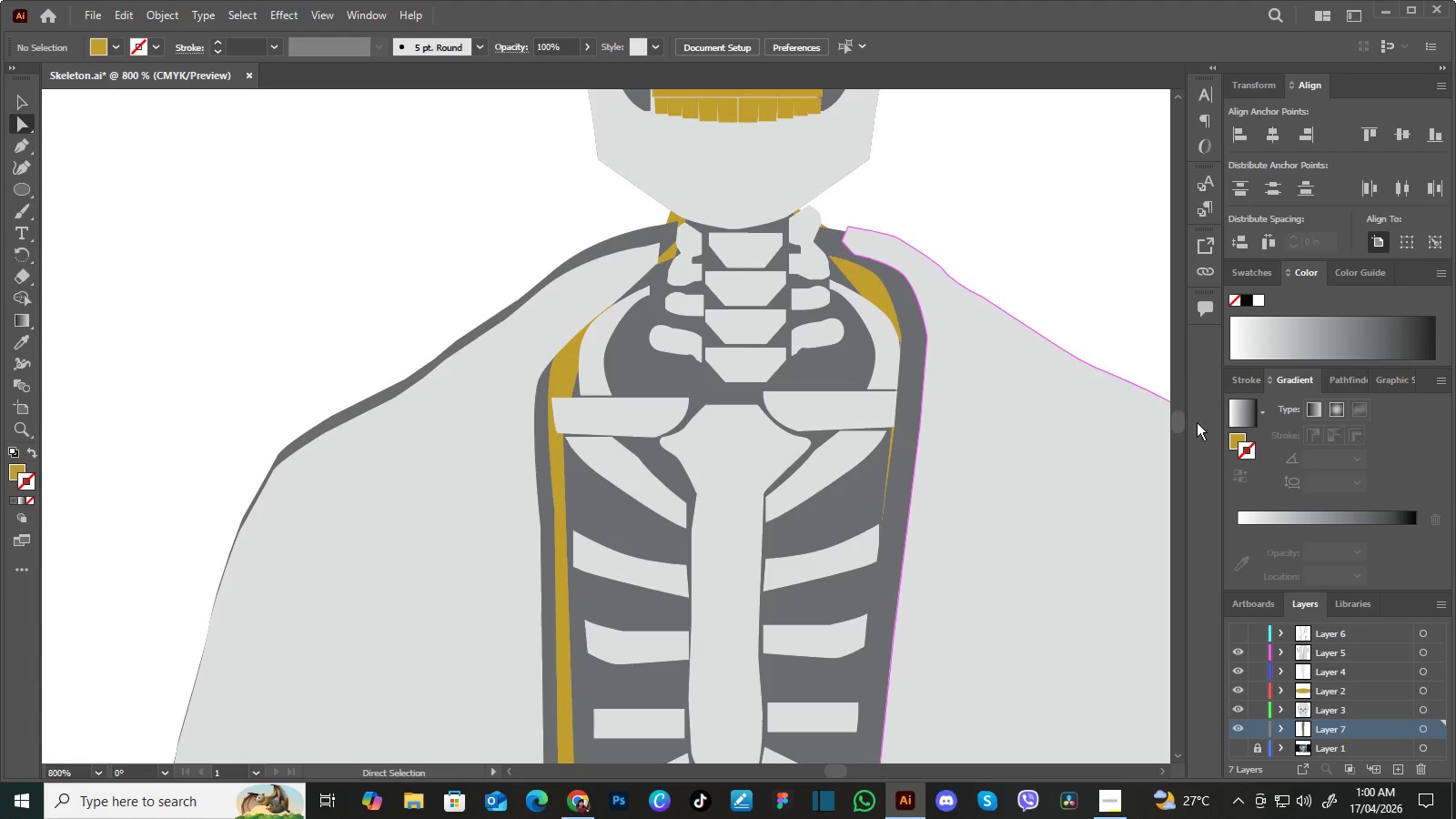 
wait(7.5)
 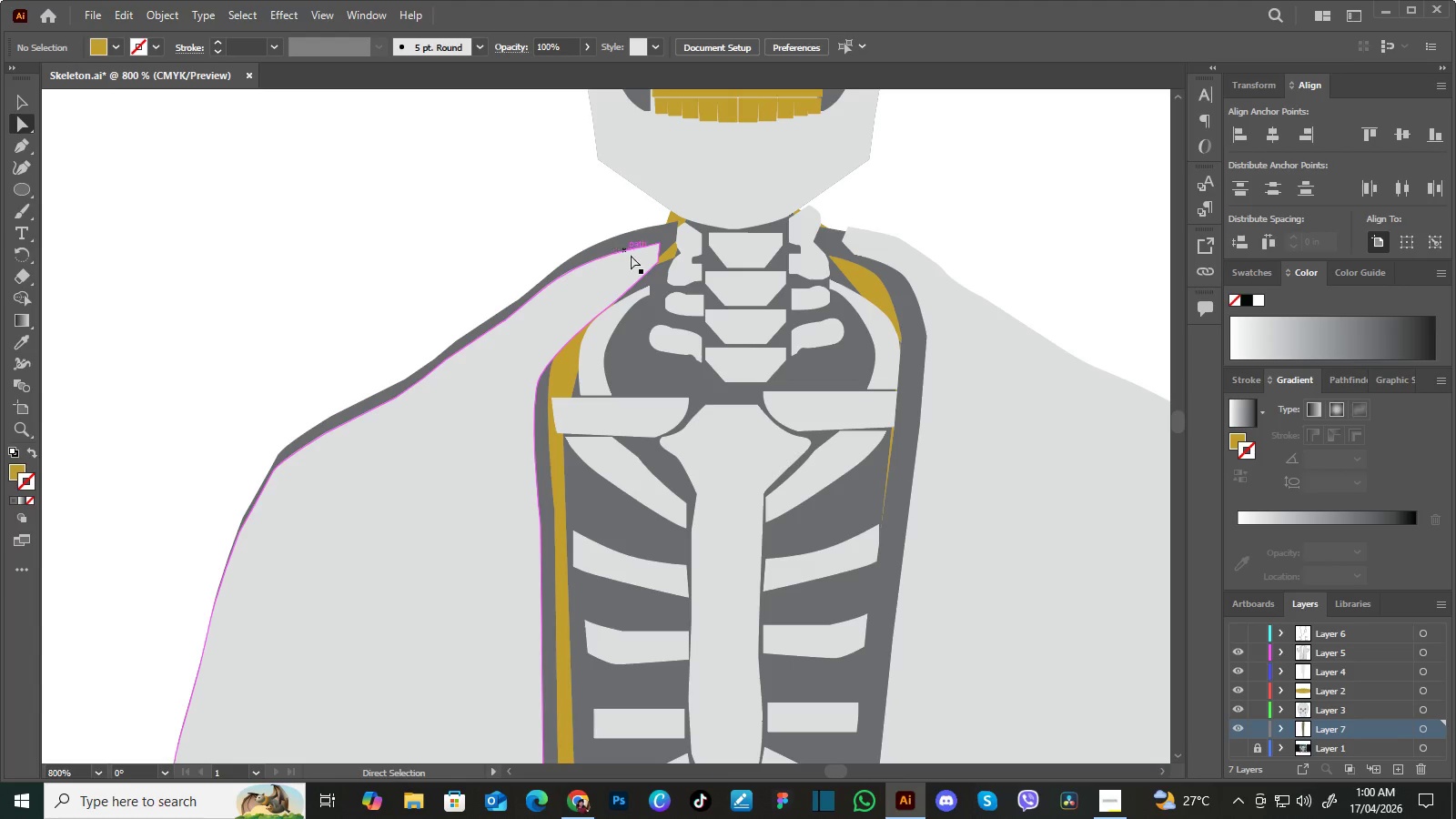 
left_click([1240, 652])
 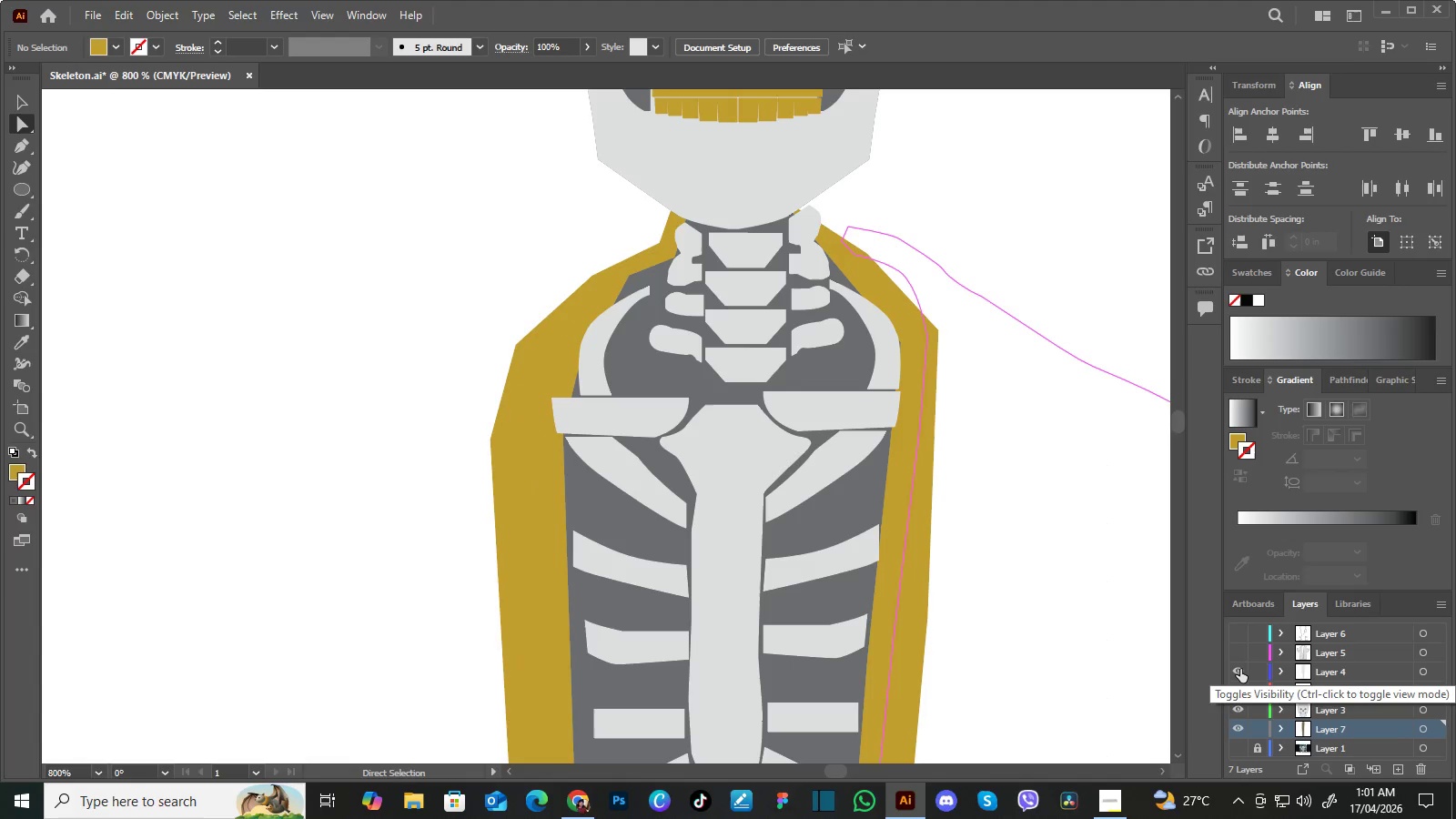 
left_click([1240, 669])
 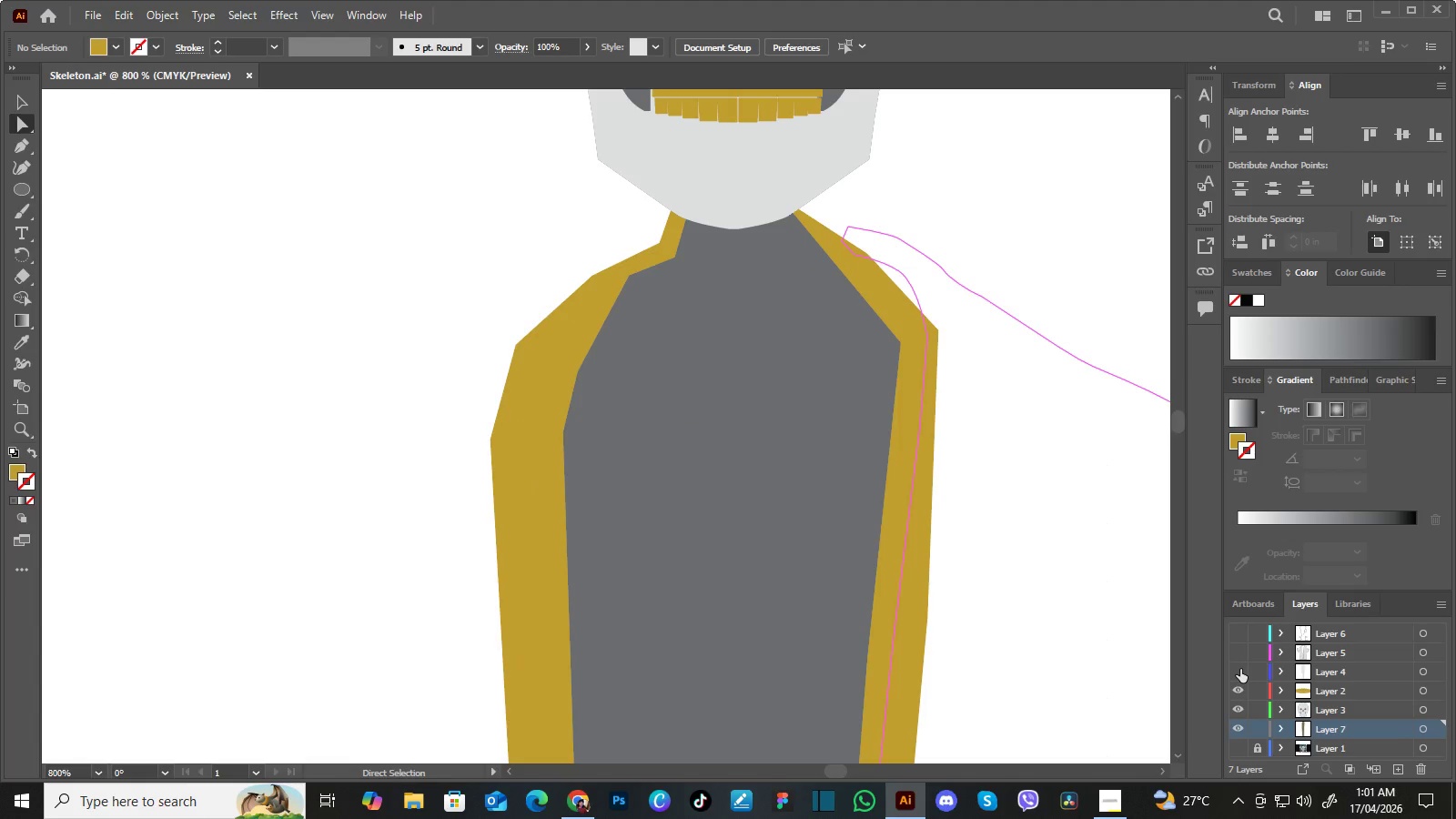 
left_click([1240, 669])
 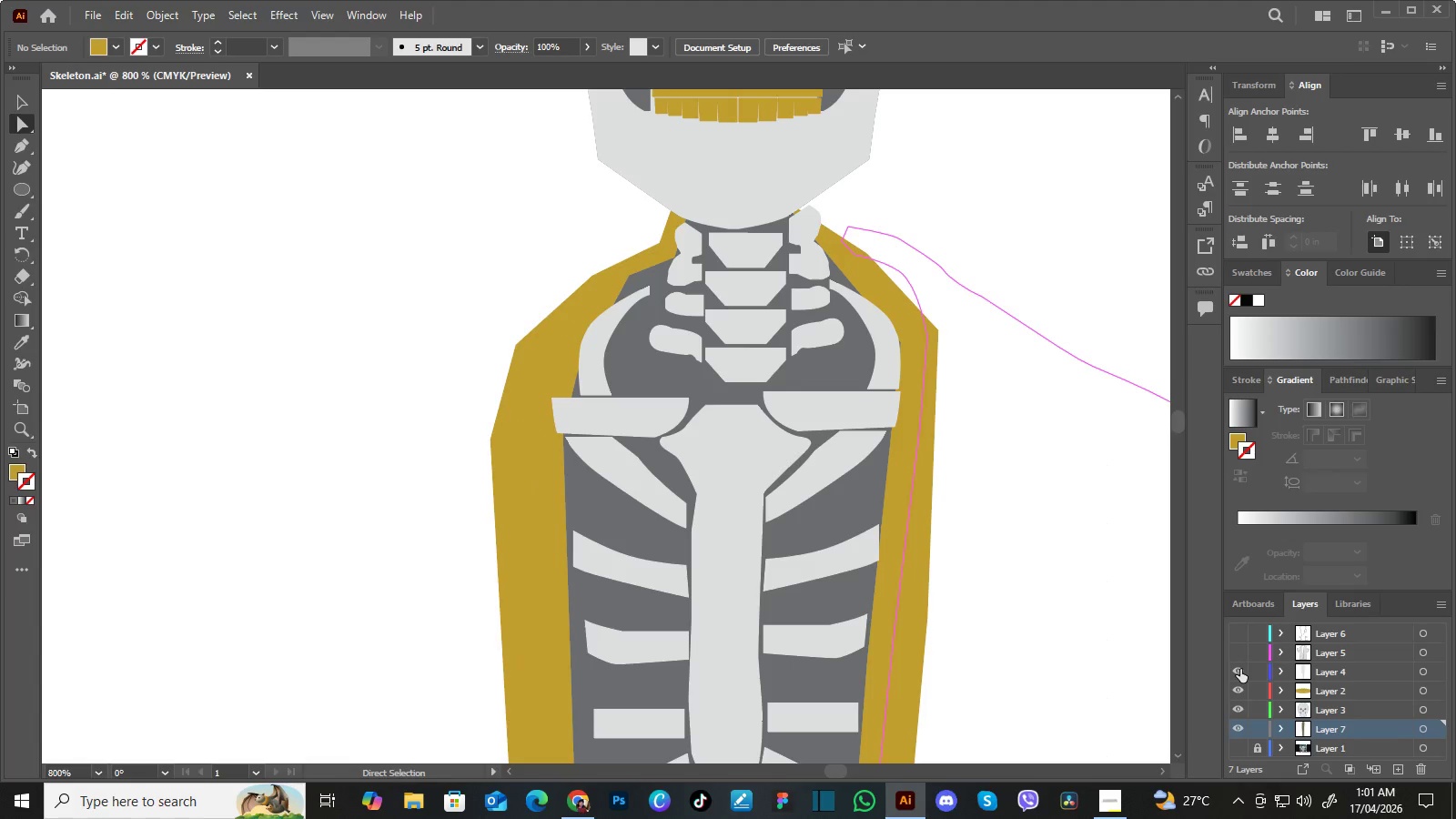 
left_click([1240, 669])
 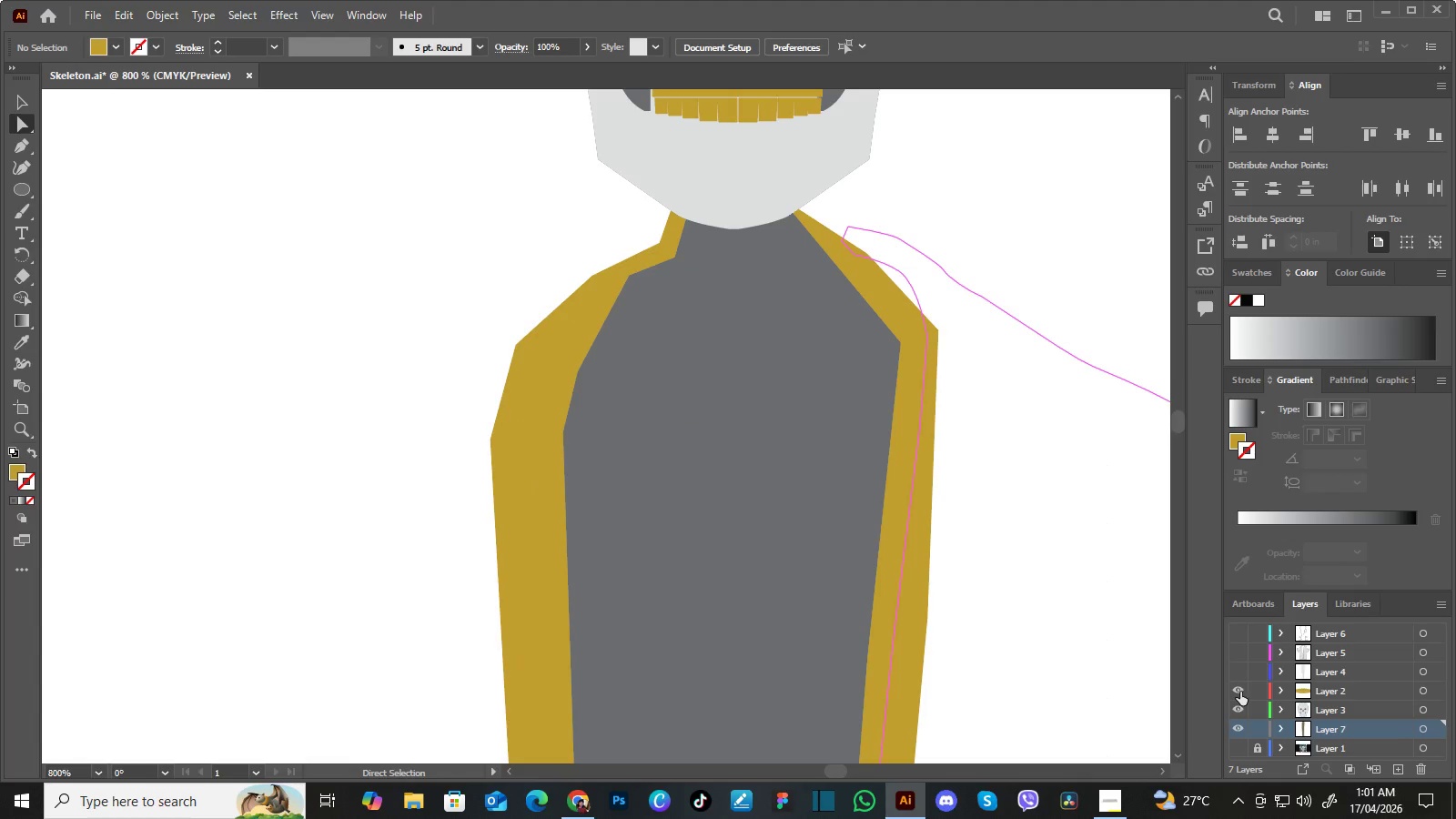 
left_click([1240, 692])
 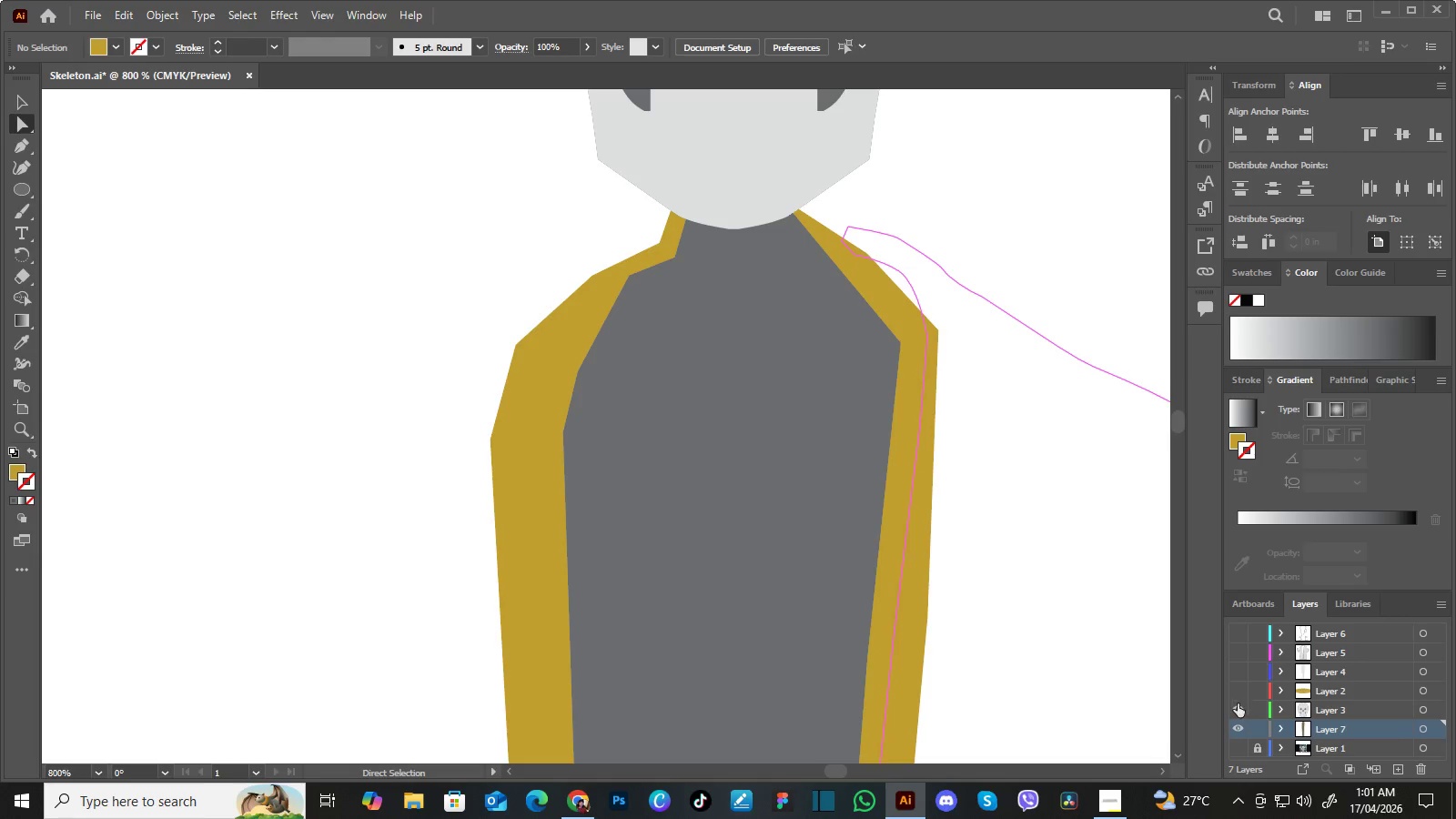 
left_click([1238, 706])
 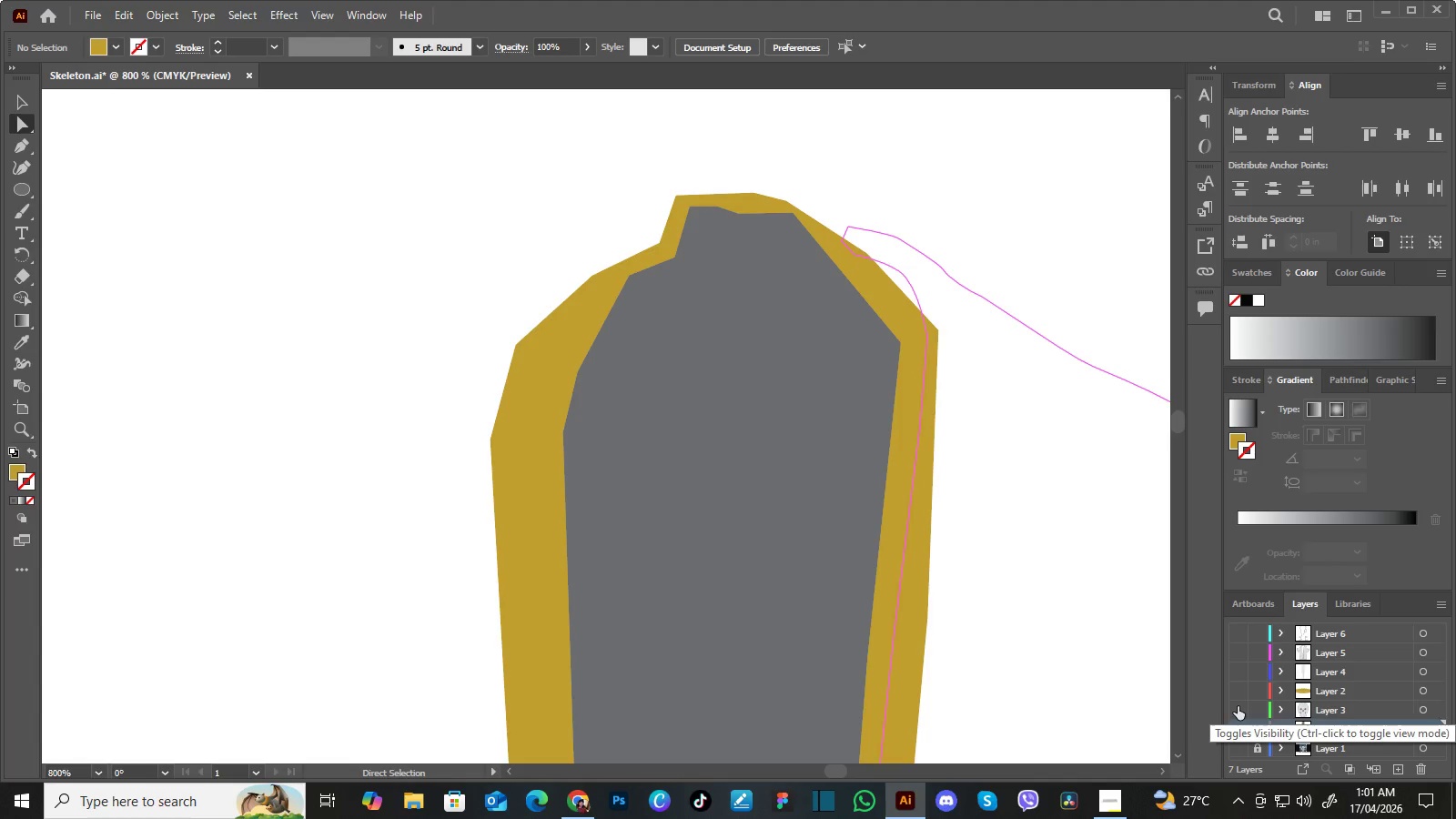 
left_click([1238, 706])
 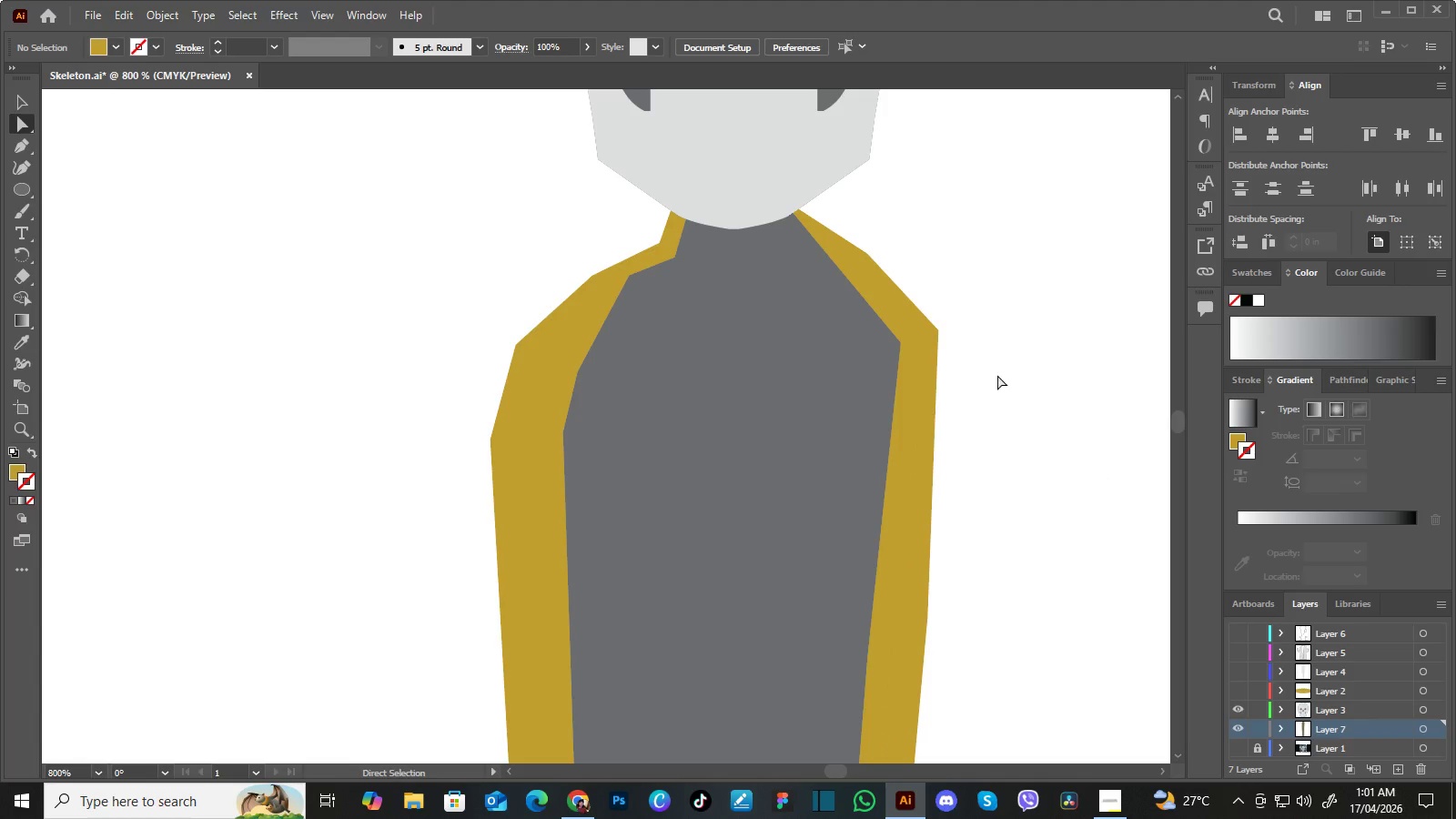 
left_click([932, 325])
 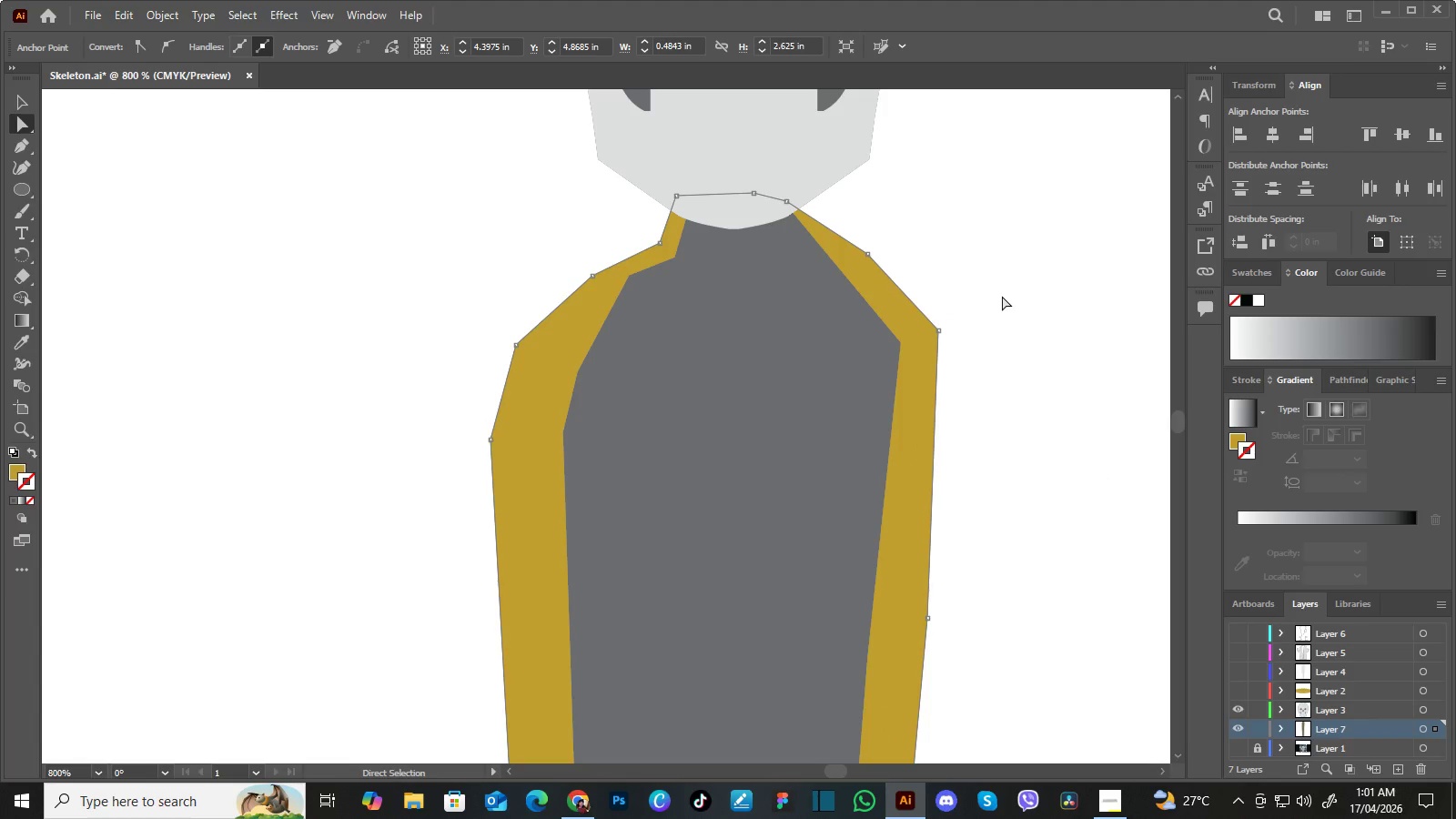 
left_click([1002, 296])
 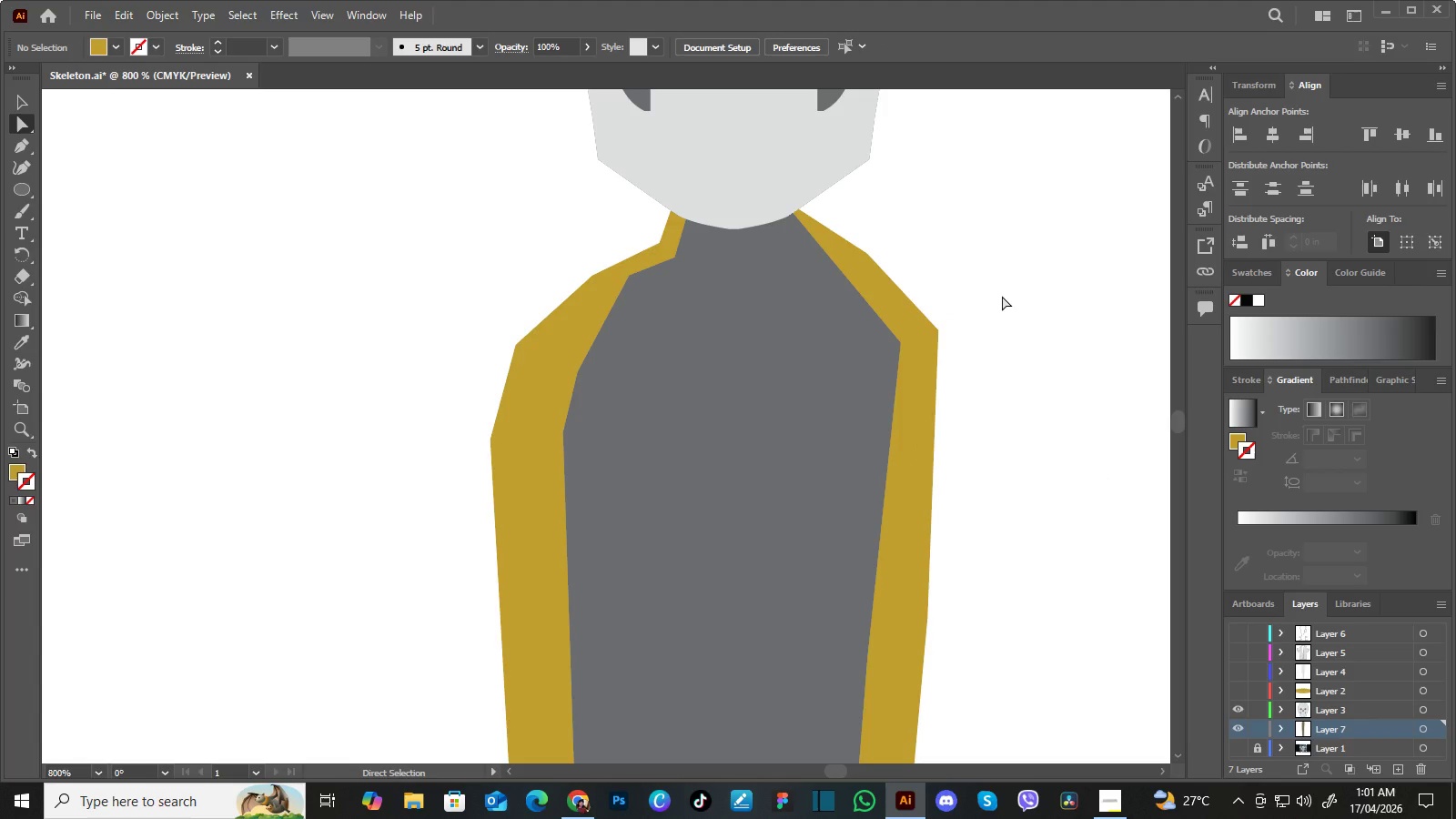 
key(A)
 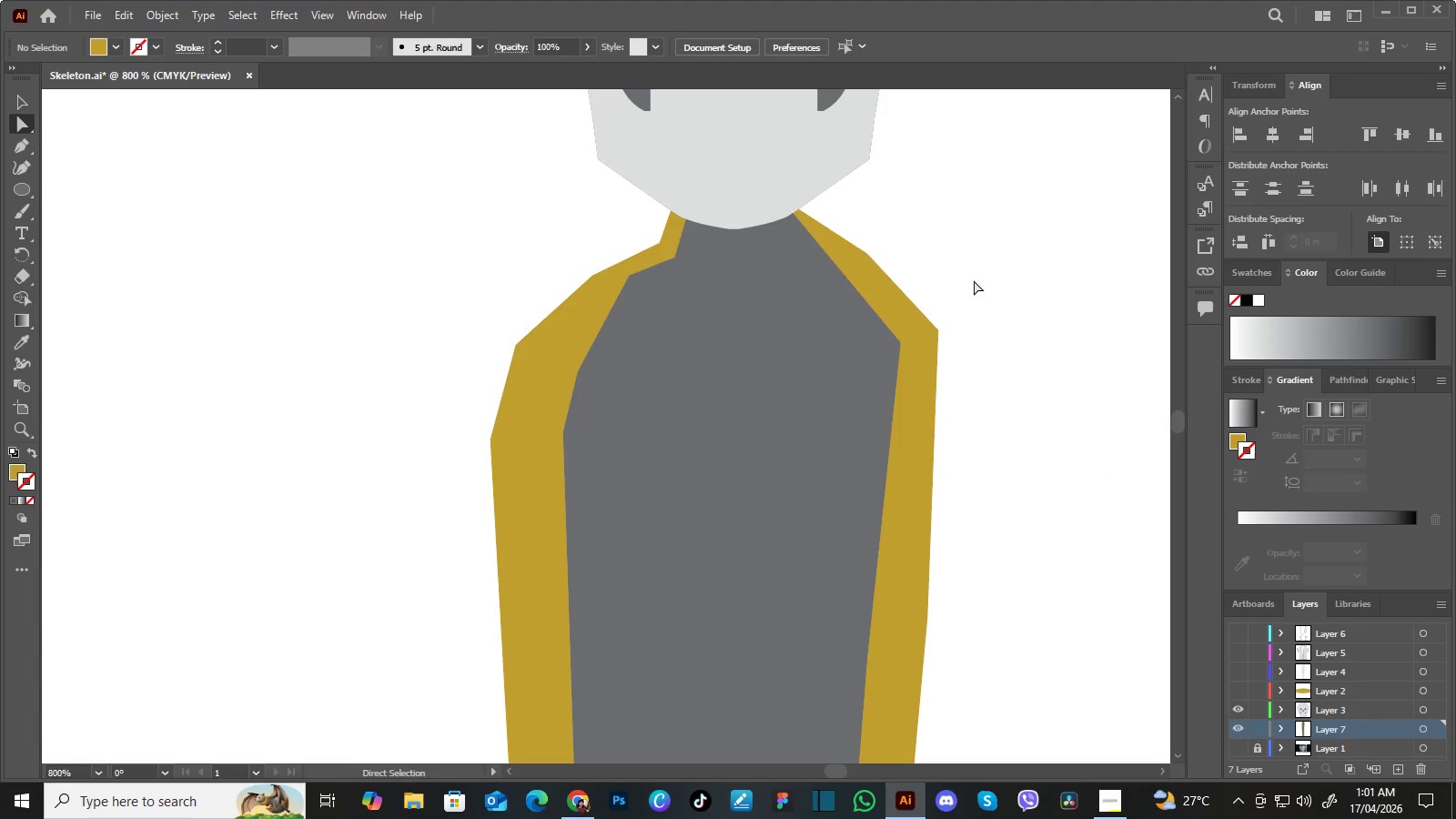 
left_click_drag(start_coordinate=[980, 277], to_coordinate=[920, 336])
 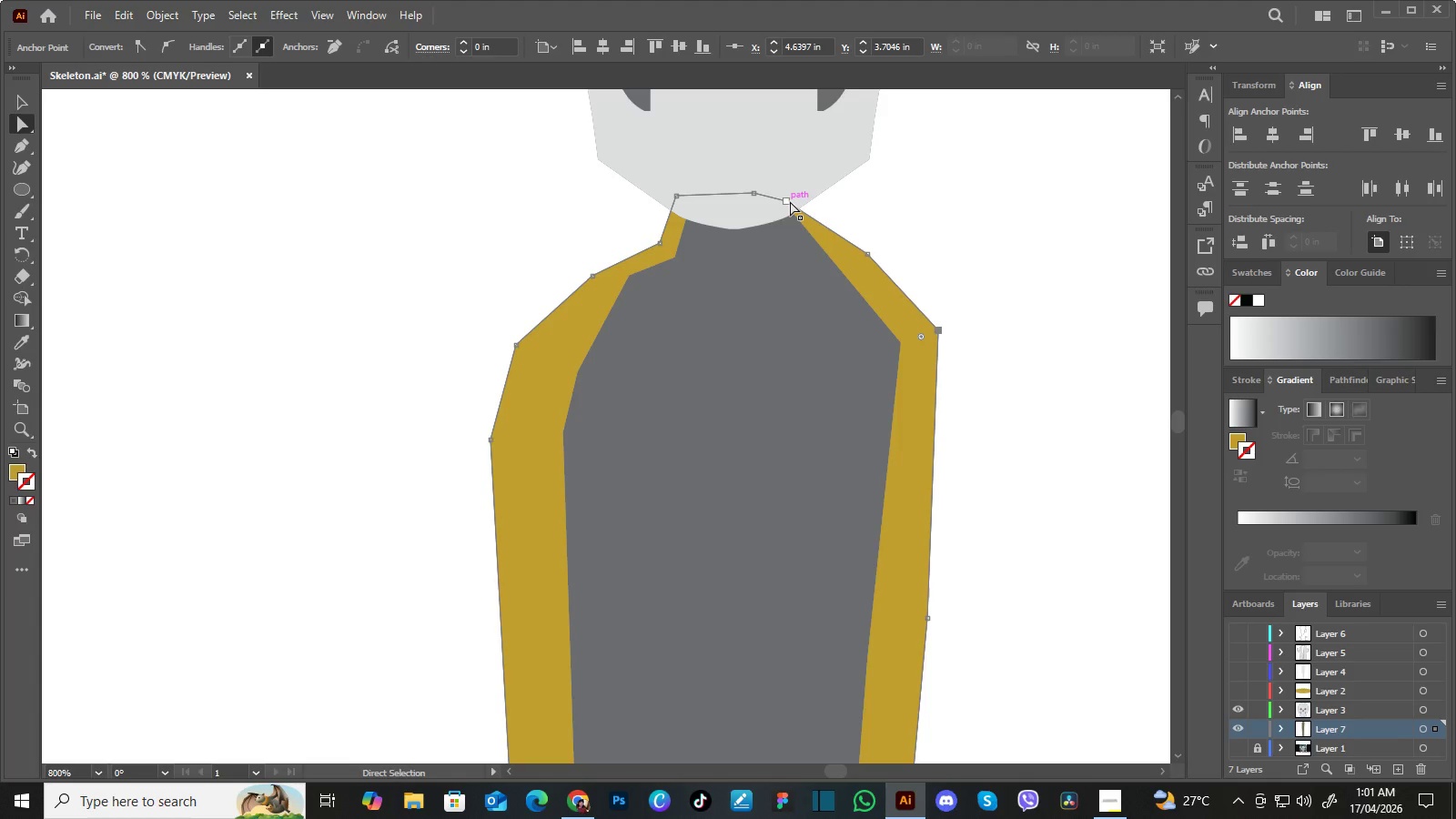 
left_click_drag(start_coordinate=[785, 201], to_coordinate=[783, 230])
 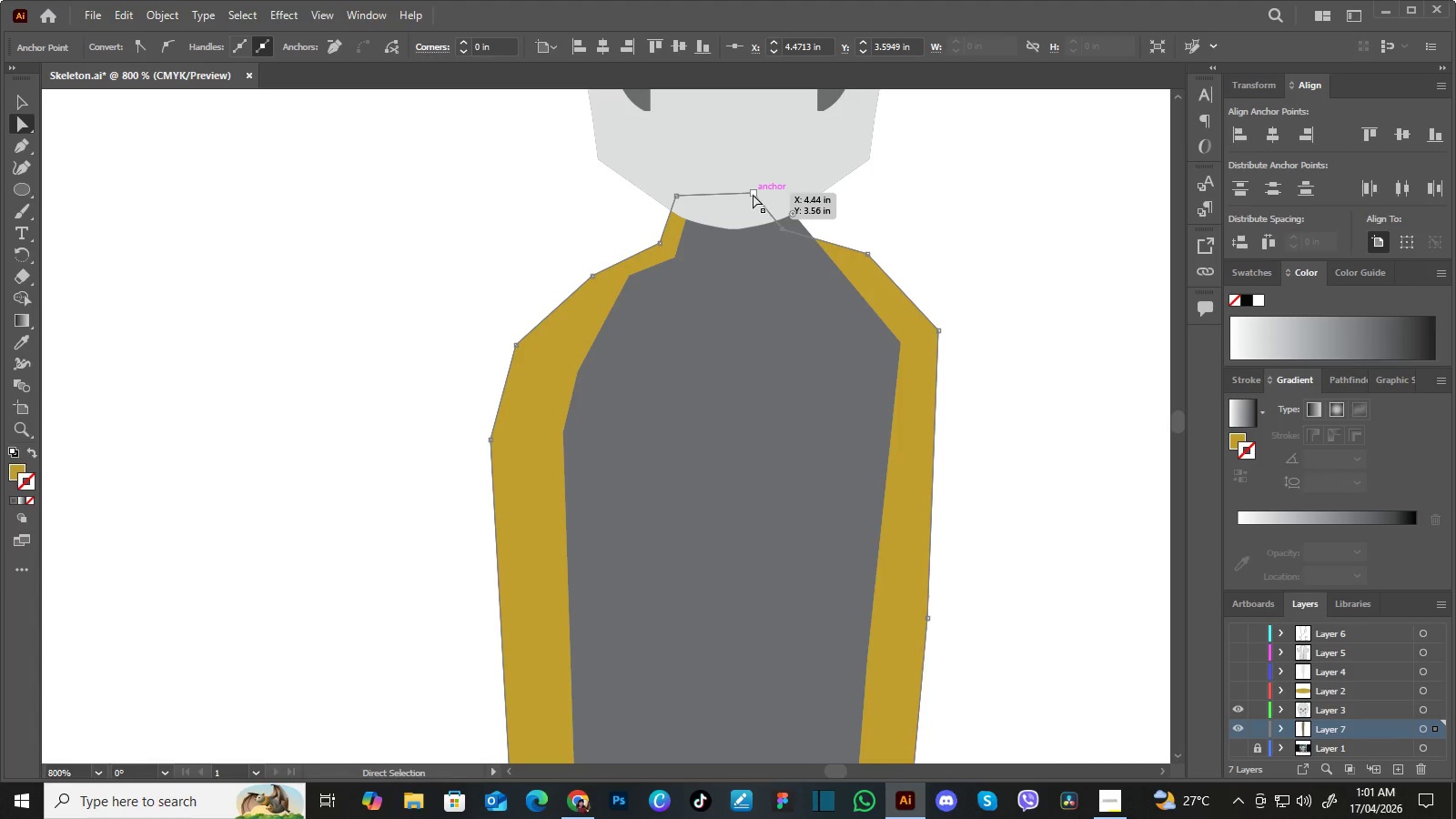 
left_click_drag(start_coordinate=[753, 193], to_coordinate=[751, 247])
 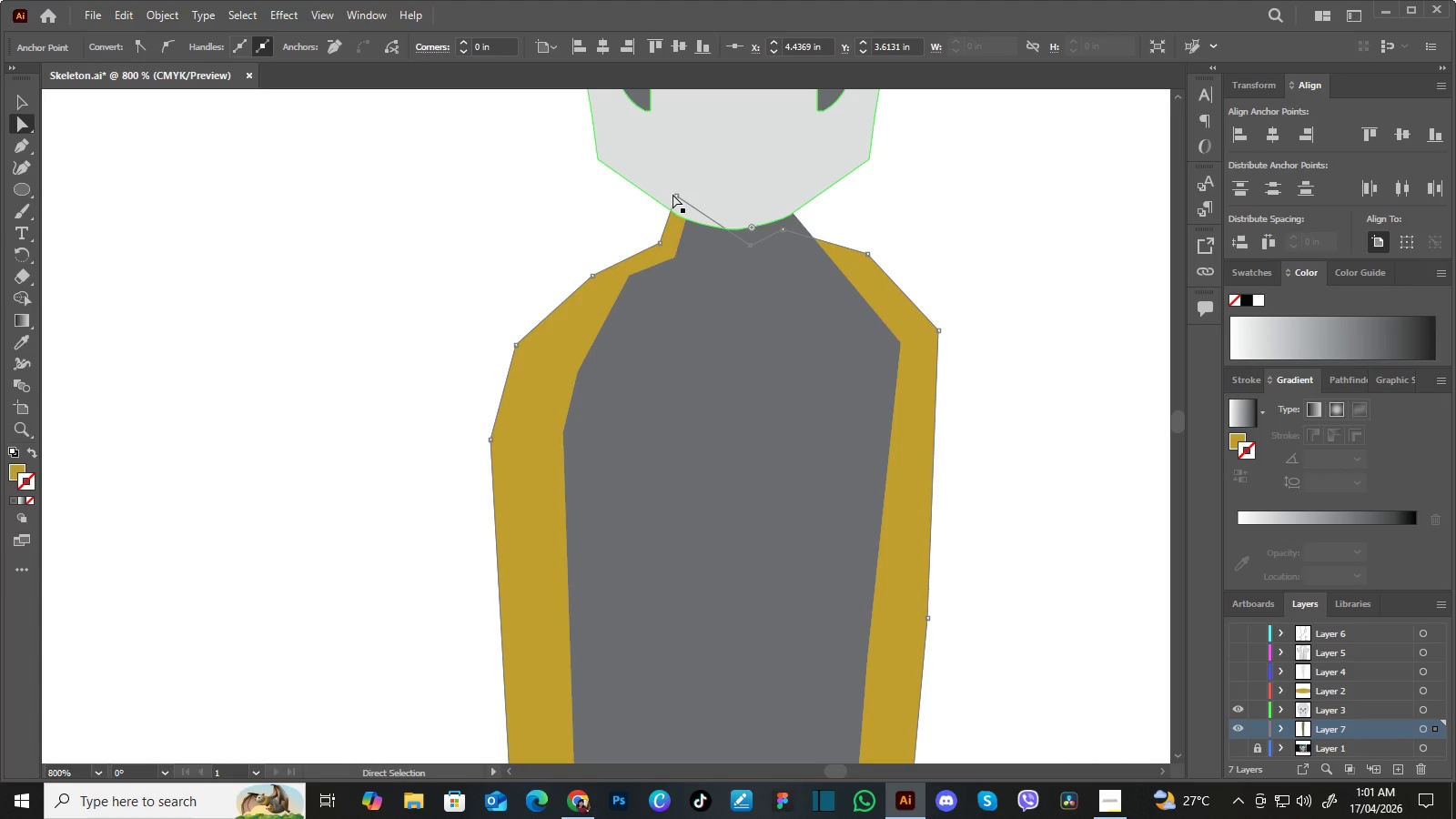 
left_click_drag(start_coordinate=[675, 193], to_coordinate=[702, 256])
 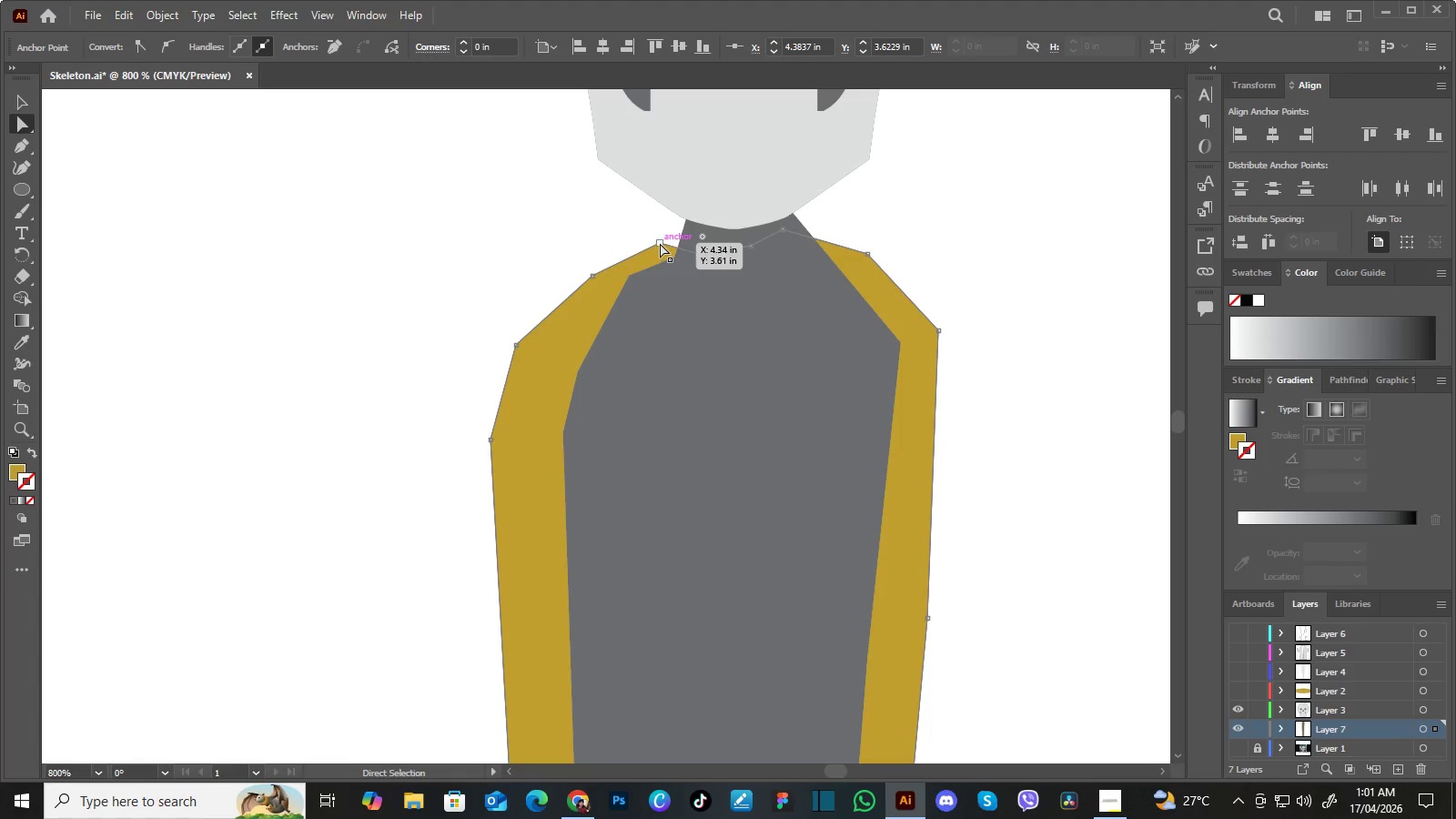 
left_click_drag(start_coordinate=[660, 243], to_coordinate=[694, 254])
 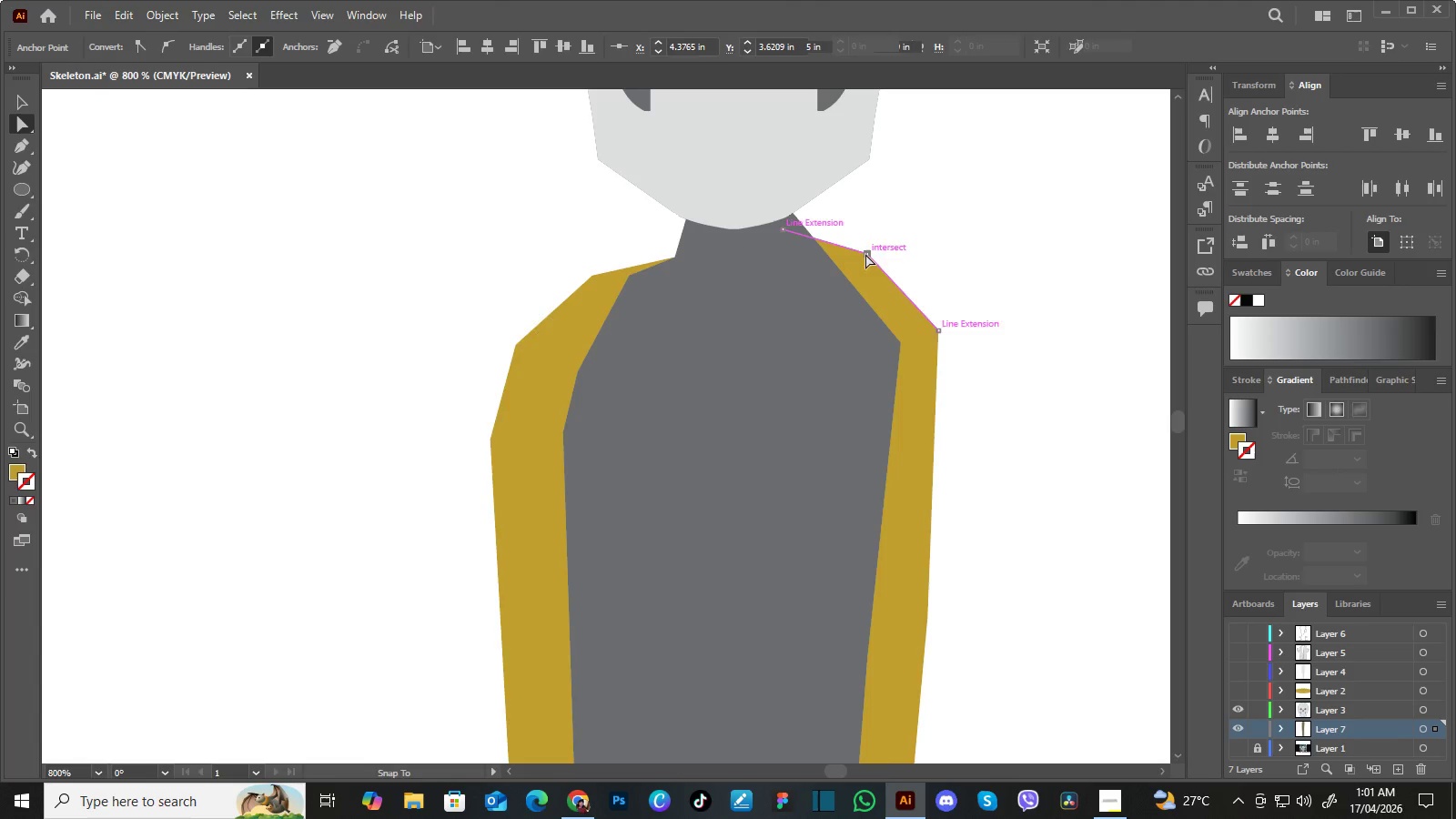 
left_click_drag(start_coordinate=[783, 229], to_coordinate=[784, 247])
 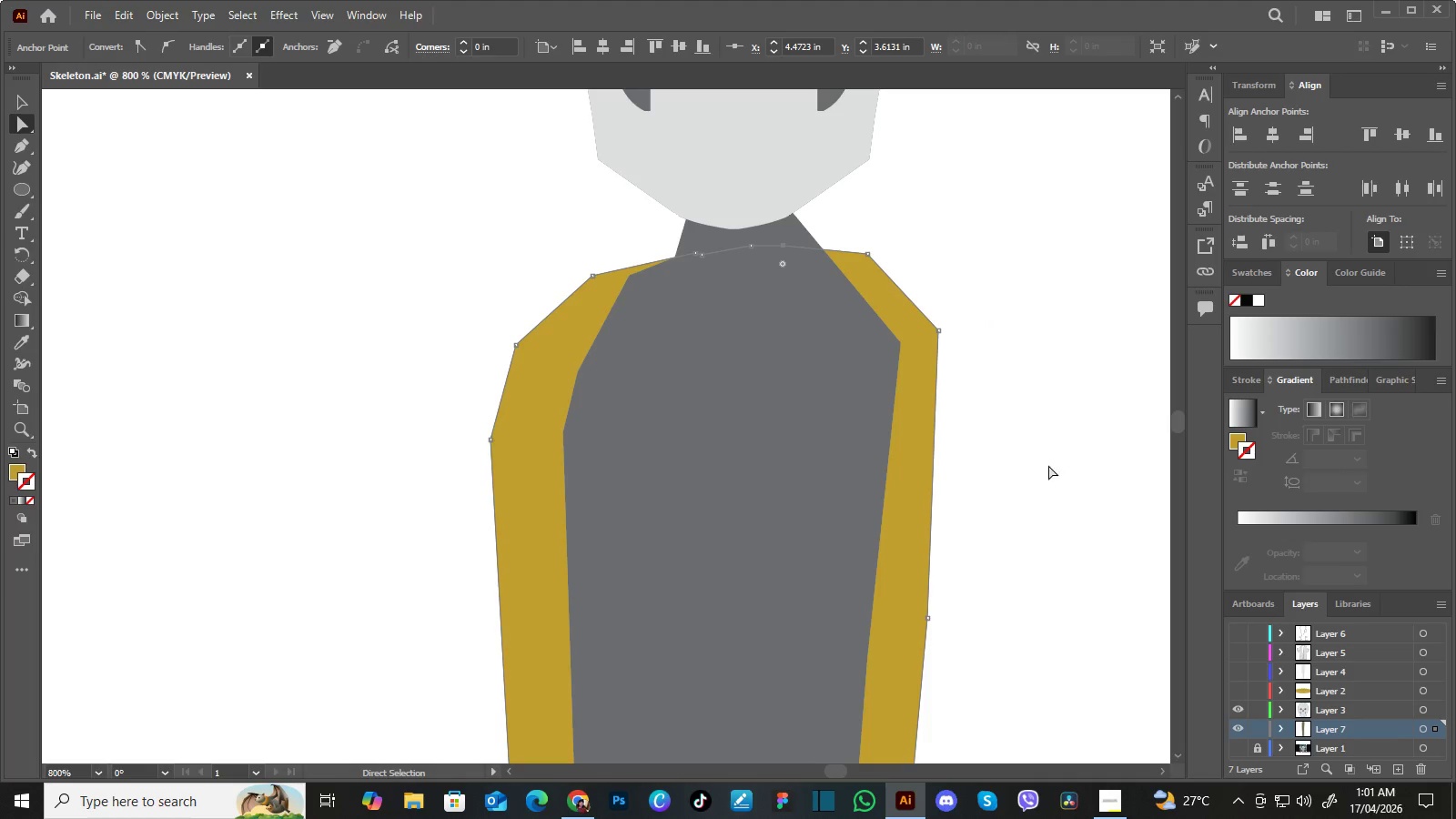 
left_click([1048, 464])
 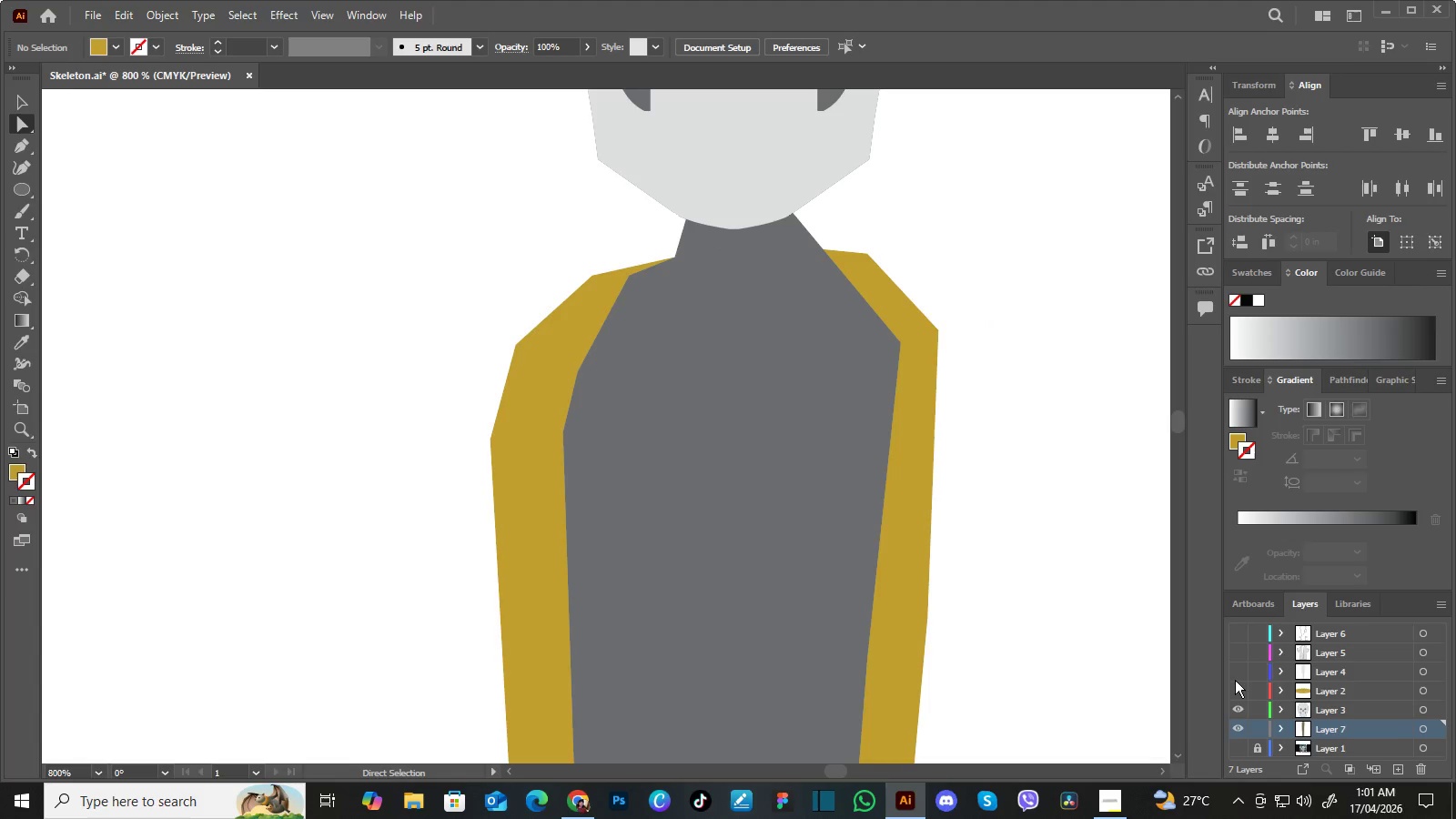 
left_click([1238, 694])
 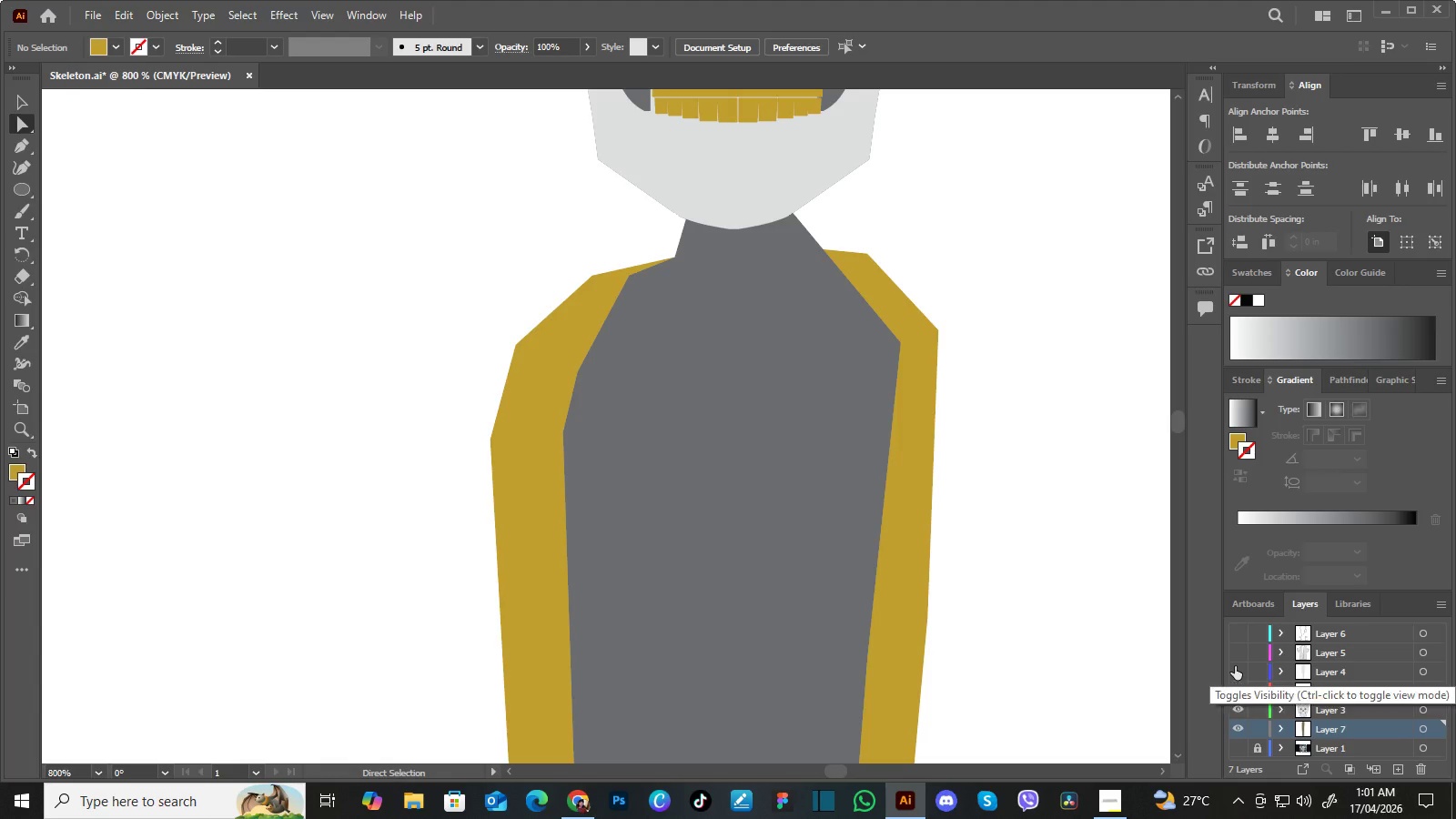 
left_click([1235, 666])
 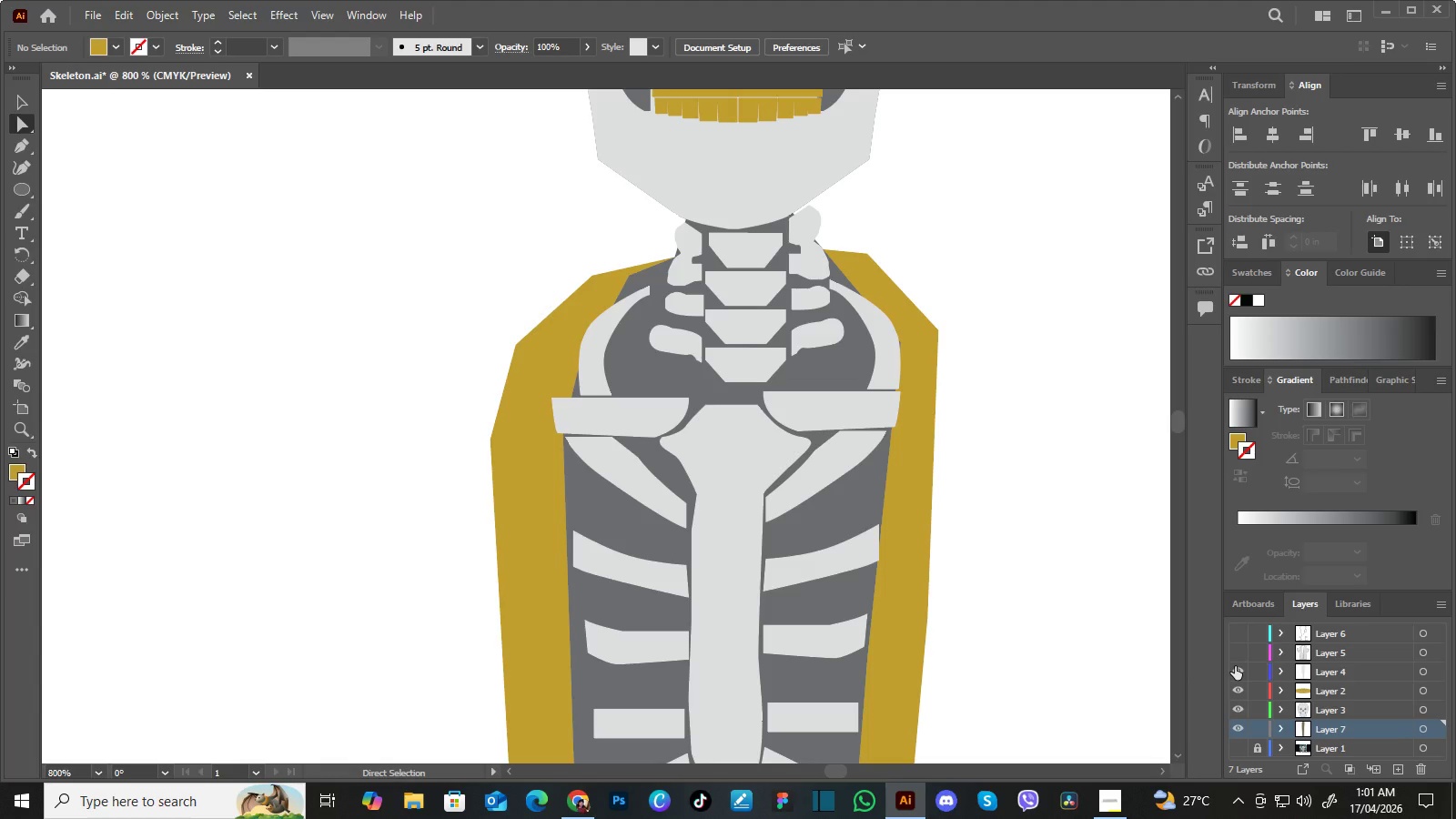 
mouse_move([1238, 642])
 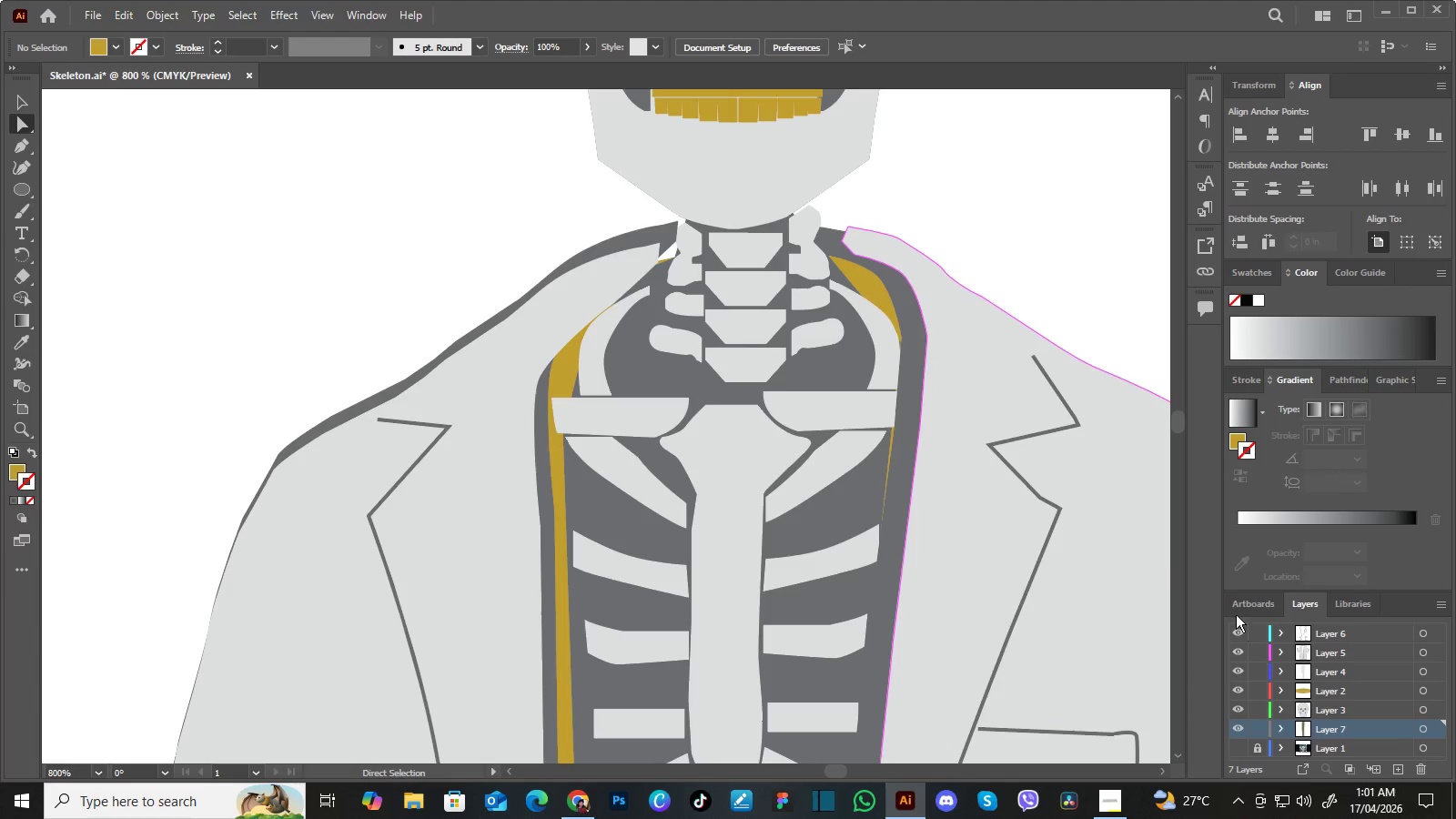 
hold_key(key=Space, duration=1.53)
 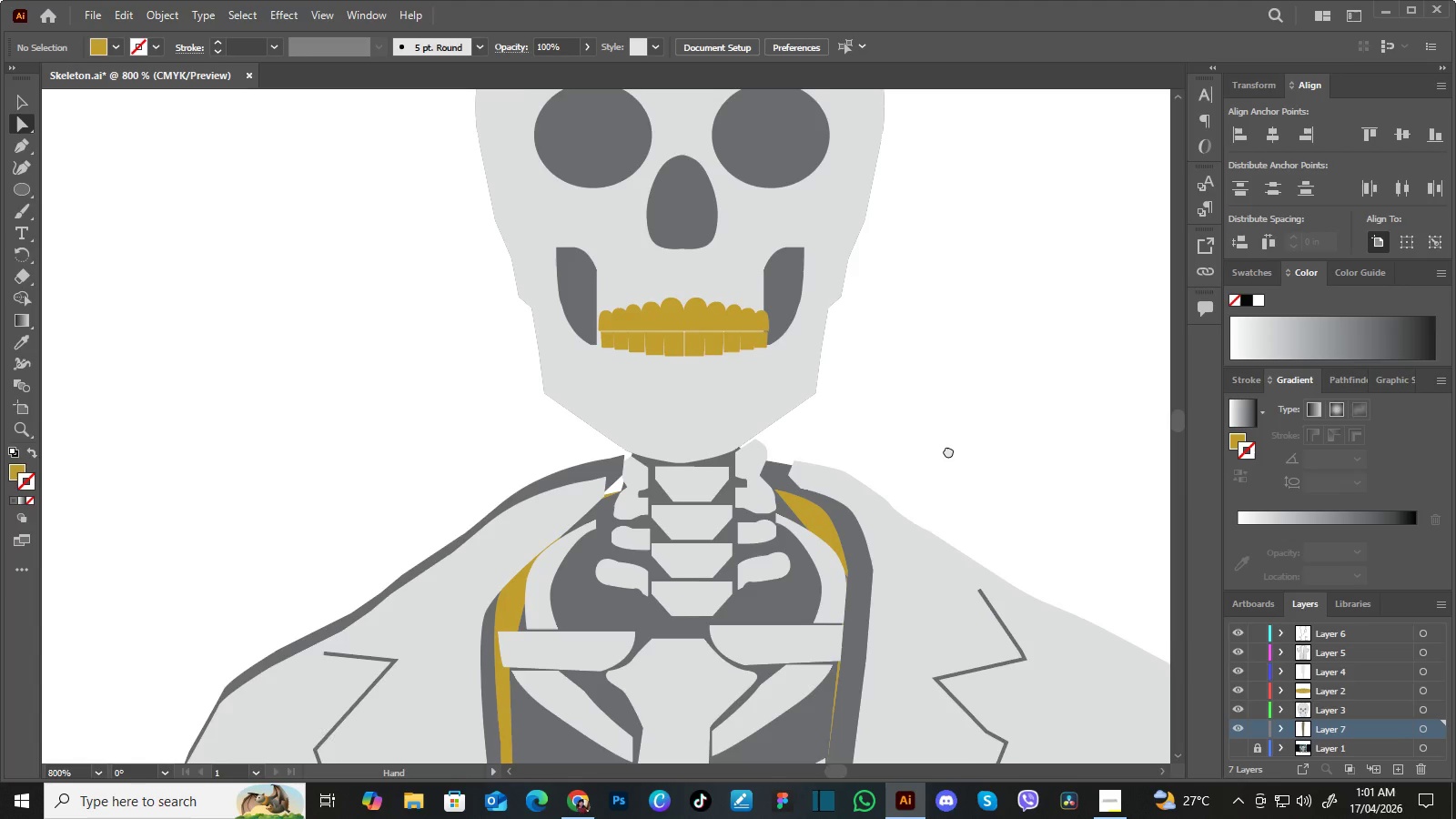 
left_click_drag(start_coordinate=[986, 315], to_coordinate=[956, 427])
 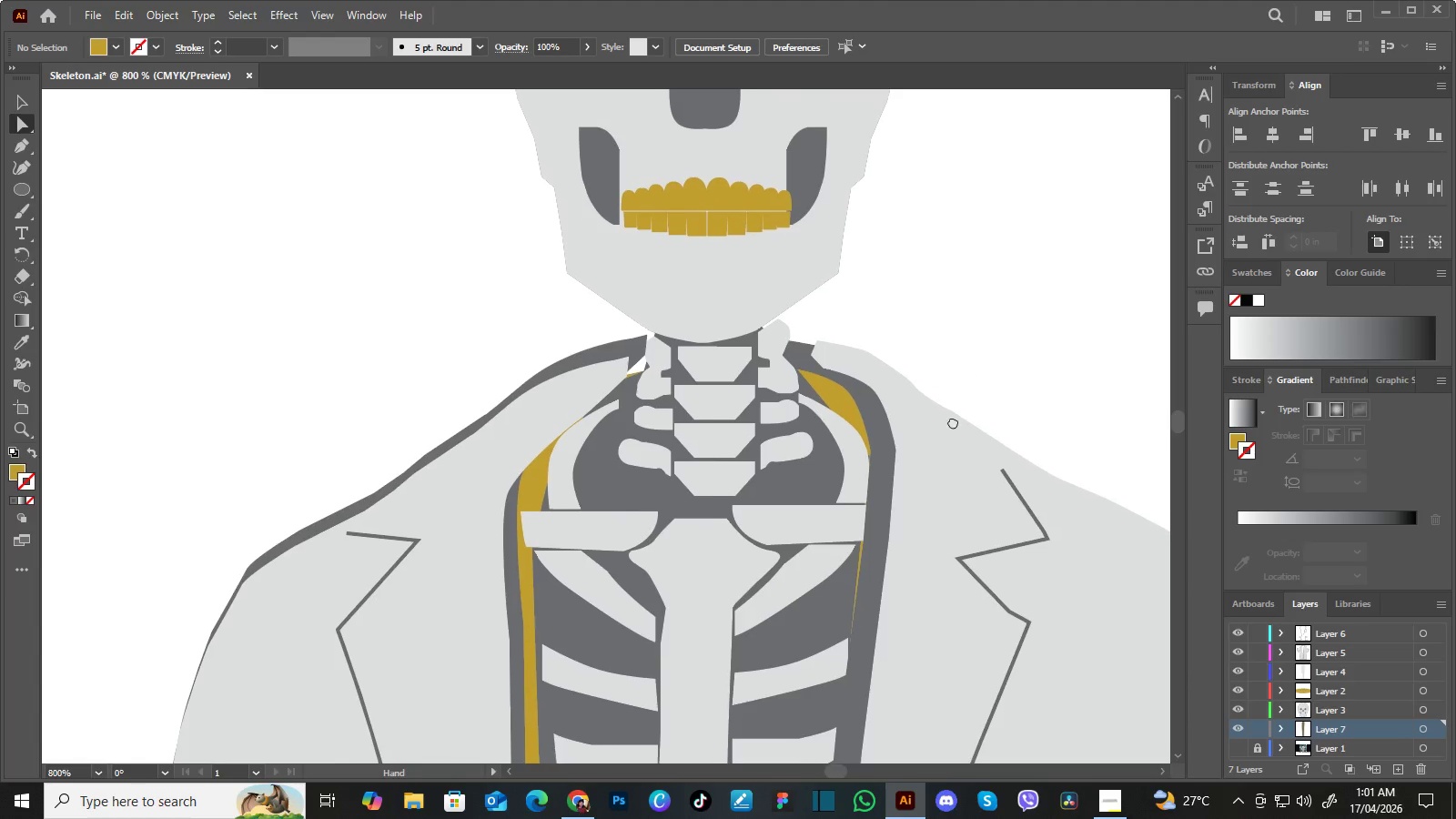 
left_click_drag(start_coordinate=[966, 379], to_coordinate=[947, 455])
 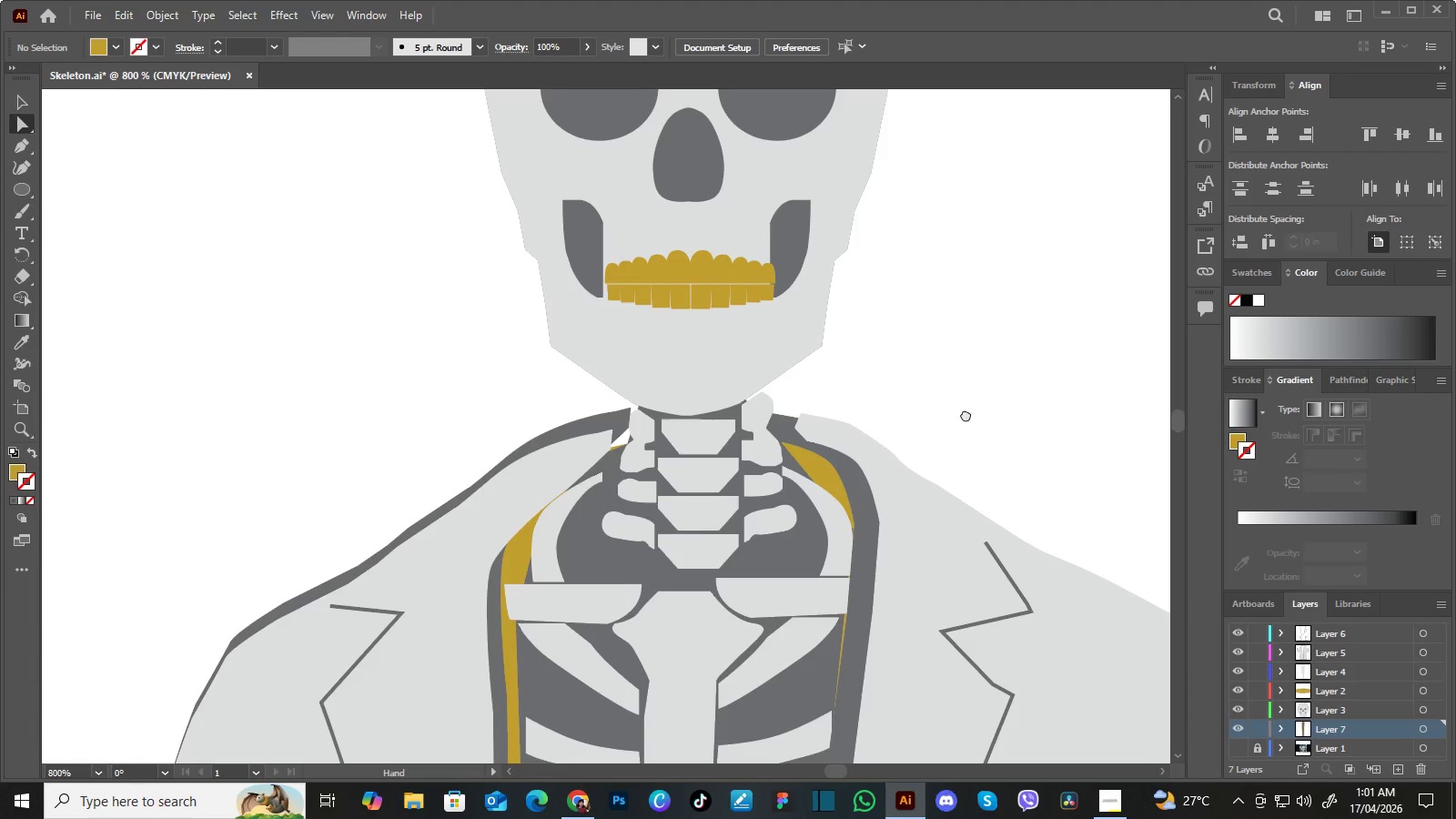 
left_click_drag(start_coordinate=[966, 410], to_coordinate=[964, 441])
 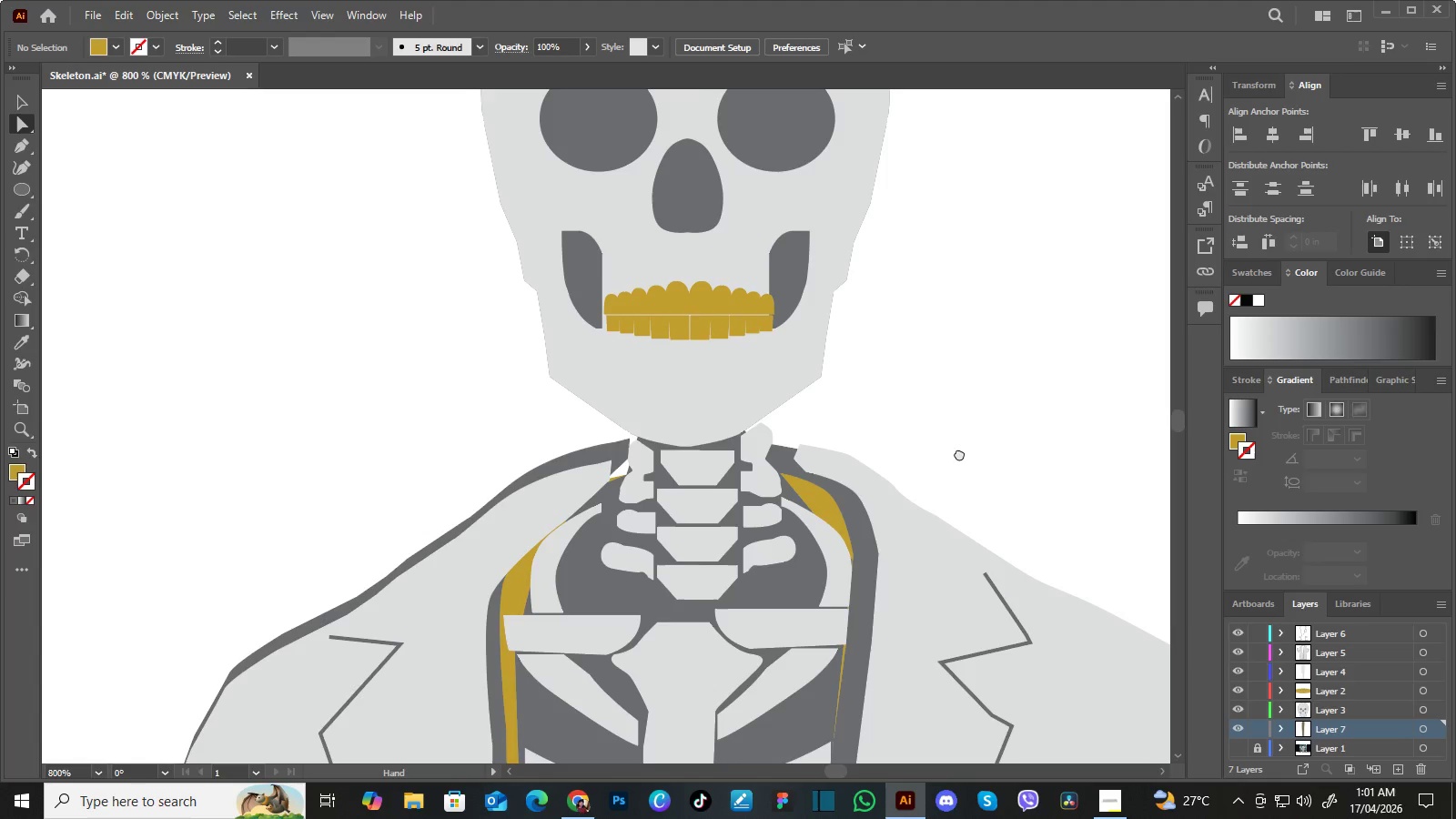 
left_click_drag(start_coordinate=[959, 453], to_coordinate=[954, 470])
 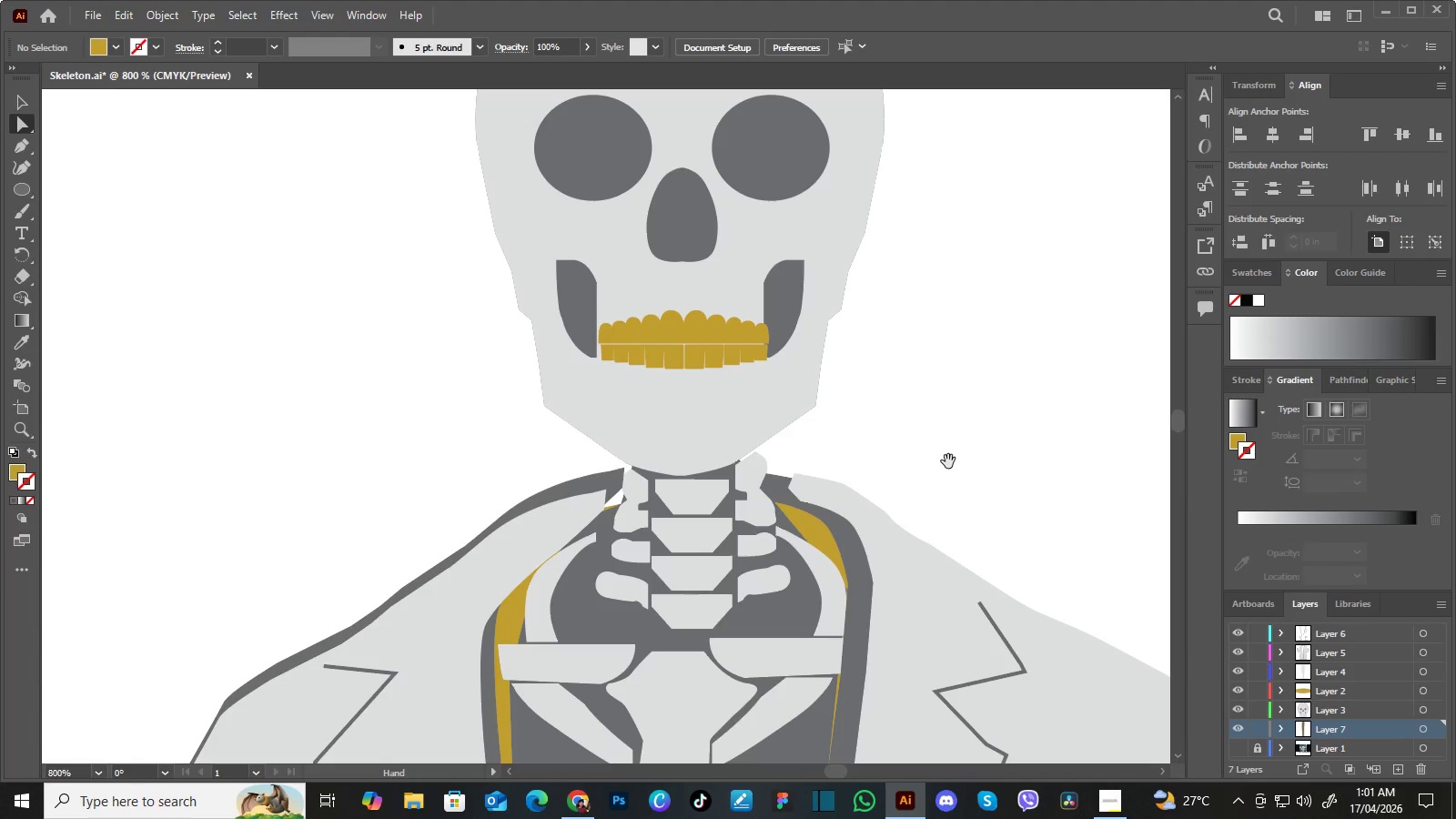 
hold_key(key=Space, duration=1.51)
 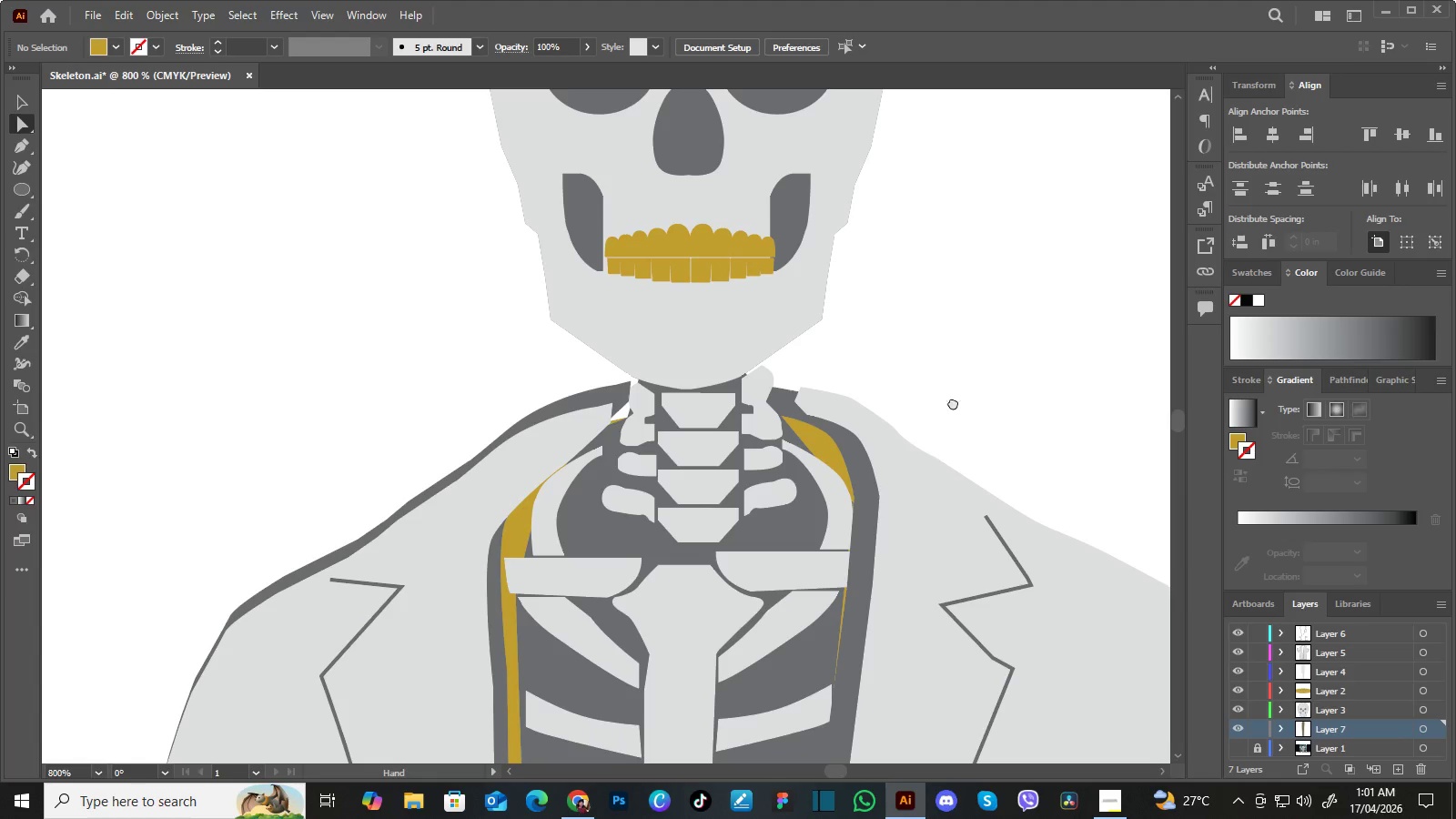 
left_click_drag(start_coordinate=[948, 449], to_coordinate=[948, 461])
 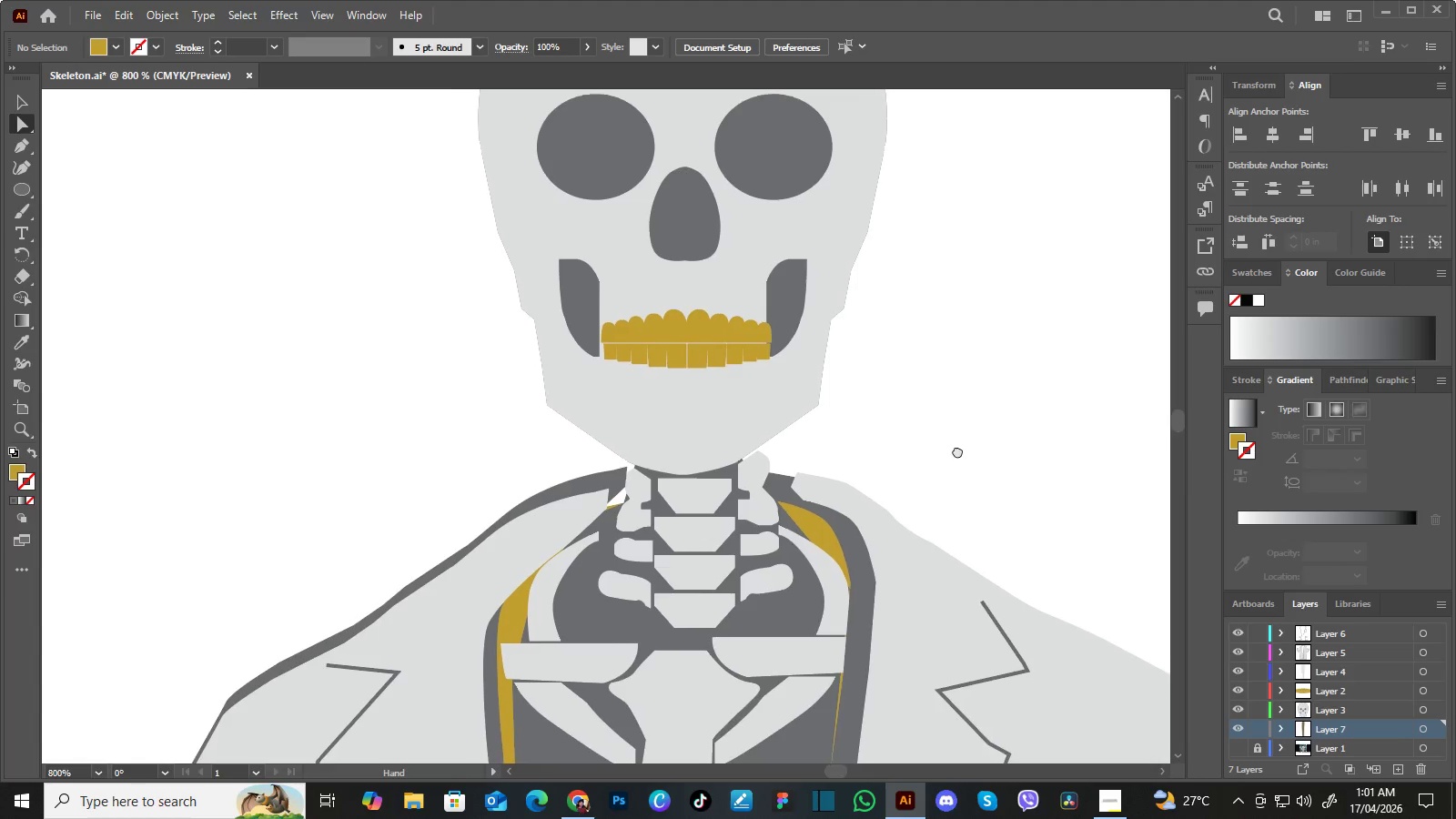 
left_click_drag(start_coordinate=[948, 461], to_coordinate=[953, 416])
 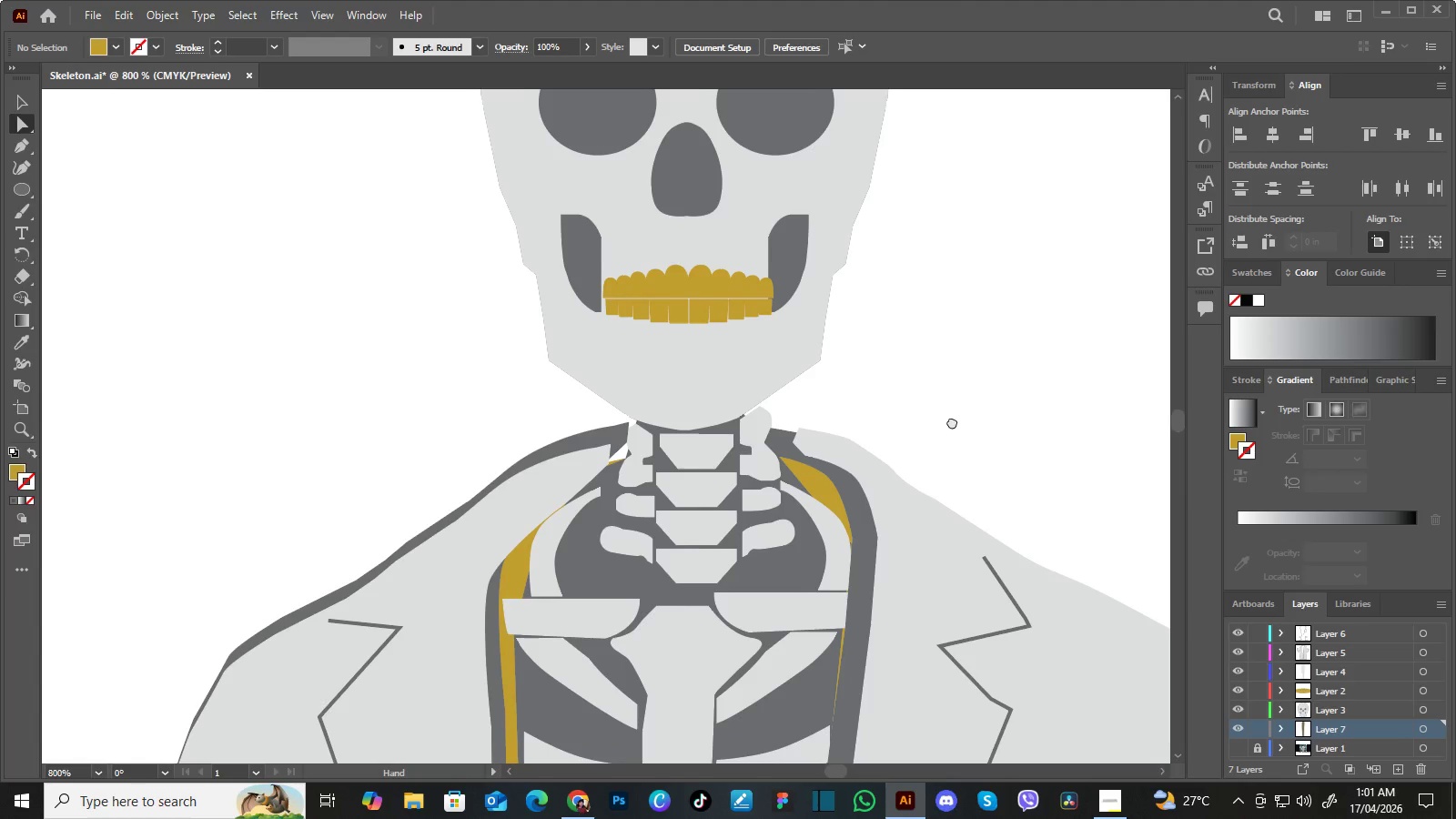 
hold_key(key=Space, duration=1.52)
 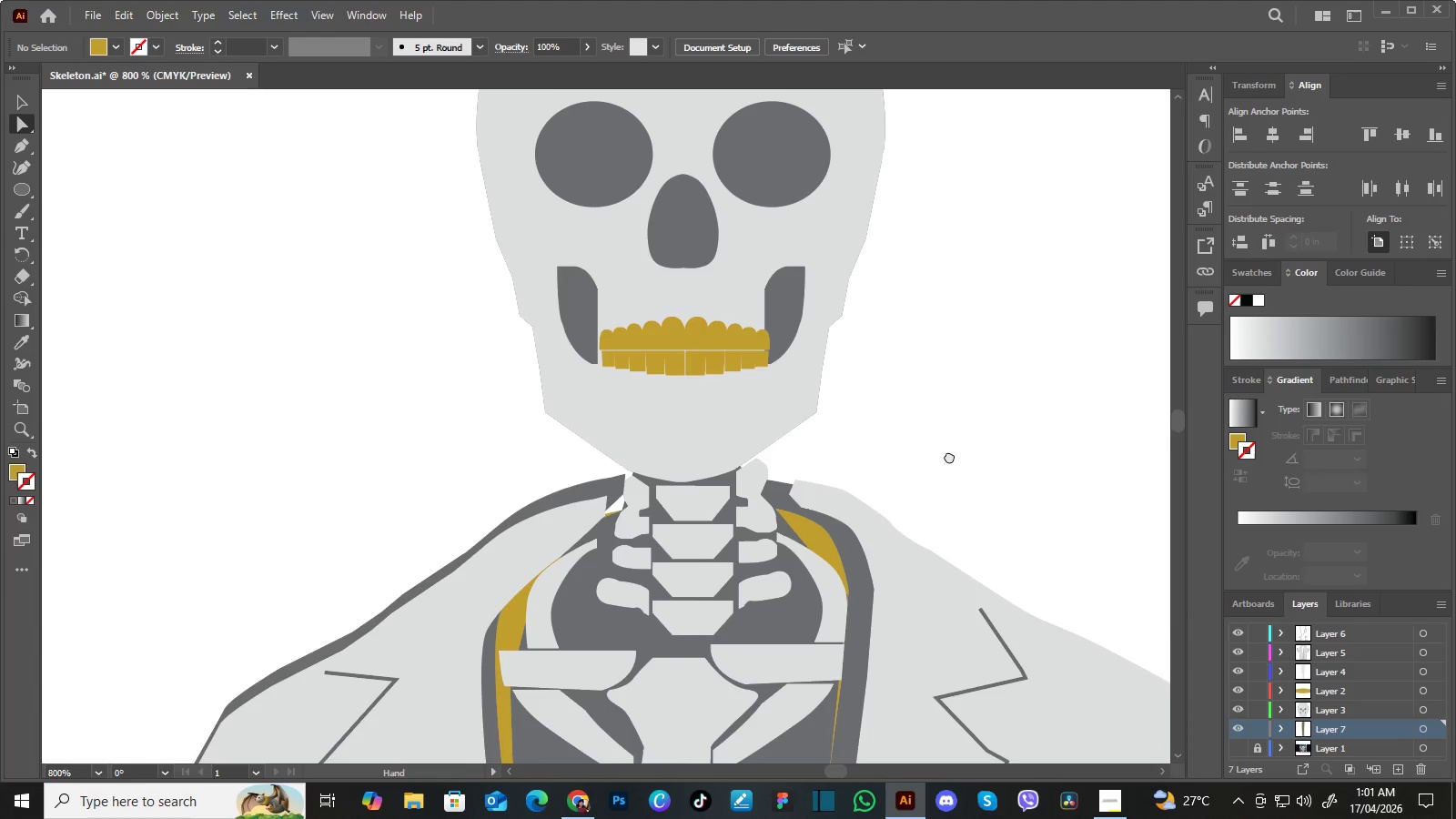 
left_click_drag(start_coordinate=[948, 424], to_coordinate=[950, 383])
 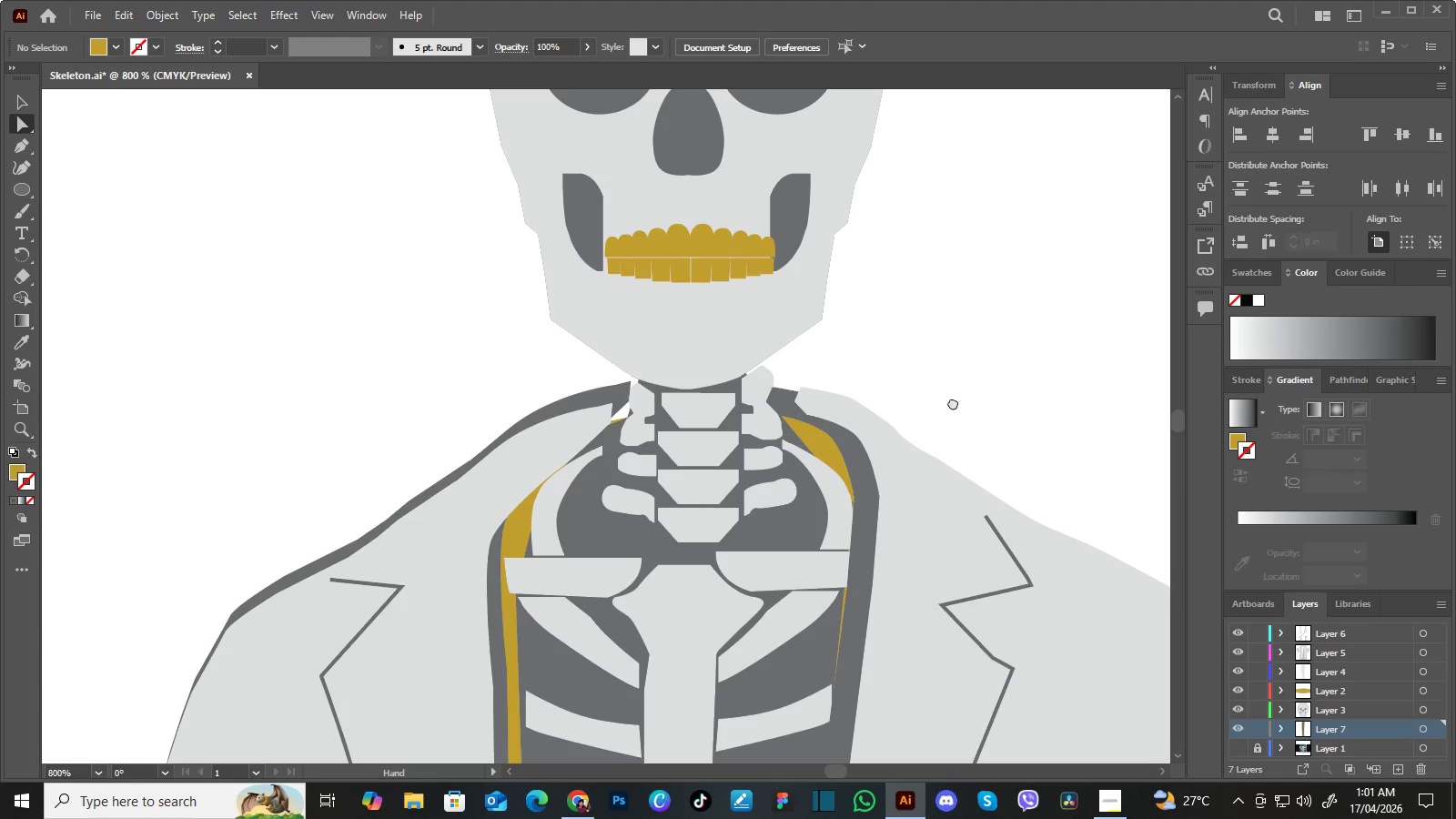 
left_click_drag(start_coordinate=[953, 402], to_coordinate=[945, 440])
 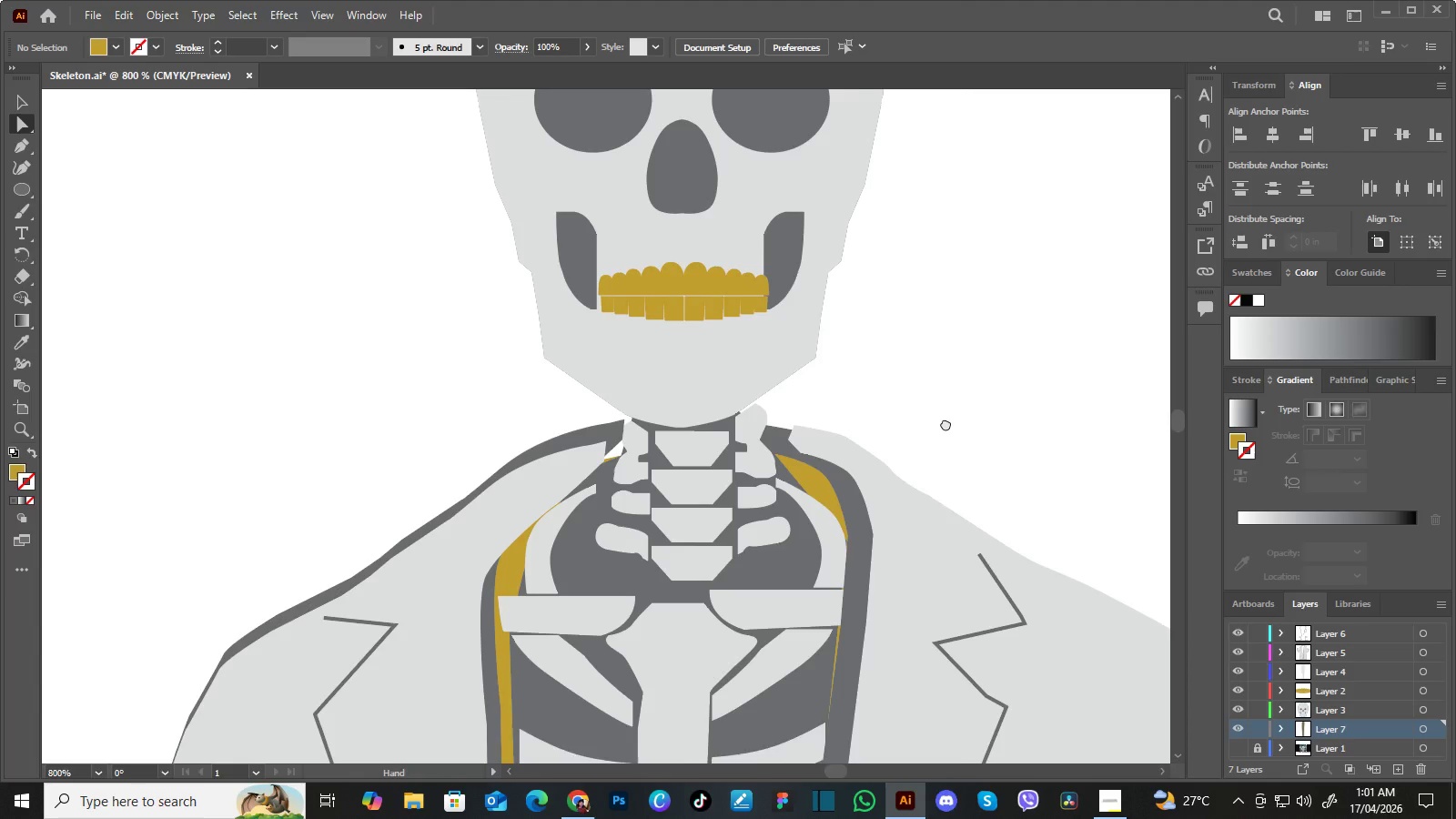 
left_click_drag(start_coordinate=[945, 416], to_coordinate=[946, 470])
 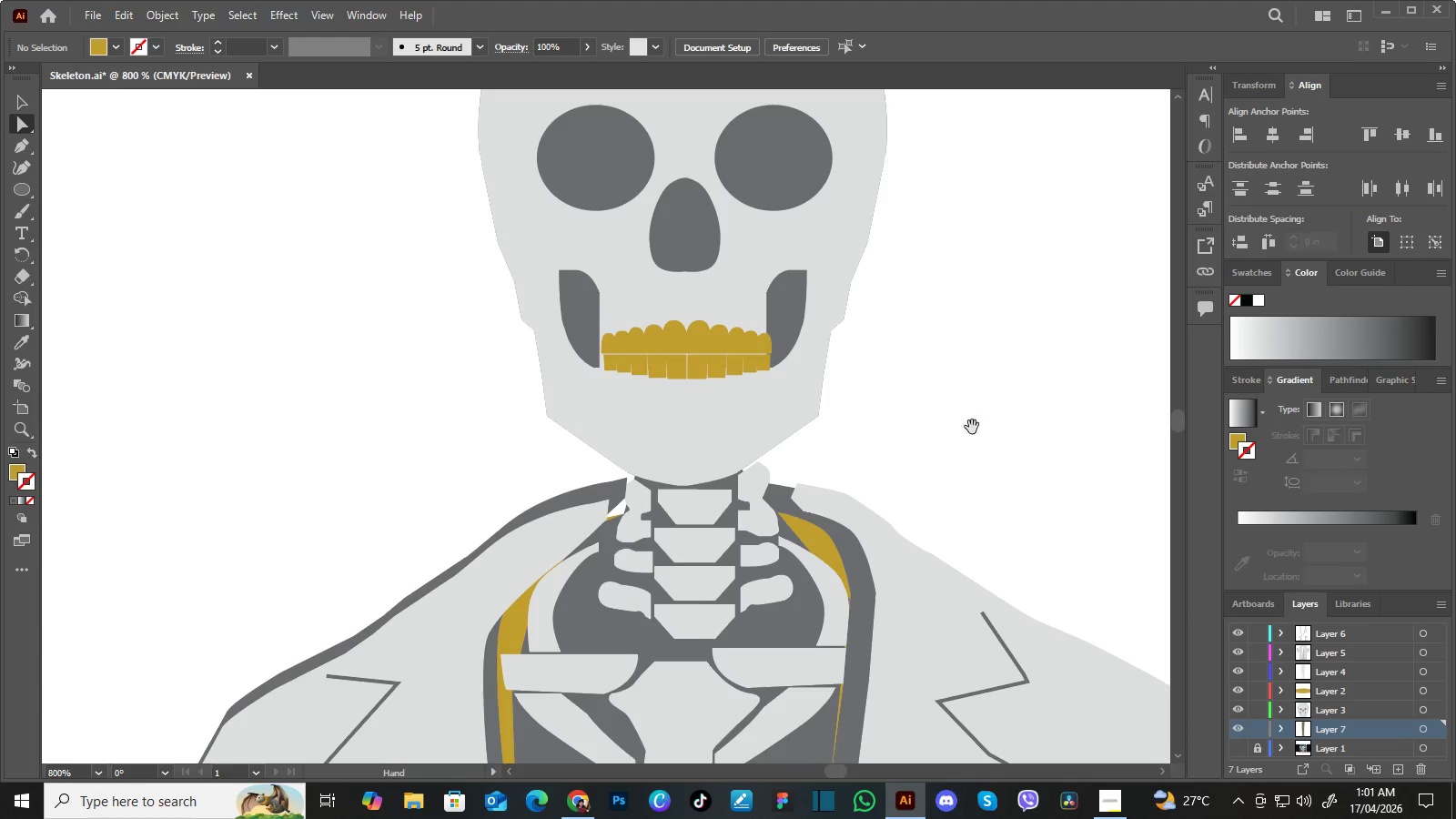 
hold_key(key=Space, duration=1.0)
 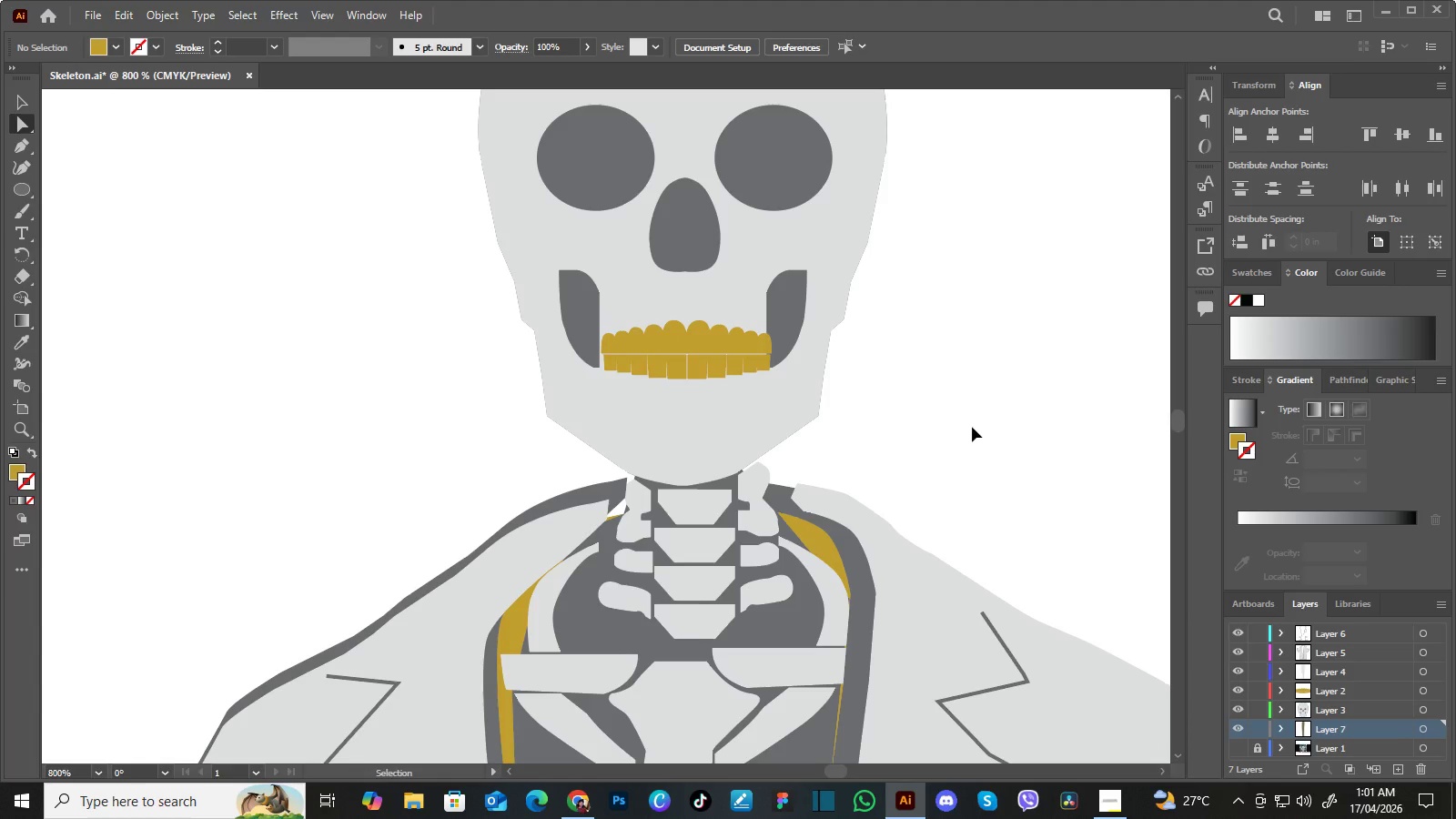 
key(Control+Minus)
 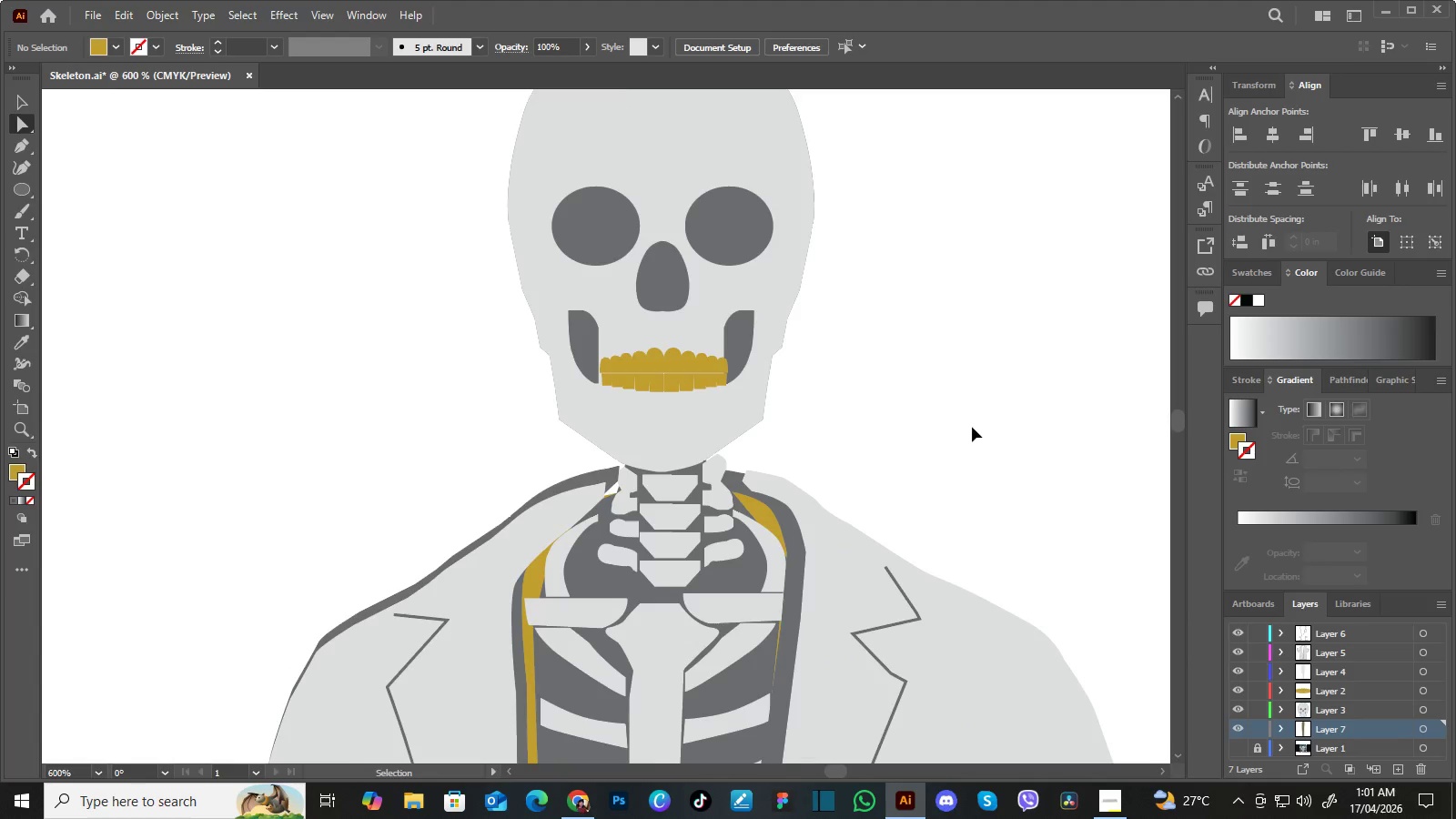 
key(Control+Minus)
 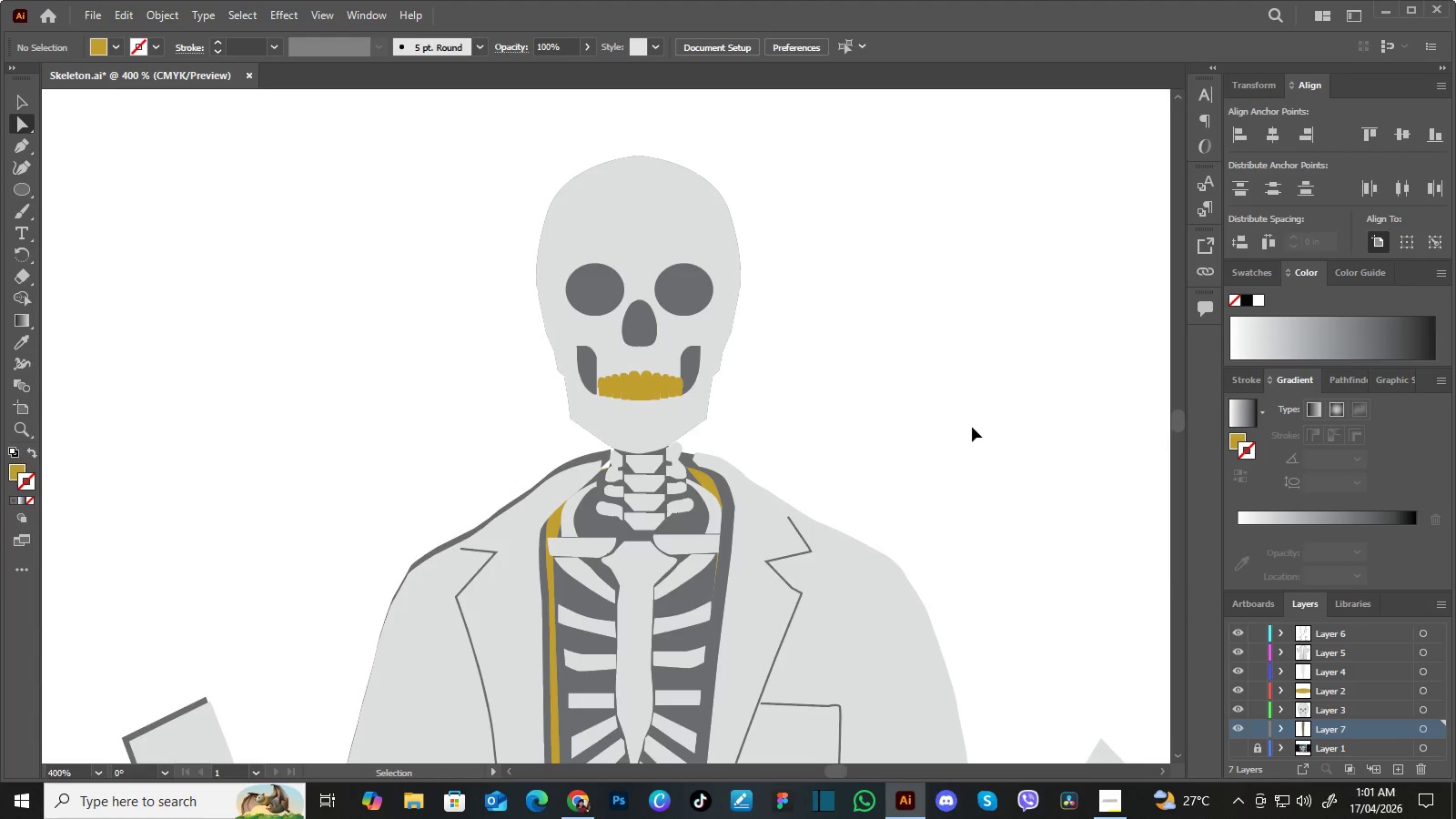 
key(Control+Minus)
 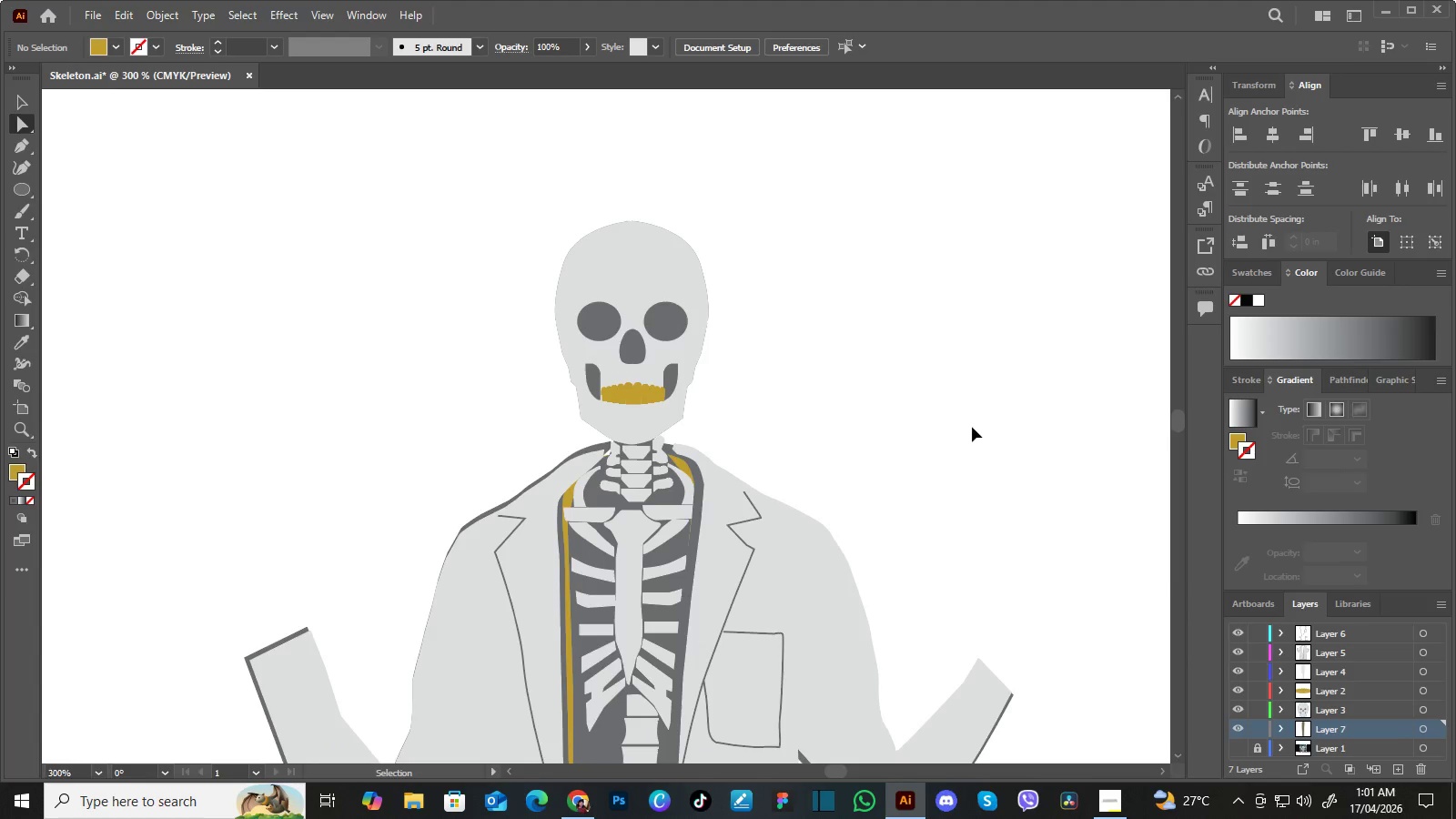 
key(Control+Minus)
 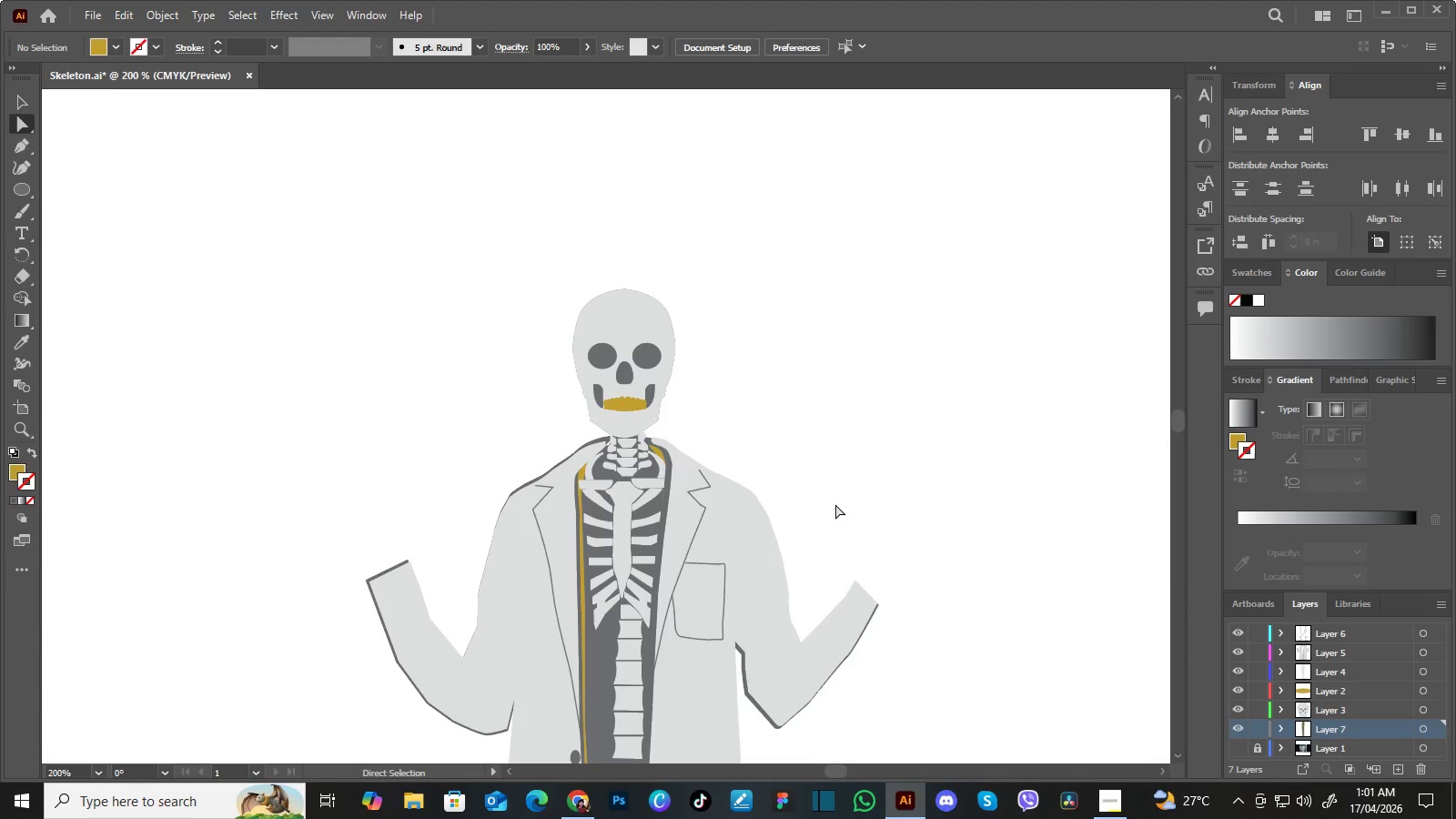 
hold_key(key=Space, duration=1.31)
 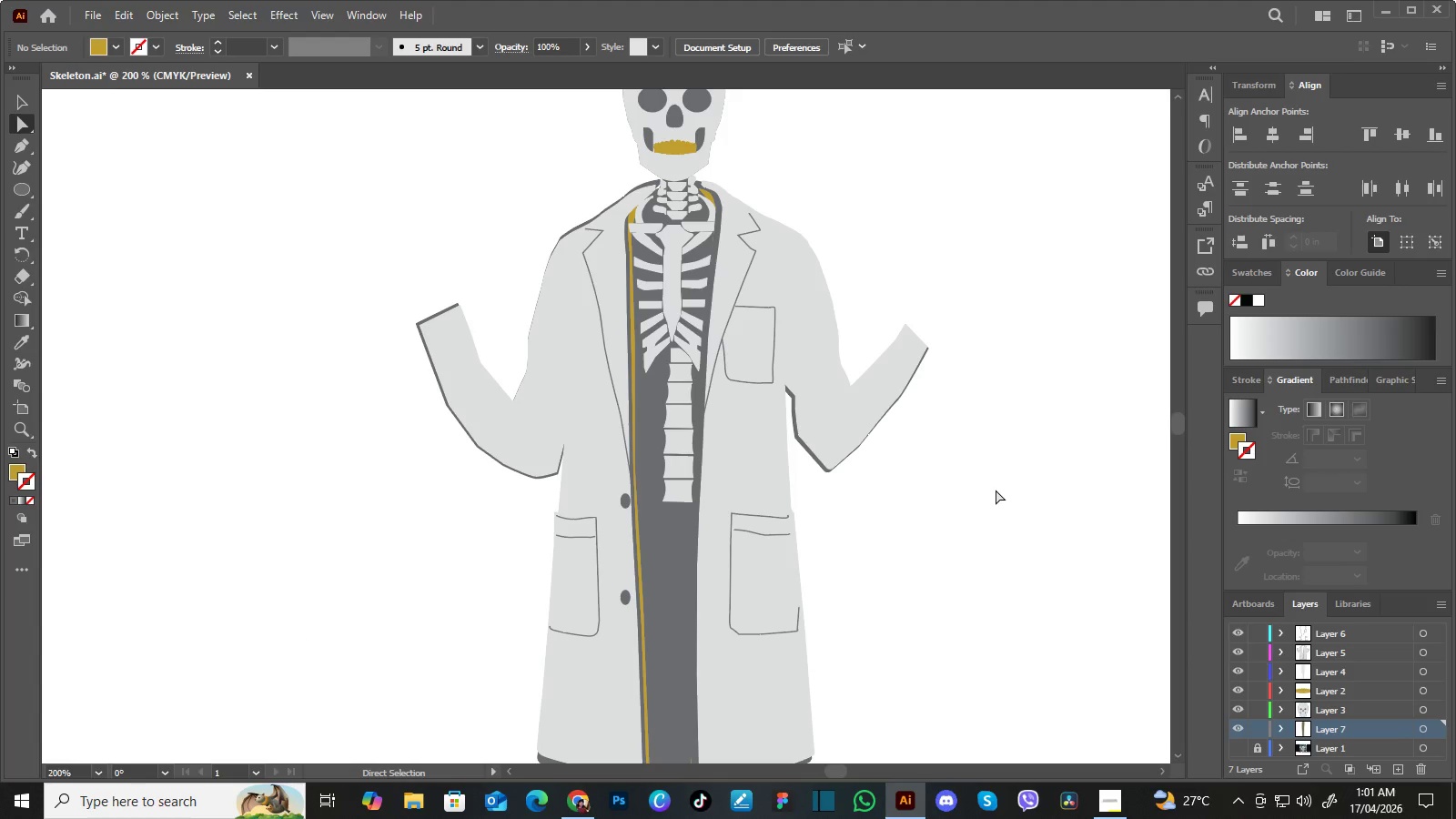 
left_click_drag(start_coordinate=[826, 528], to_coordinate=[860, 380])
 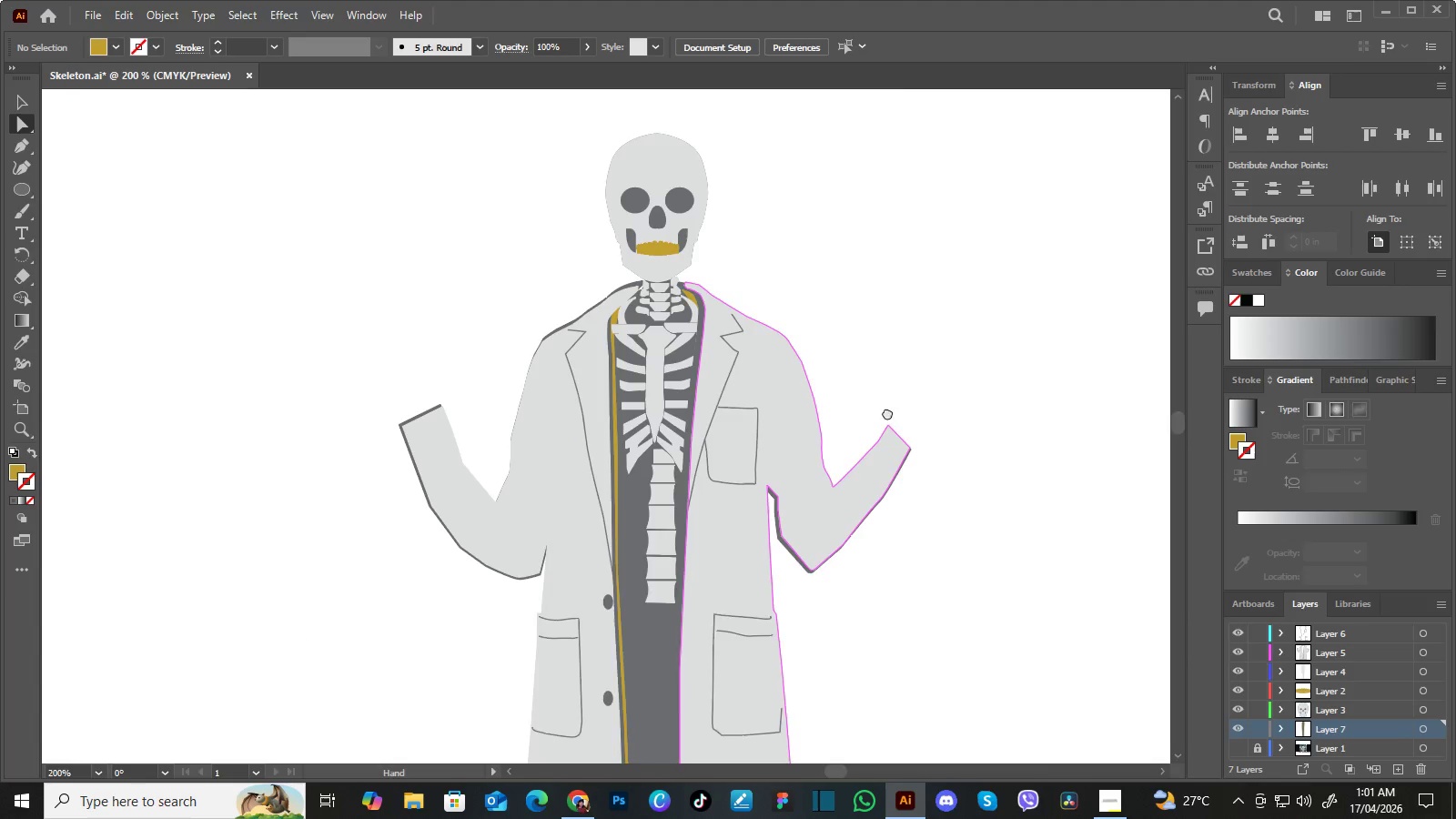 
left_click_drag(start_coordinate=[887, 447], to_coordinate=[893, 378])
 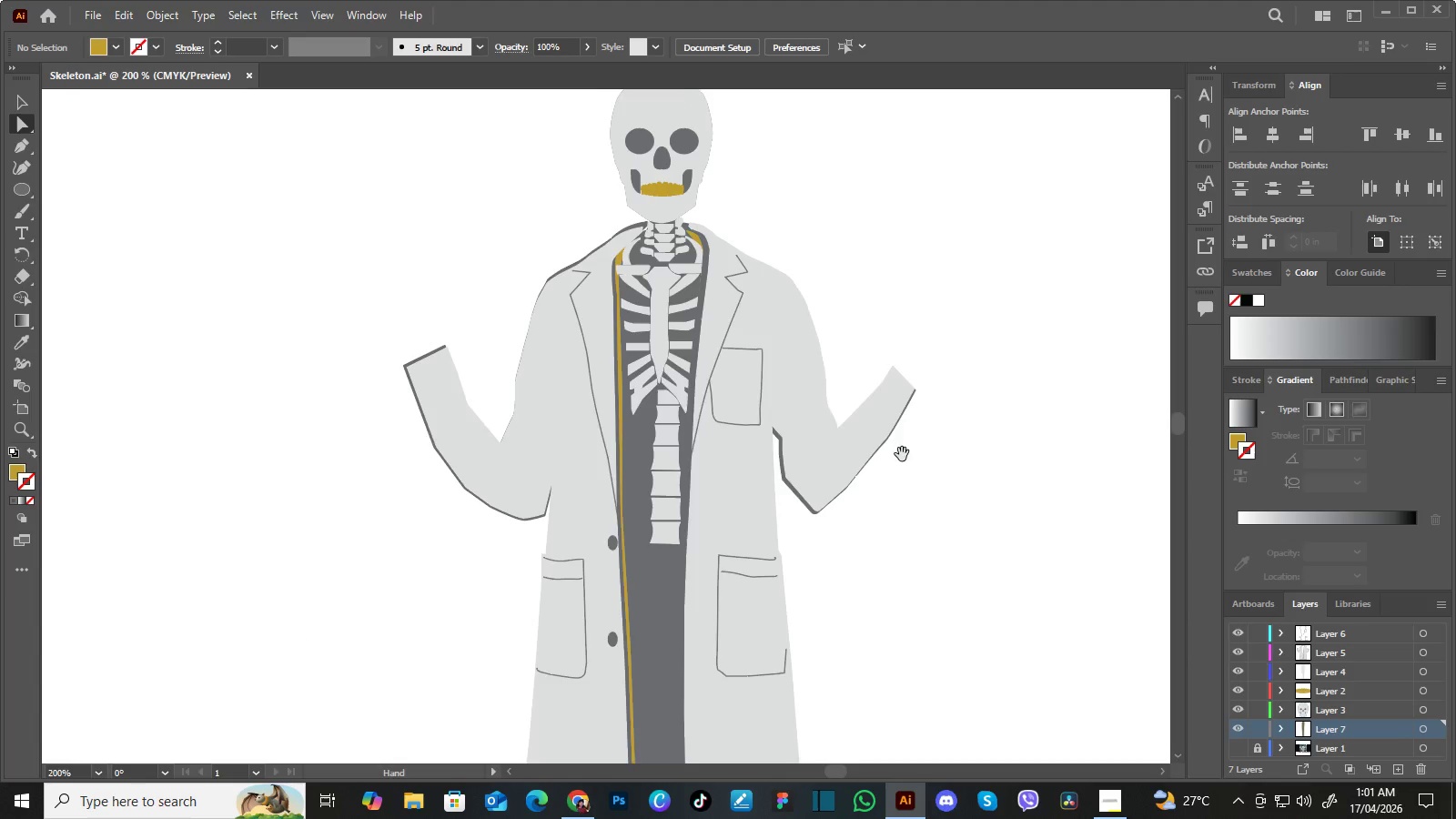 
left_click_drag(start_coordinate=[901, 454], to_coordinate=[915, 409])
 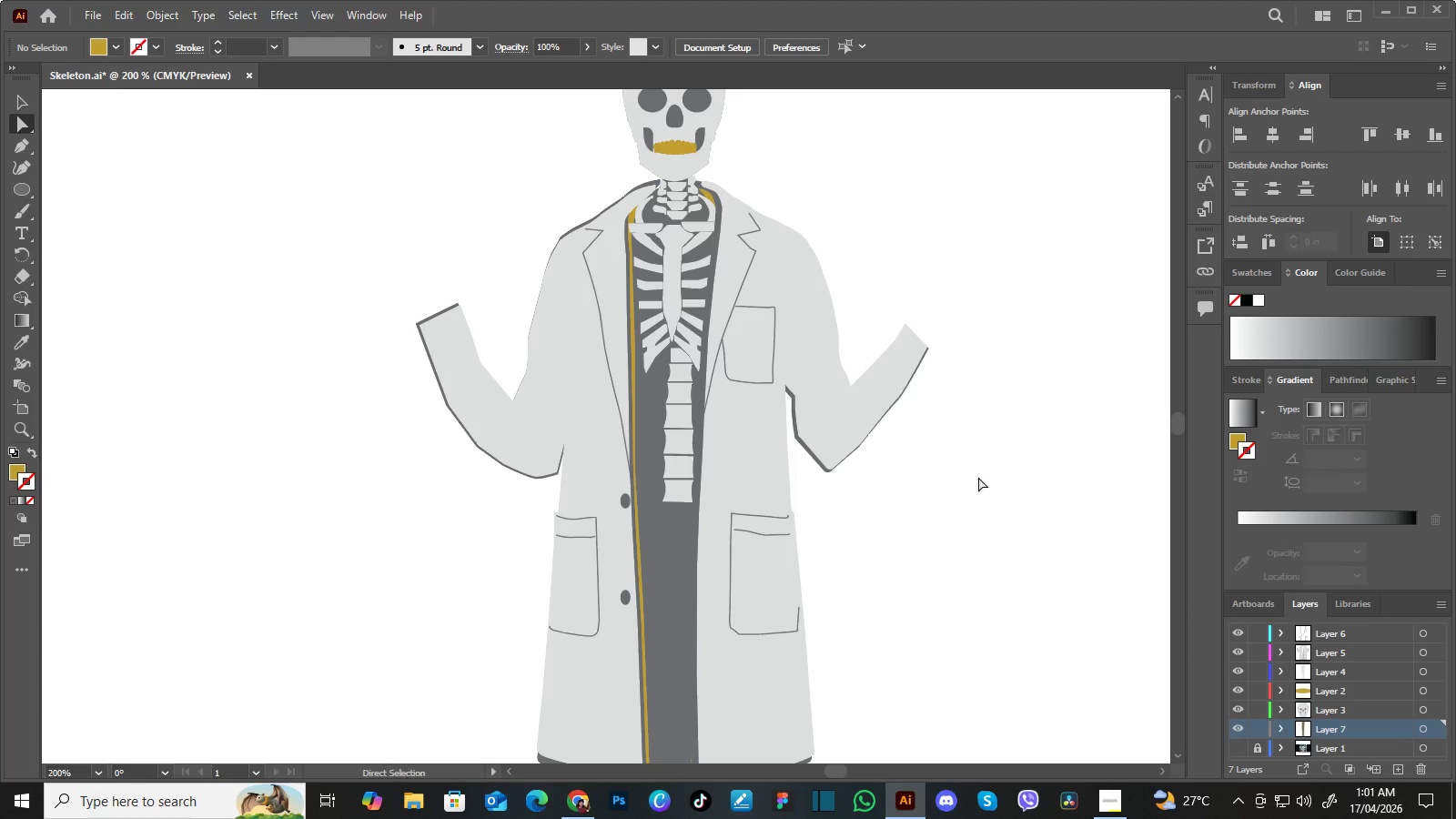 
hold_key(key=Space, duration=1.5)
 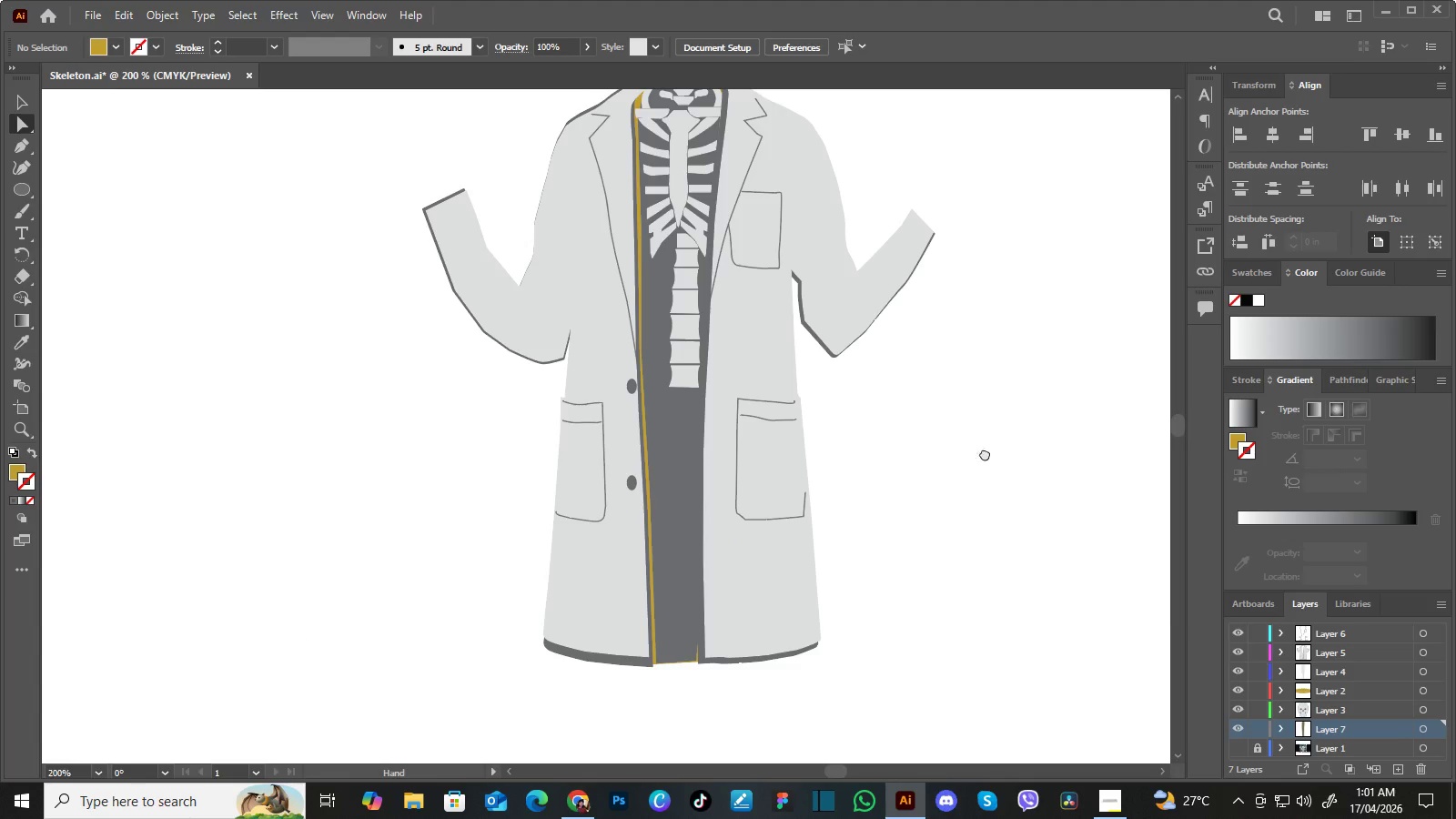 
left_click([996, 490])
 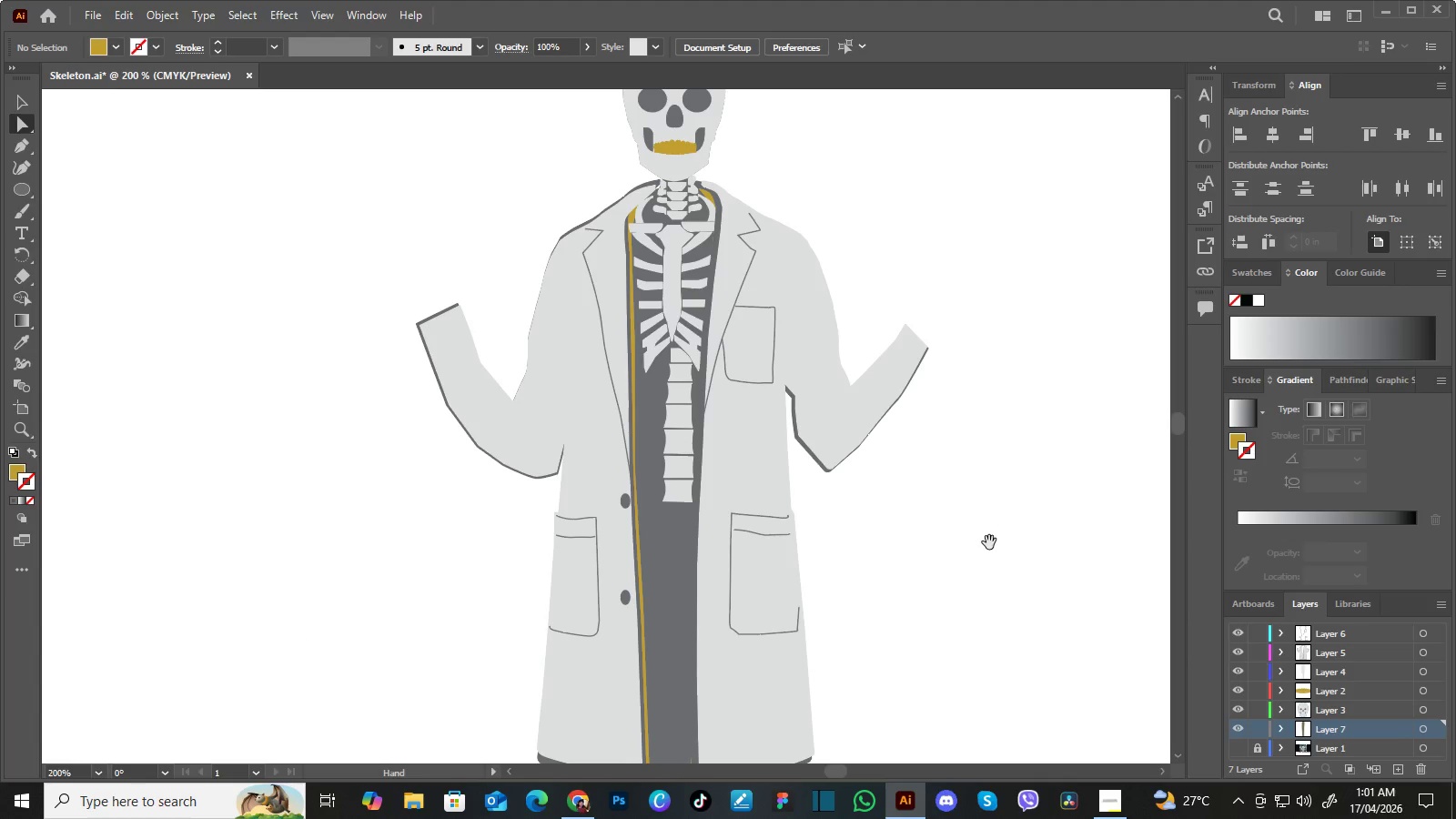 
left_click_drag(start_coordinate=[989, 542], to_coordinate=[993, 446])
 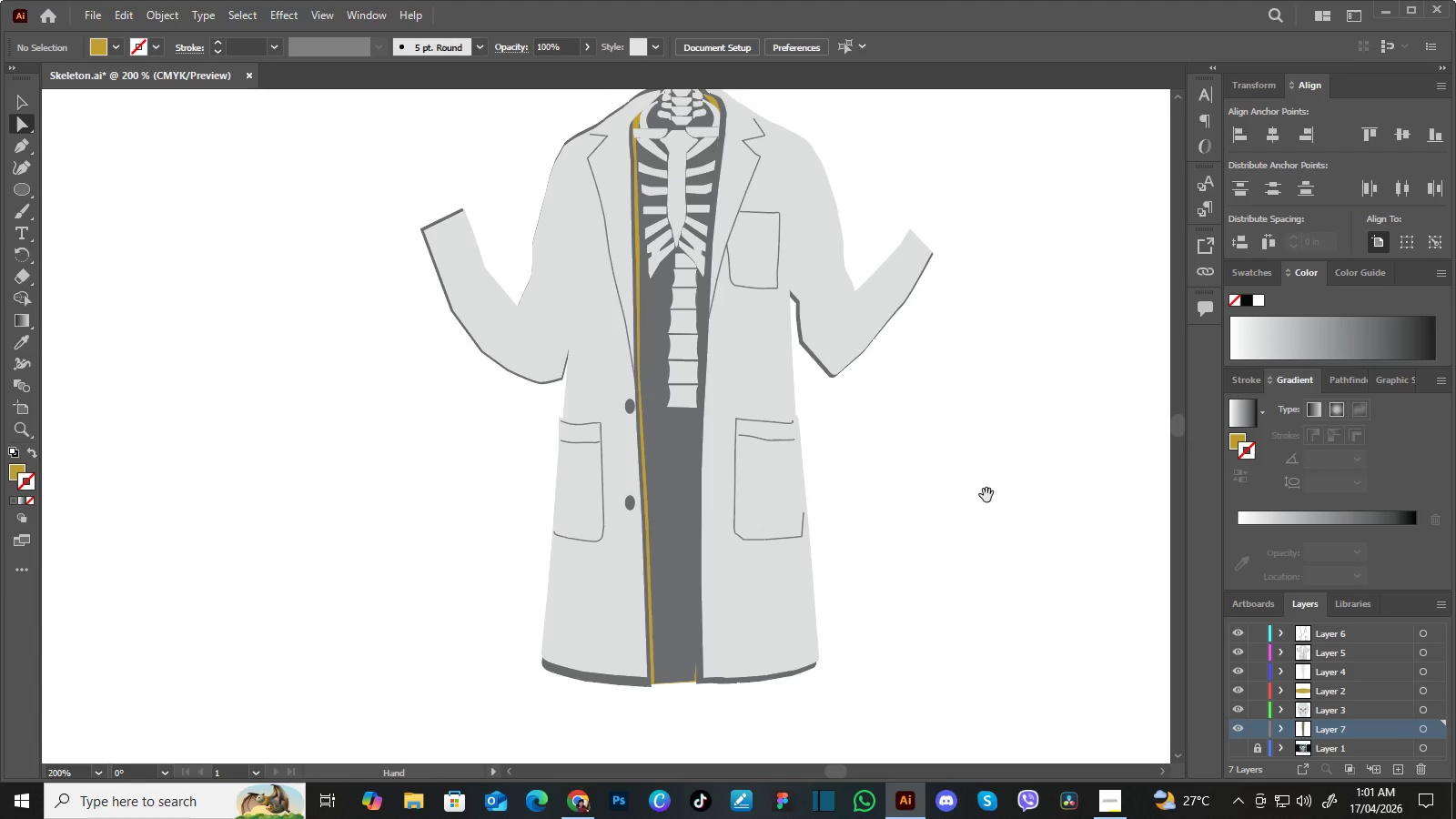 
hold_key(key=Space, duration=1.52)
 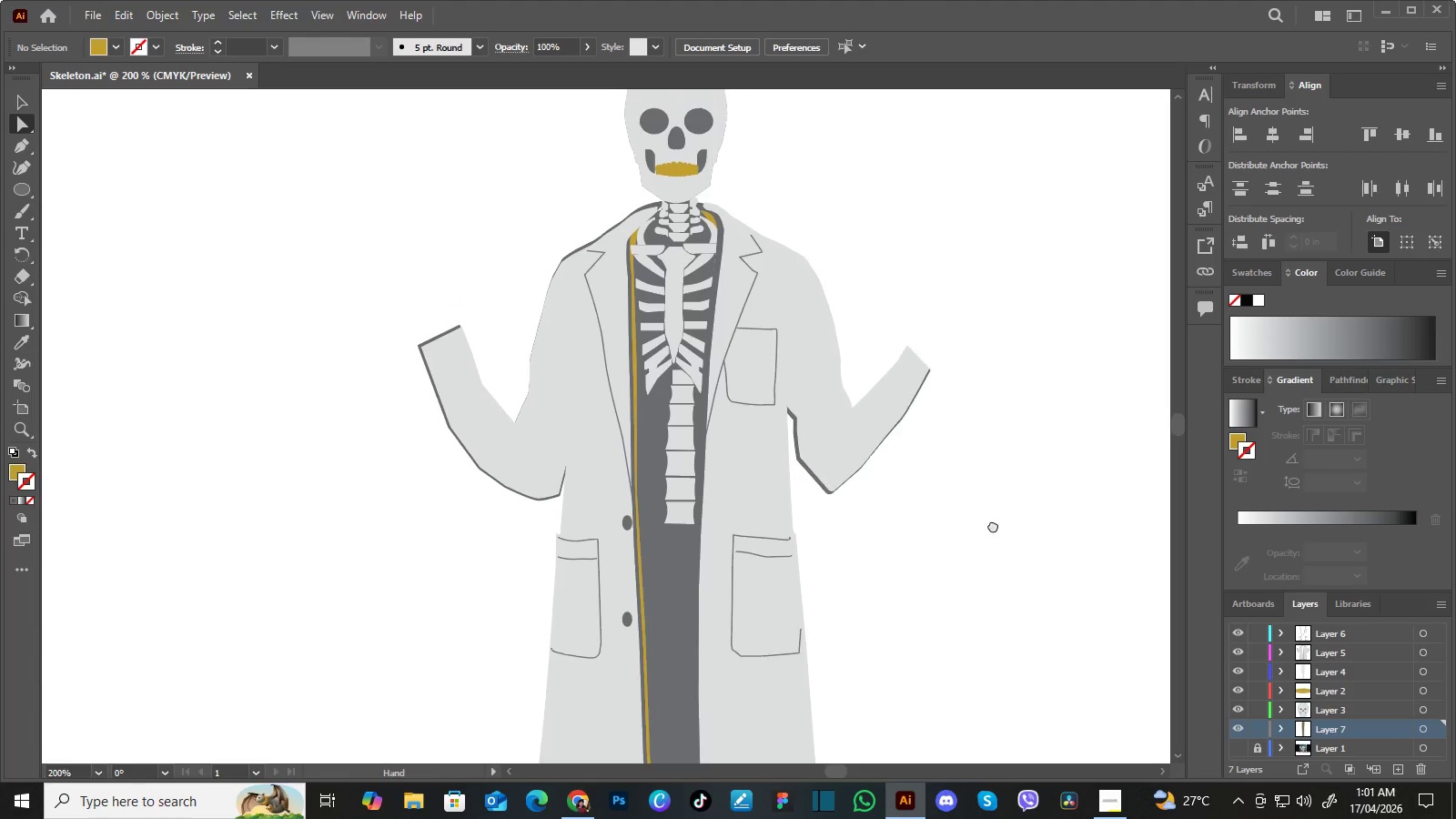 
left_click_drag(start_coordinate=[987, 495], to_coordinate=[990, 475])
 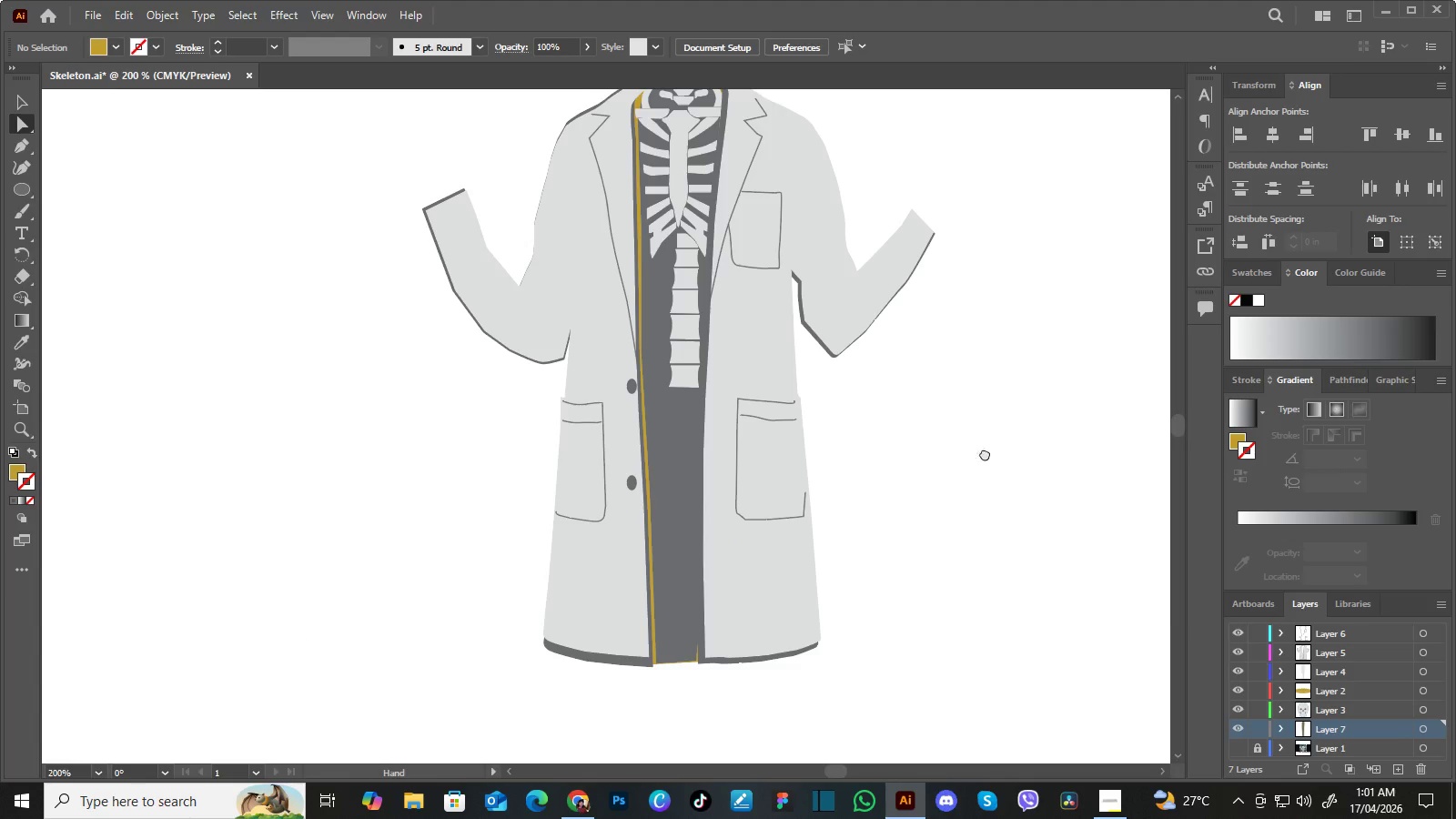 
left_click_drag(start_coordinate=[986, 451], to_coordinate=[986, 483])
 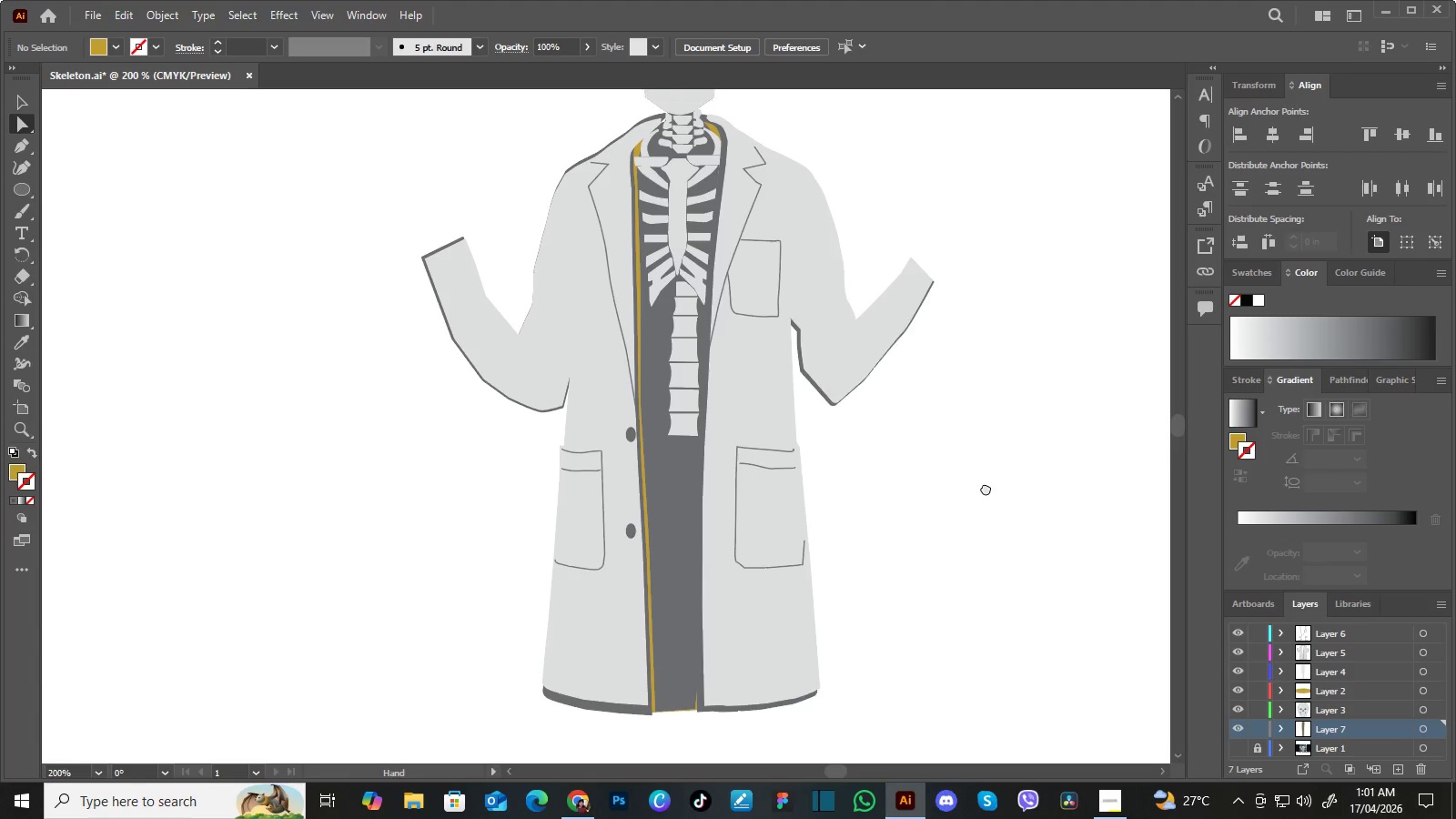 
left_click_drag(start_coordinate=[987, 466], to_coordinate=[986, 490])
 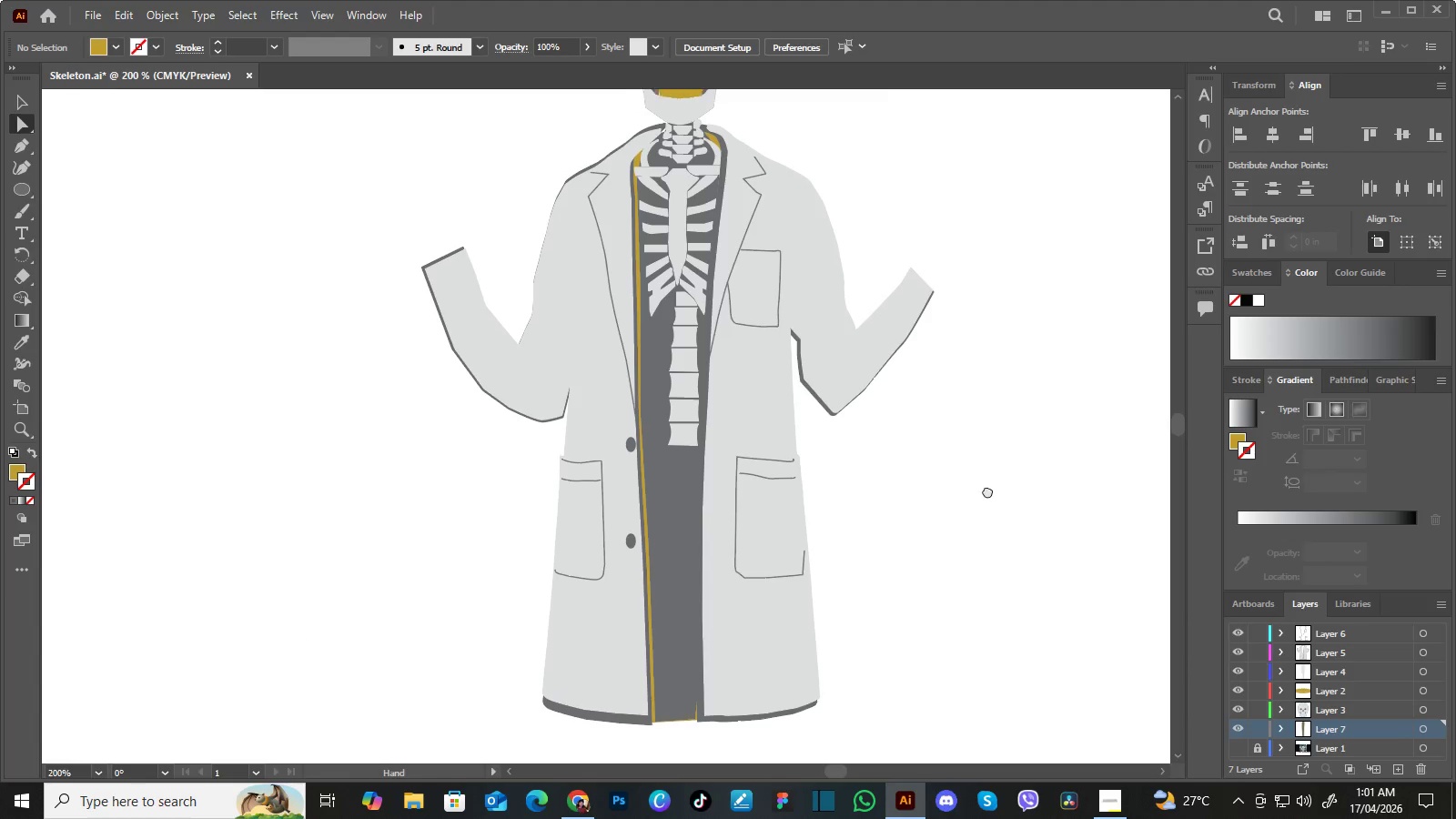 
hold_key(key=Space, duration=1.5)
 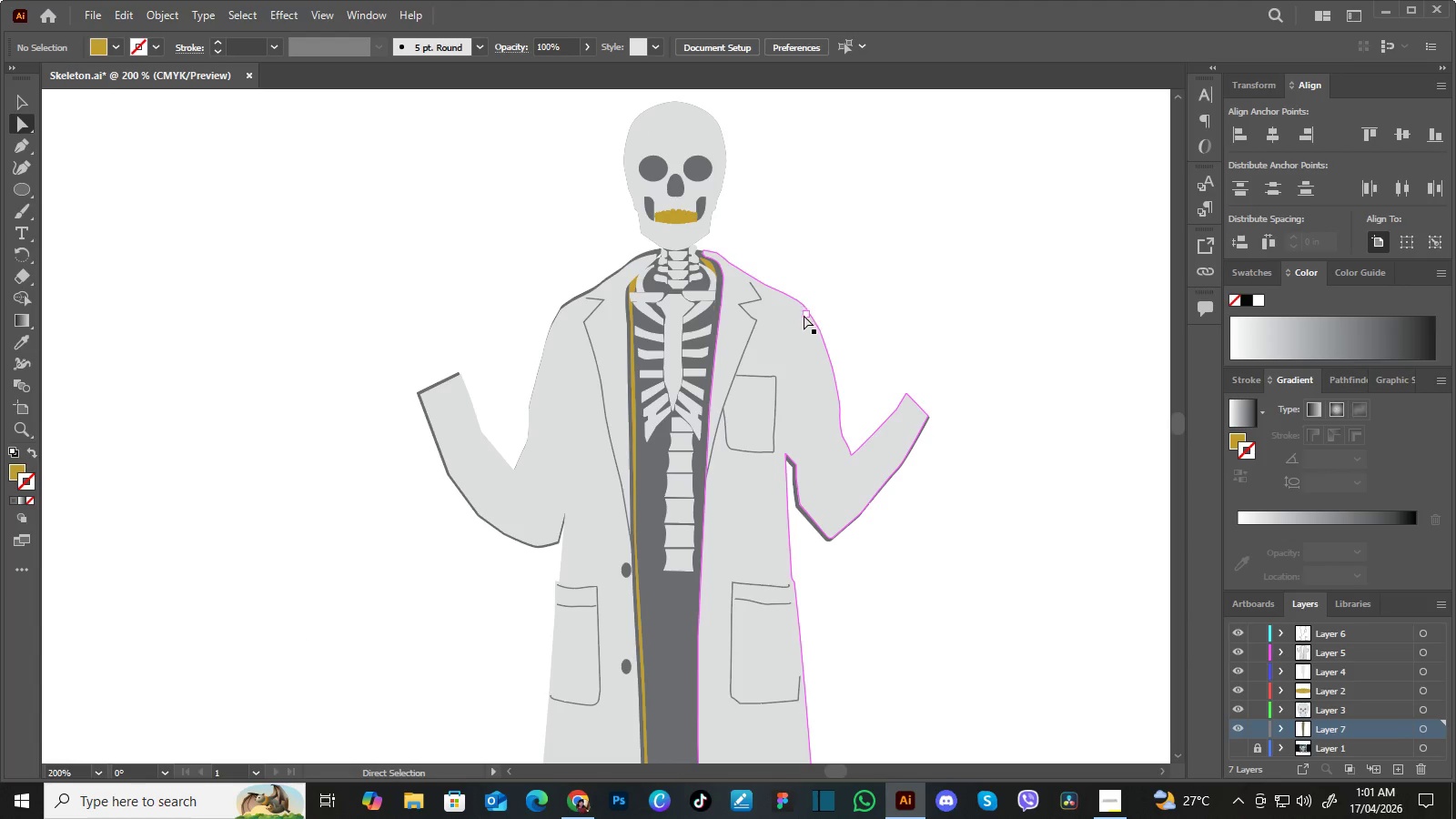 
left_click_drag(start_coordinate=[988, 470], to_coordinate=[990, 524])
 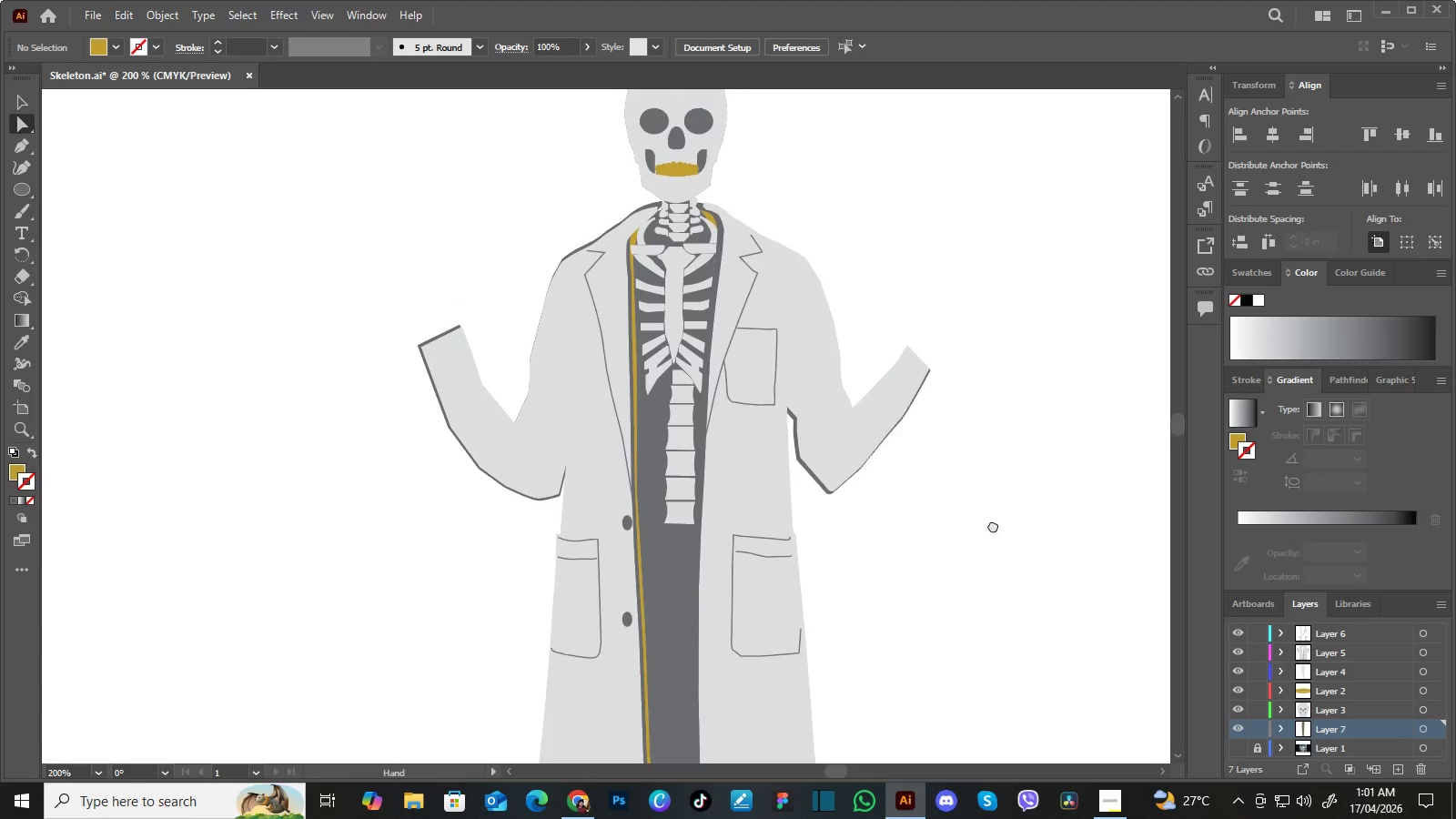 
left_click_drag(start_coordinate=[997, 495], to_coordinate=[992, 557])
 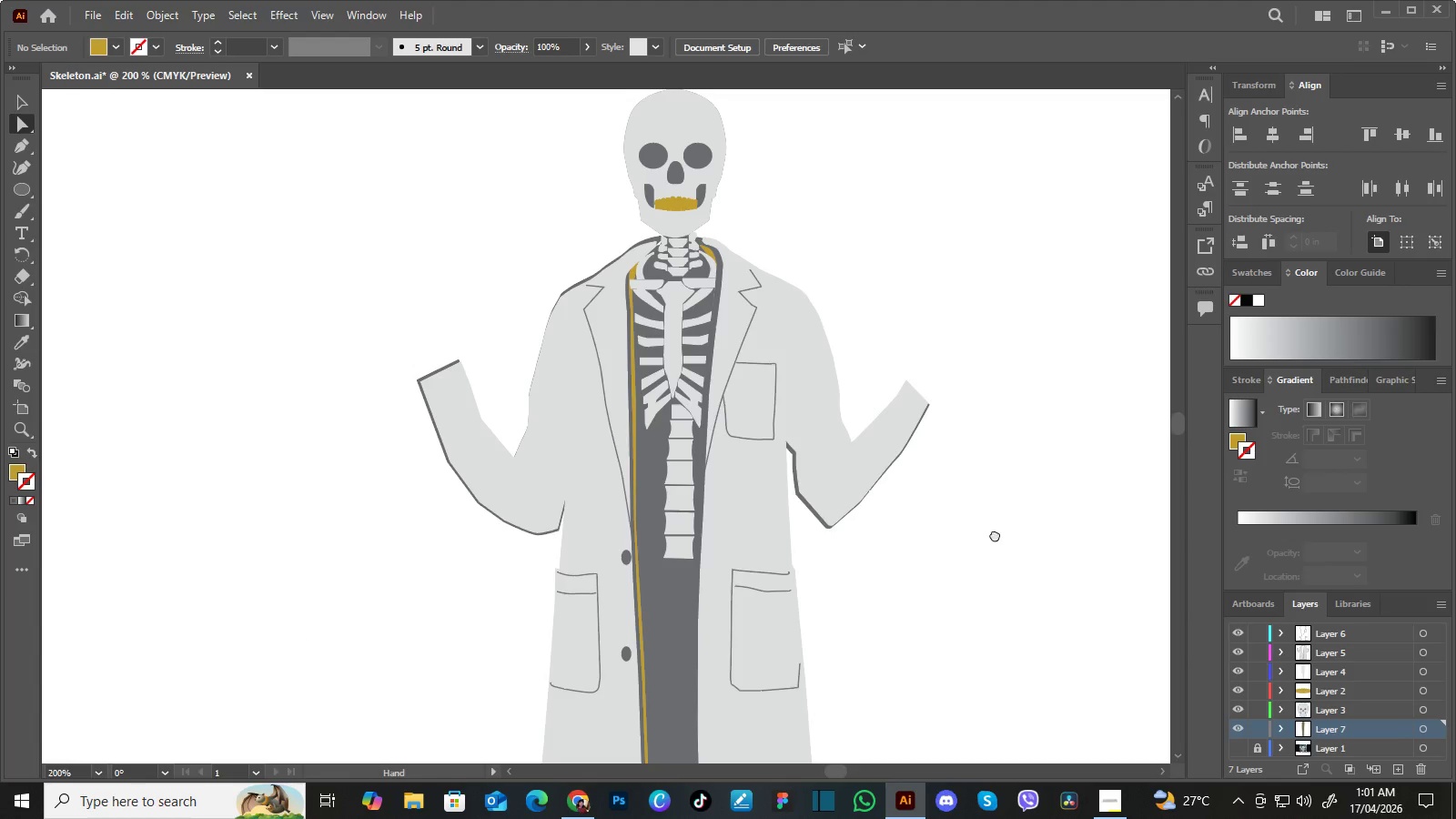 
left_click_drag(start_coordinate=[995, 534], to_coordinate=[995, 547])
 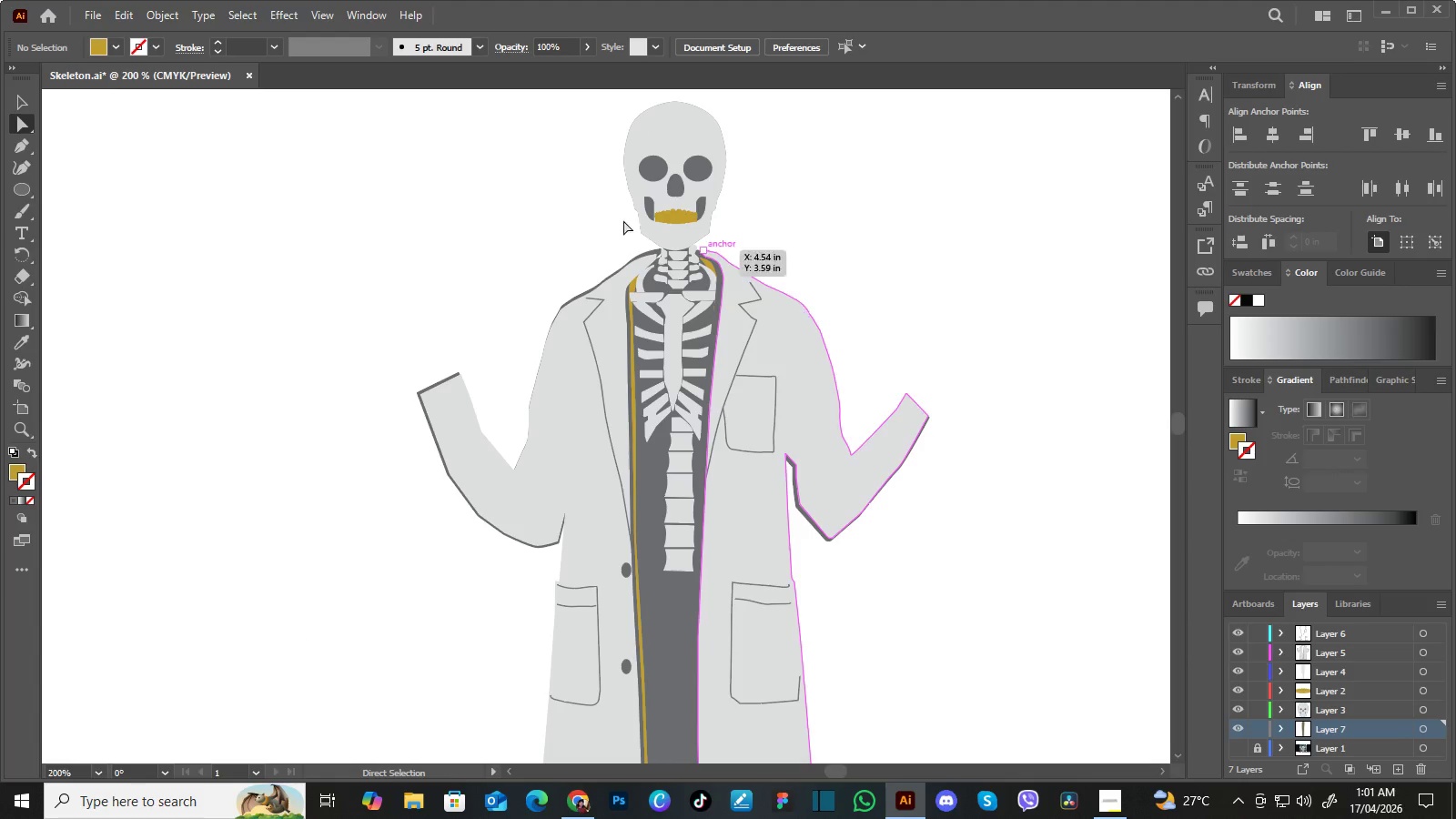 
hold_key(key=Space, duration=0.31)
 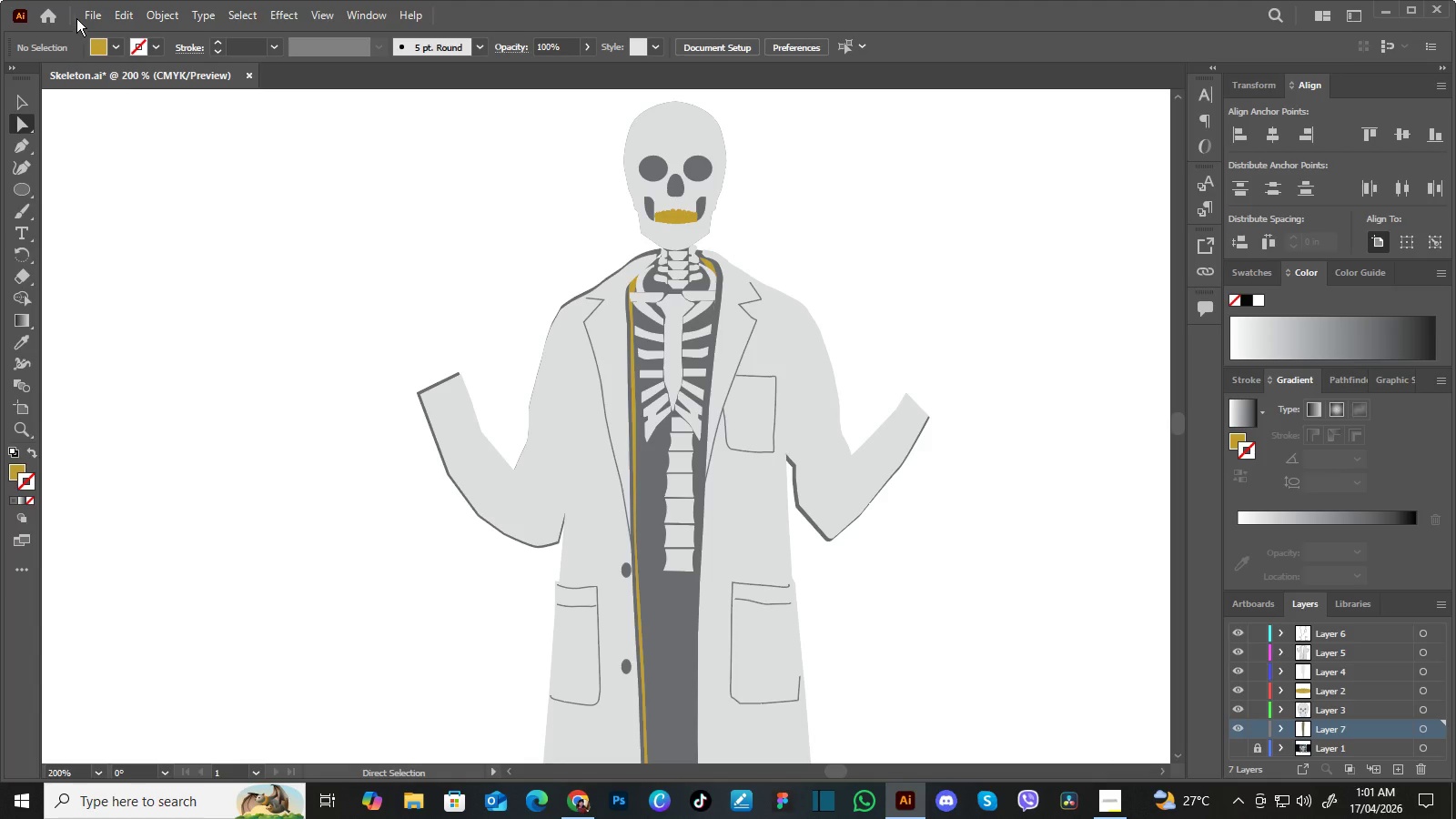 
left_click_drag(start_coordinate=[93, 15], to_coordinate=[132, 197])
 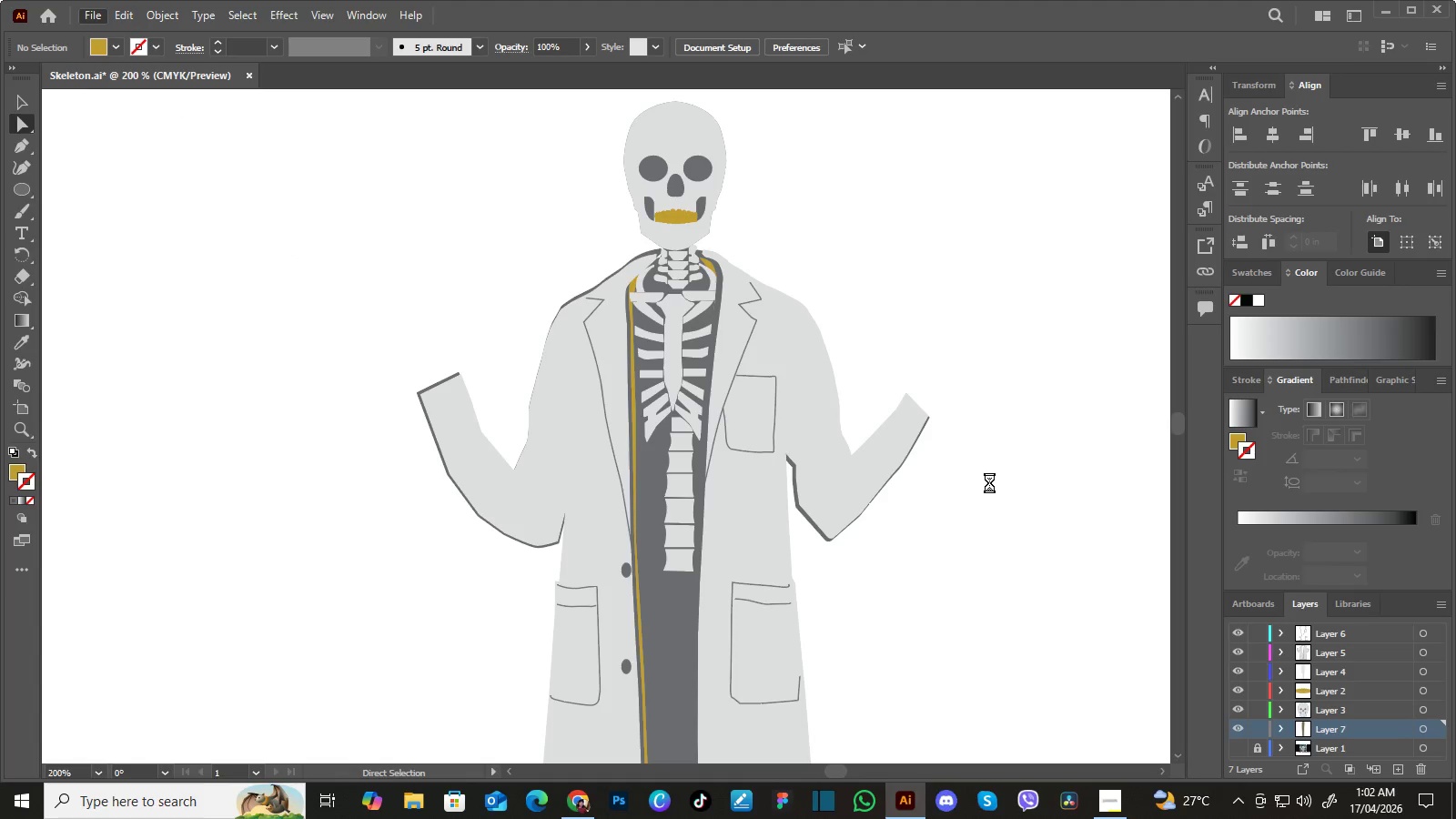 
left_click([132, 197])
 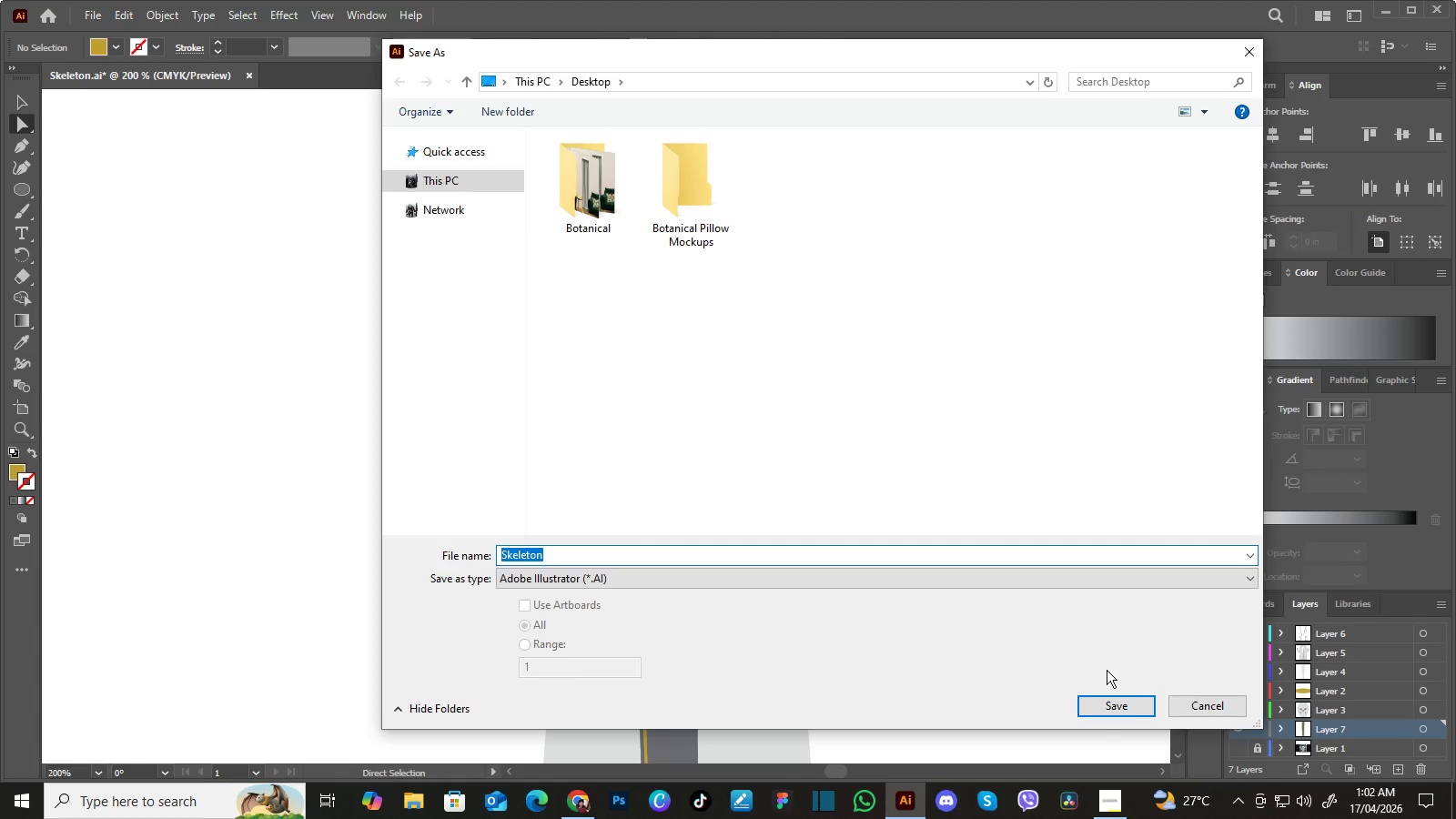 
left_click([1137, 705])
 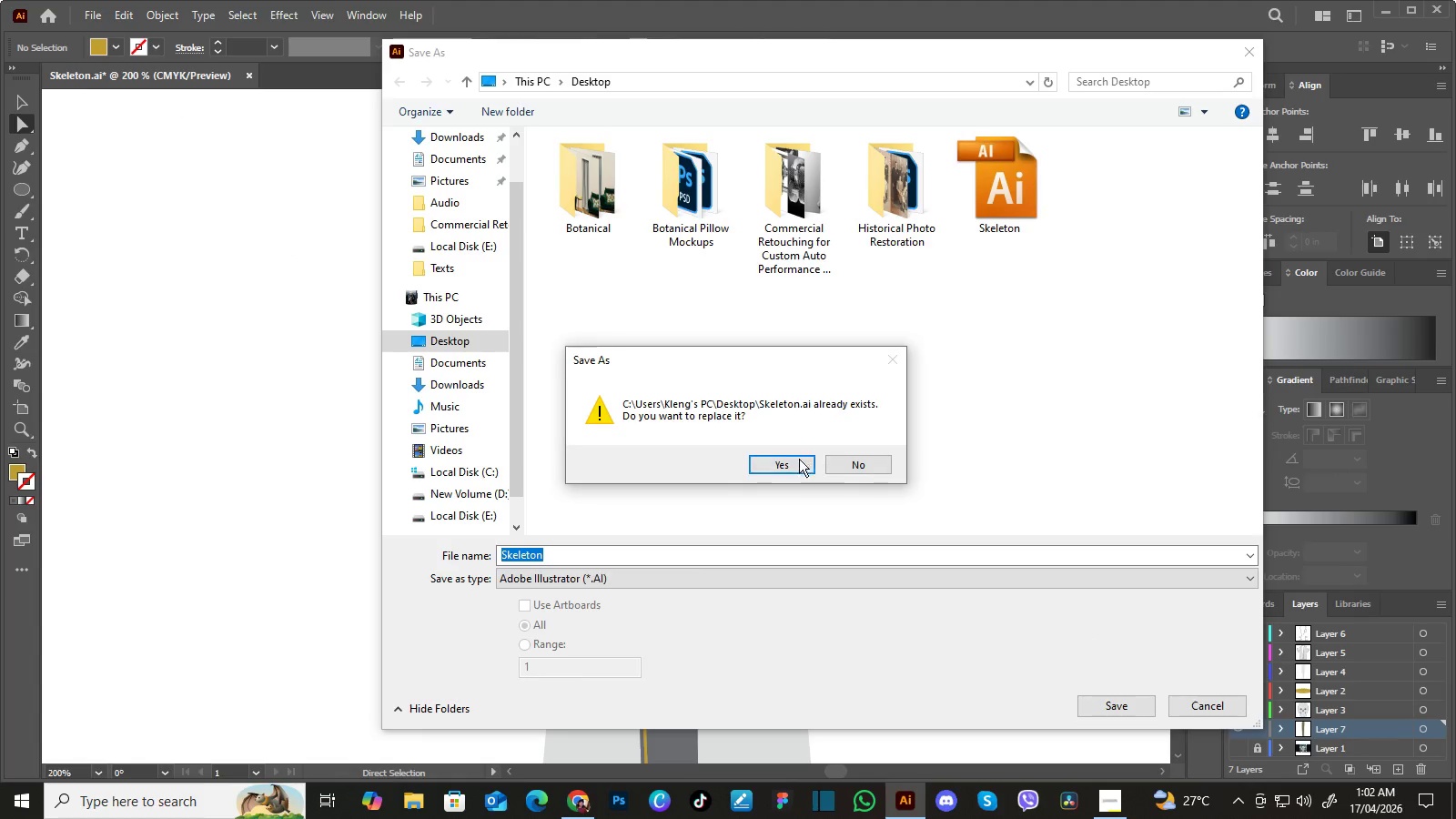 
left_click([796, 464])
 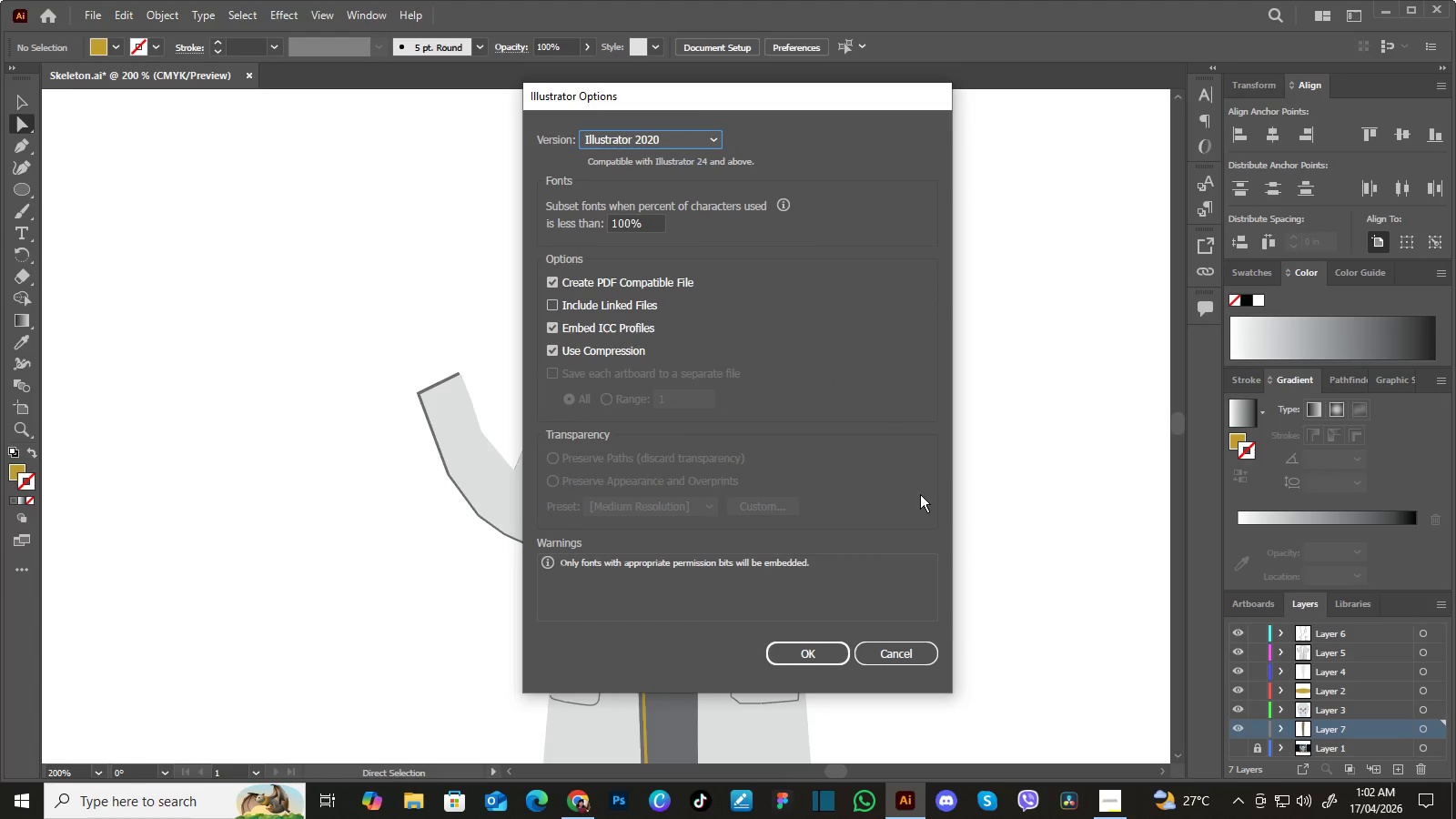 
left_click([833, 651])
 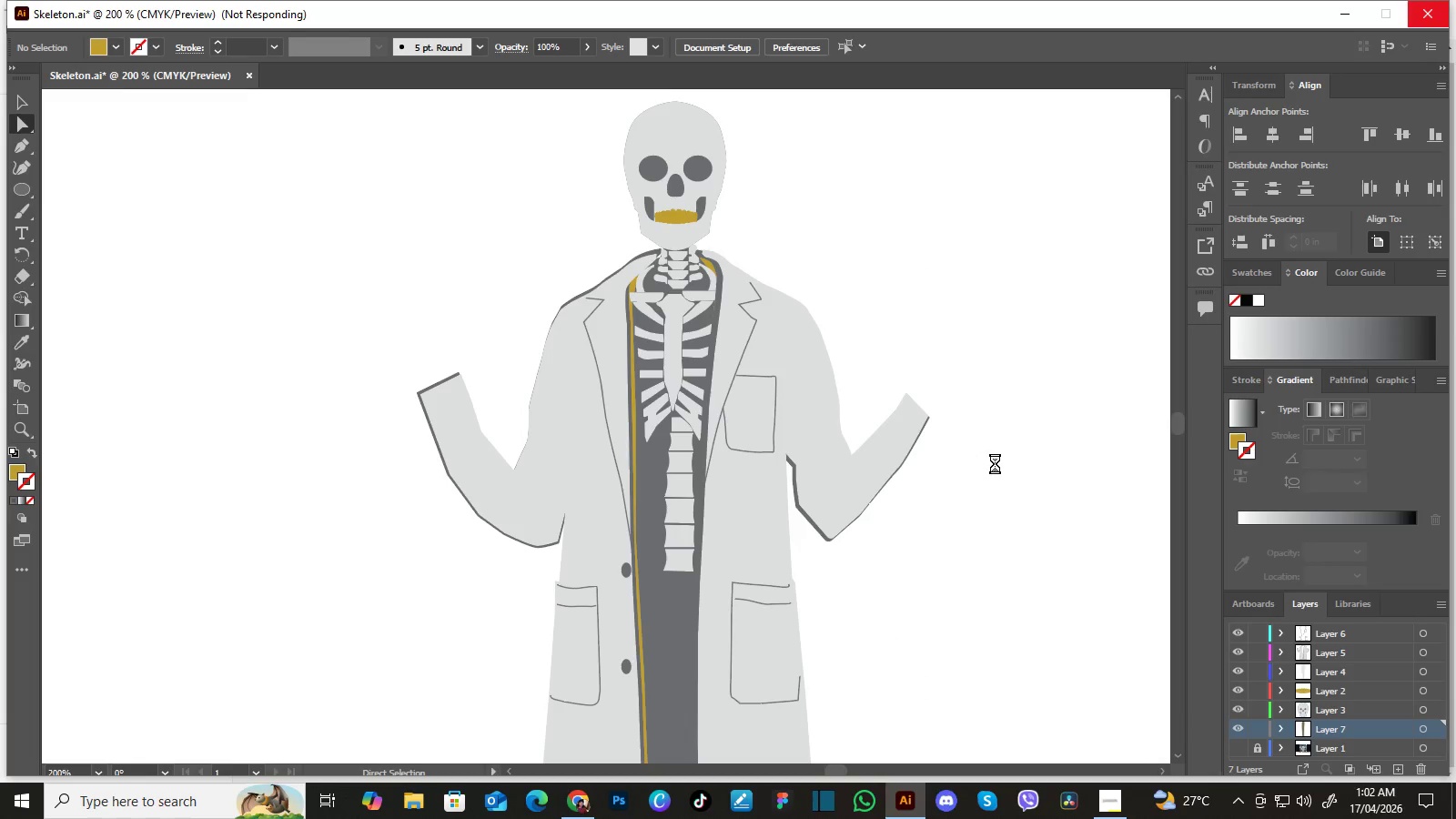 
wait(15.62)
 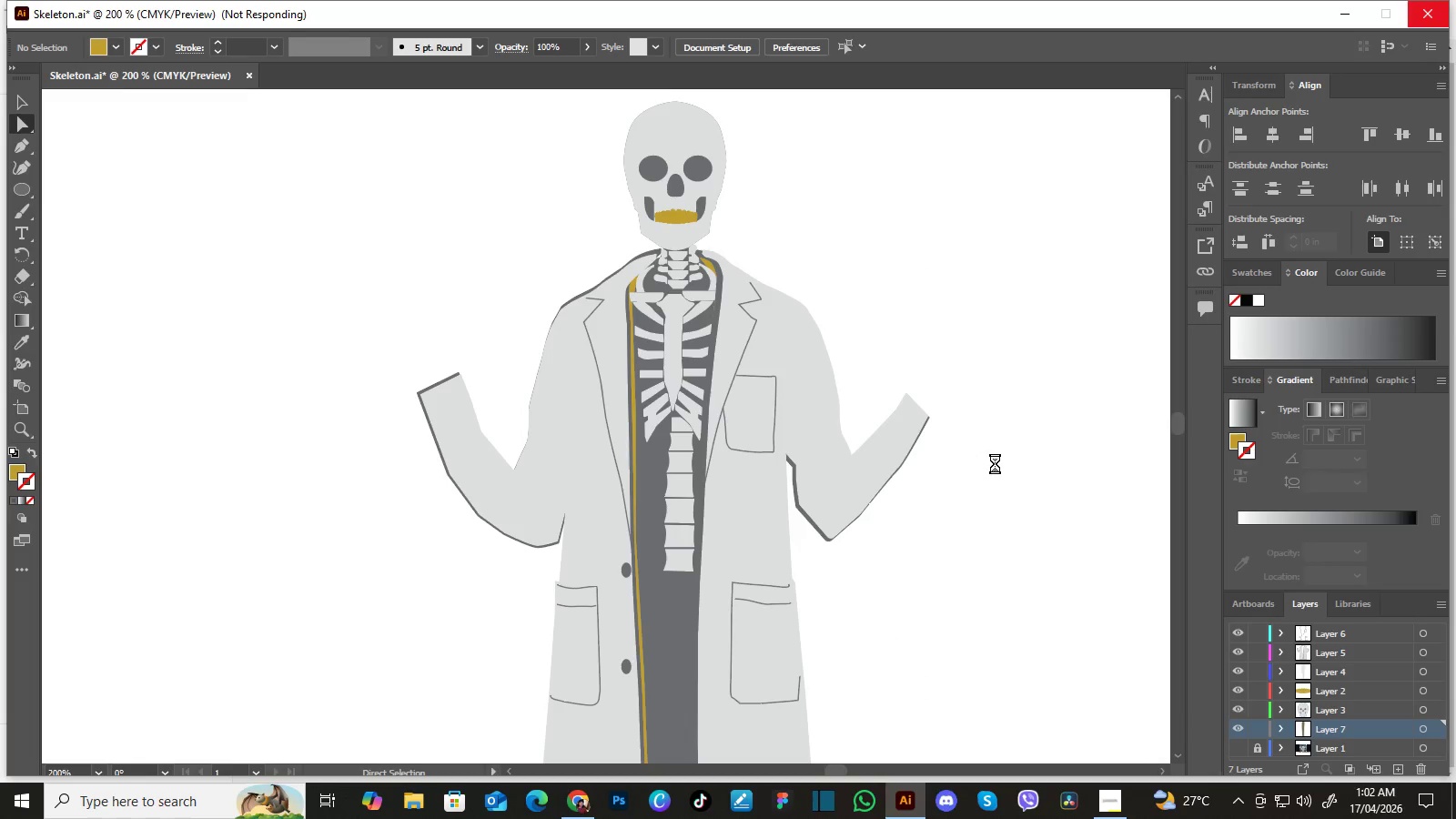 
left_click([99, 10])
 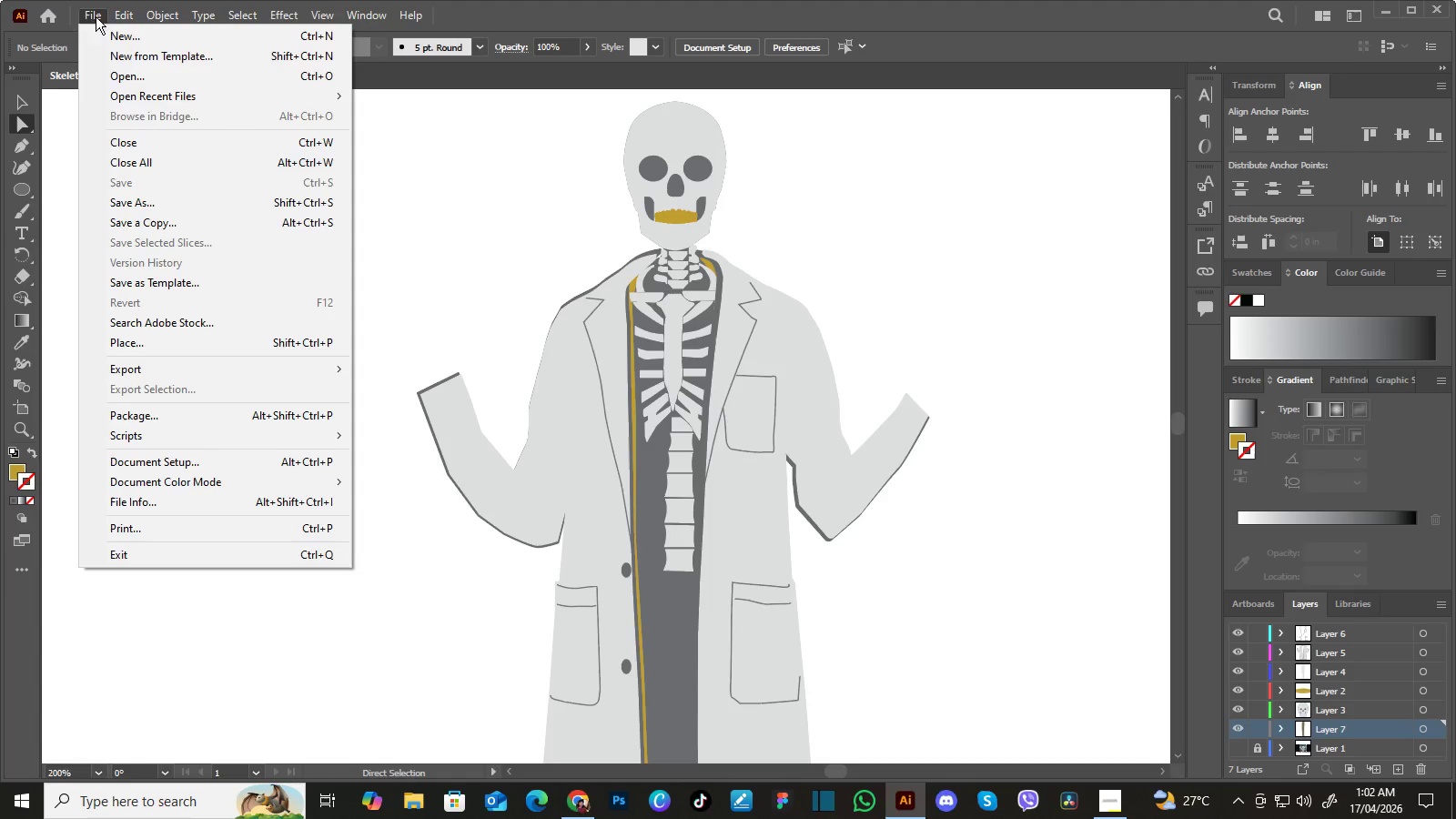 
left_click([150, 201])
 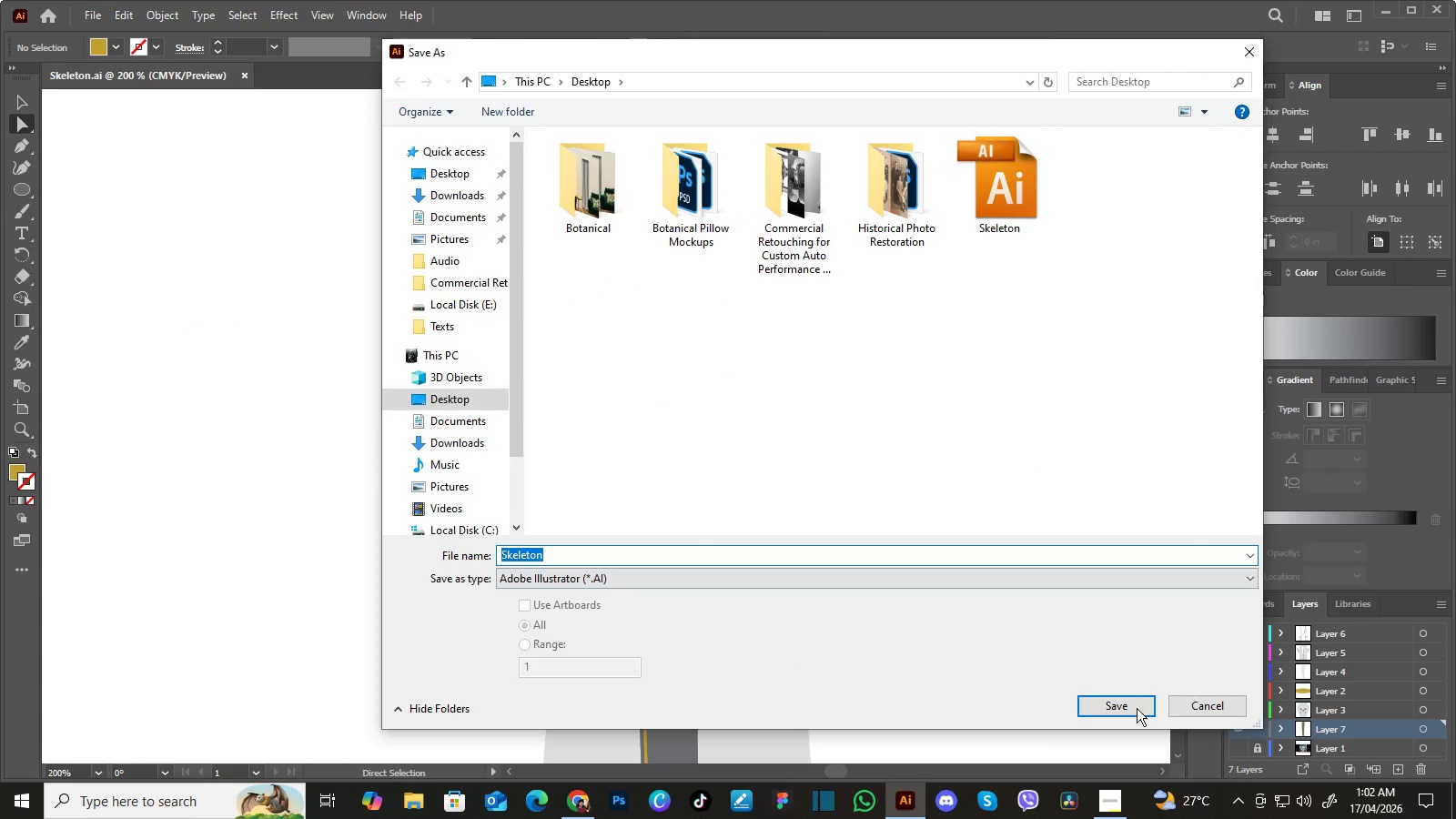 
left_click([1138, 711])
 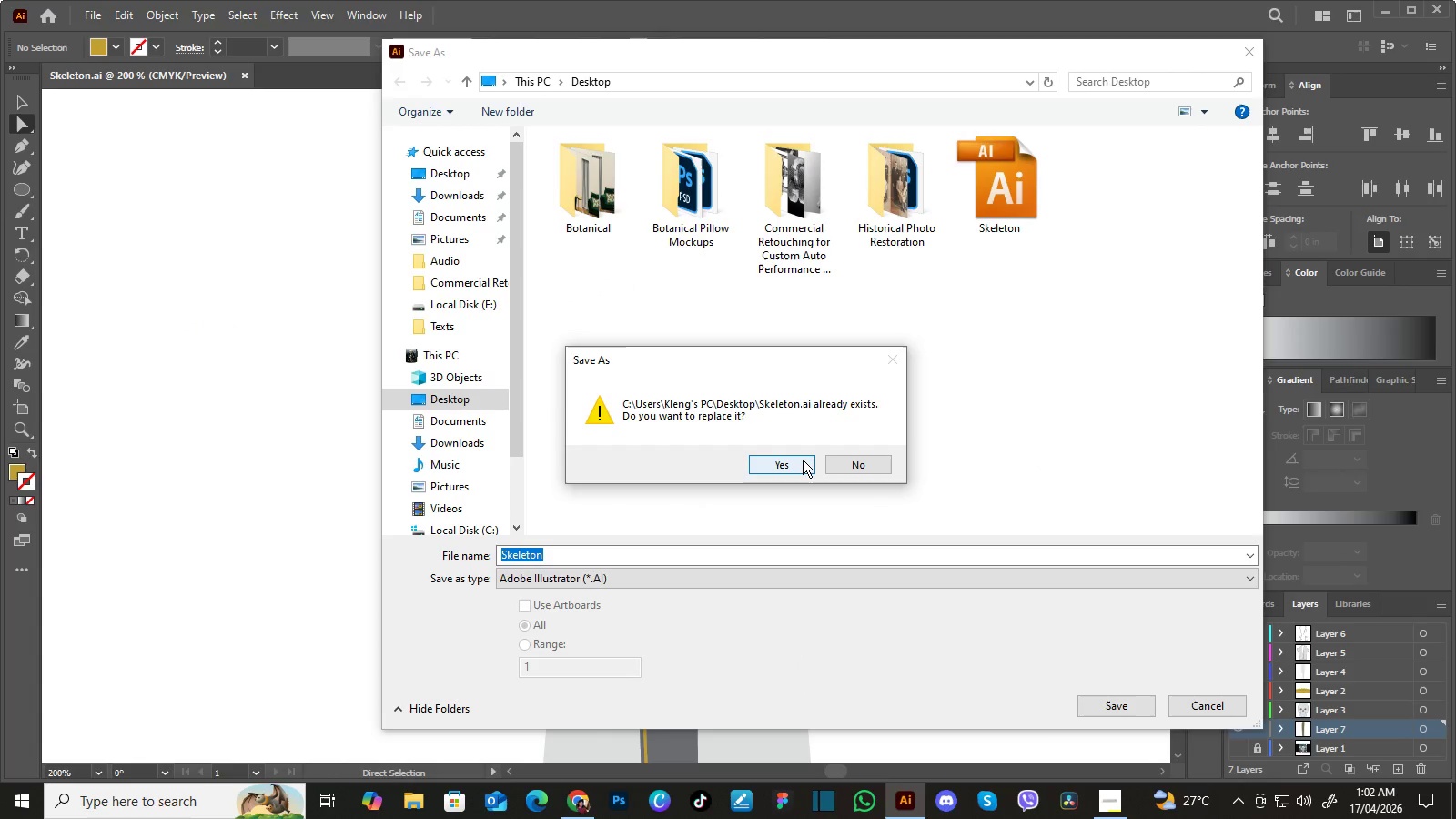 
left_click([803, 460])
 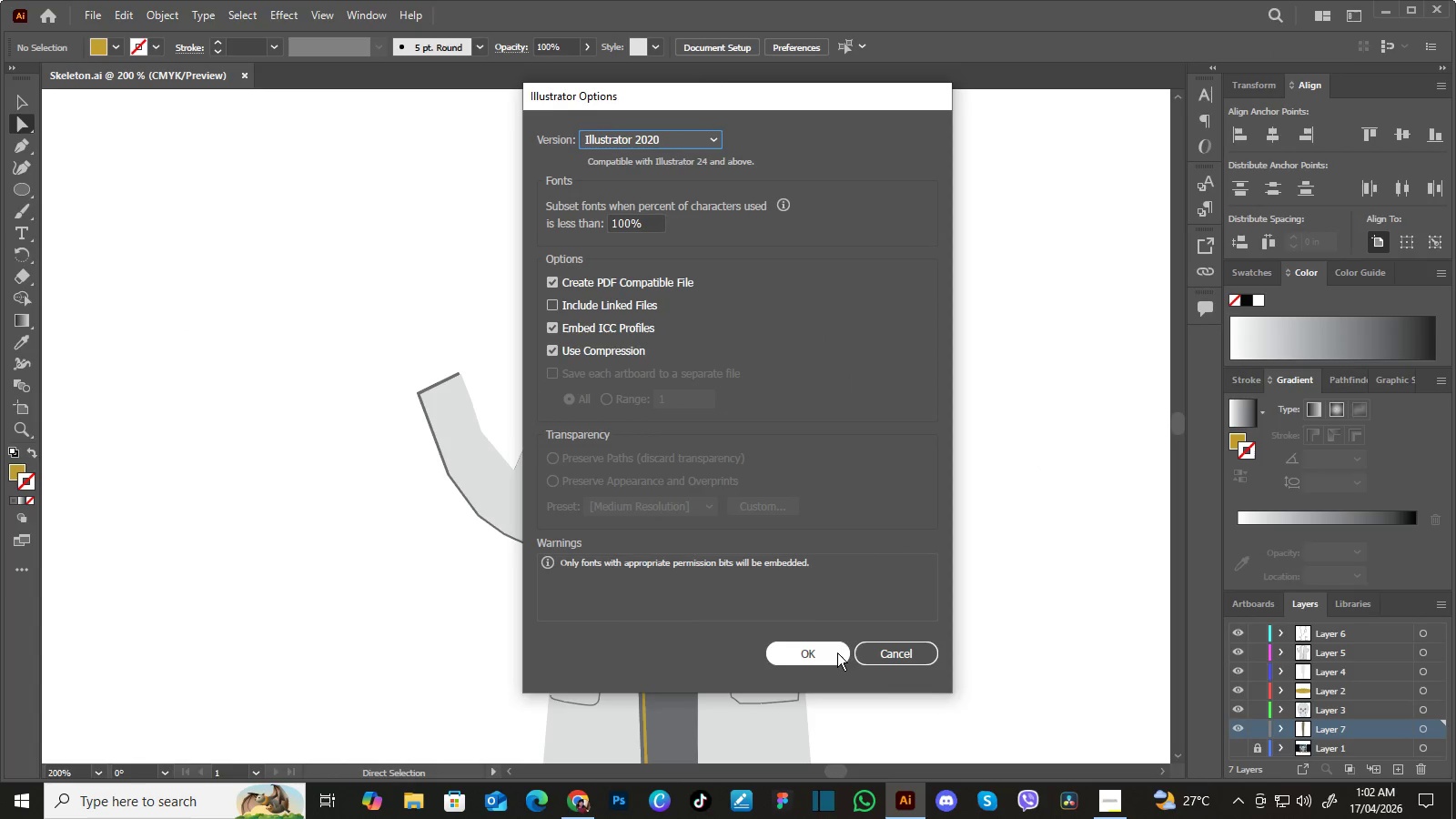 
left_click([831, 656])
 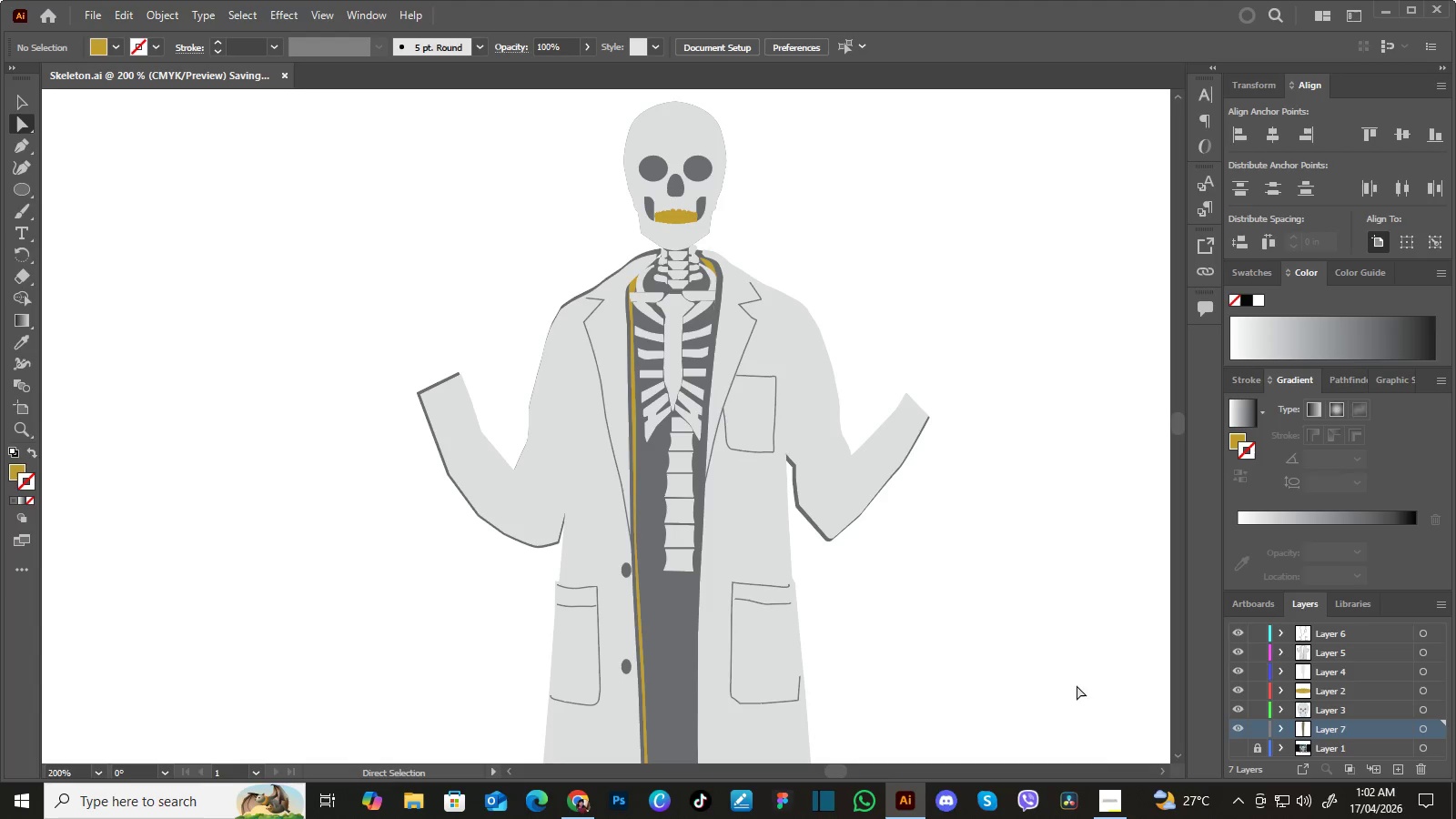 
left_click([1111, 796])